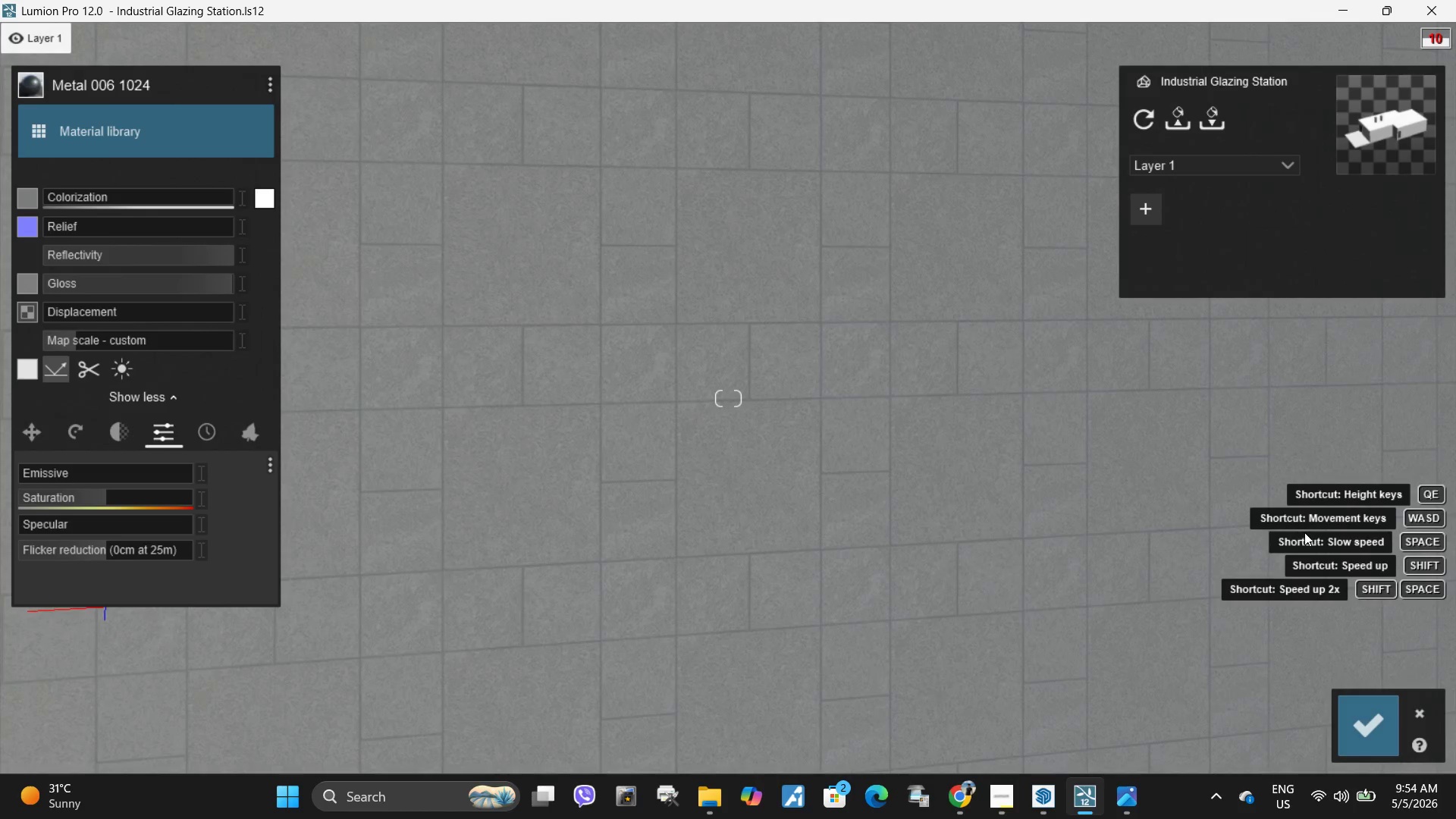 
hold_key(key=A, duration=1.27)
 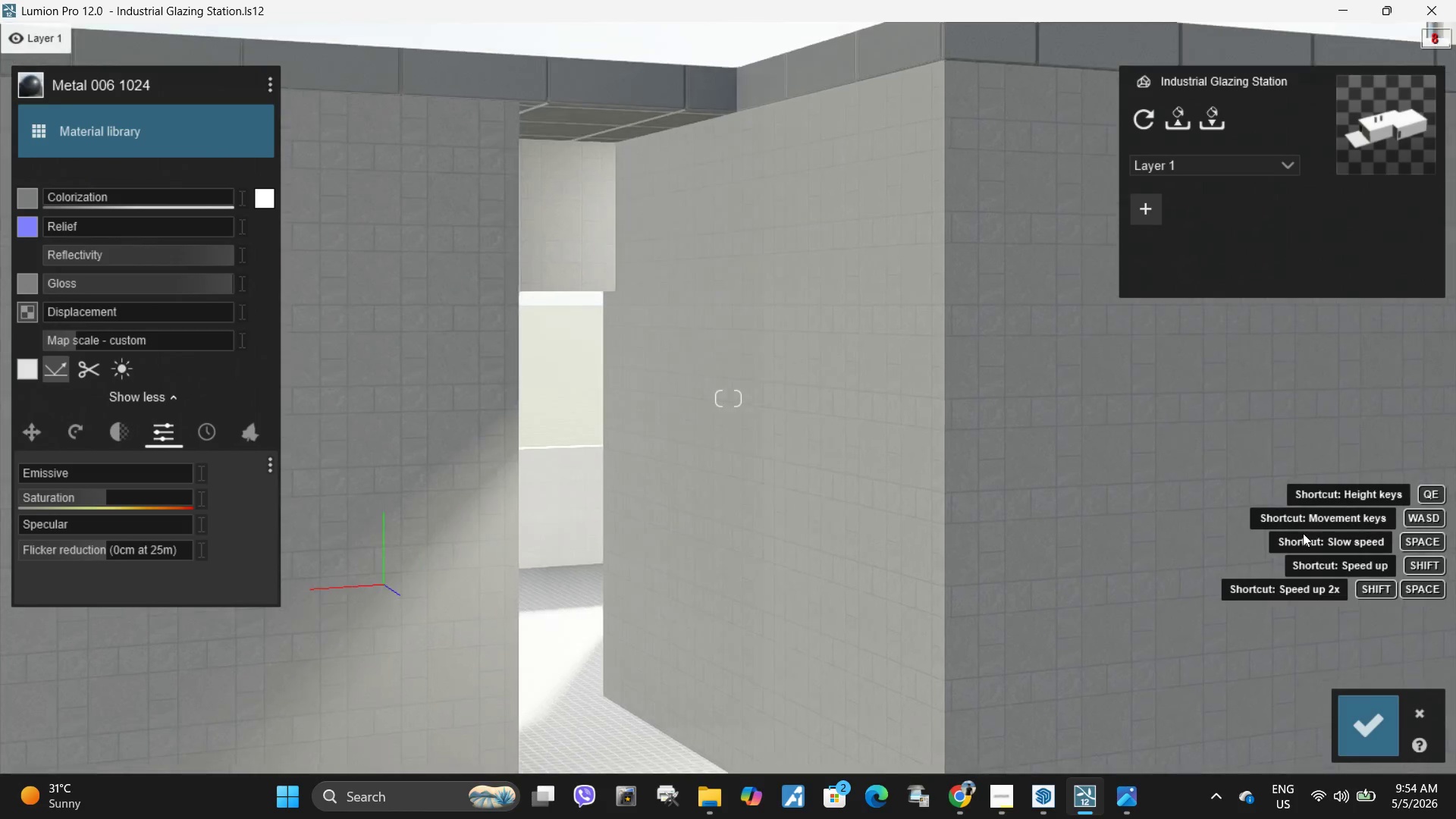 
hold_key(key=W, duration=2.95)
 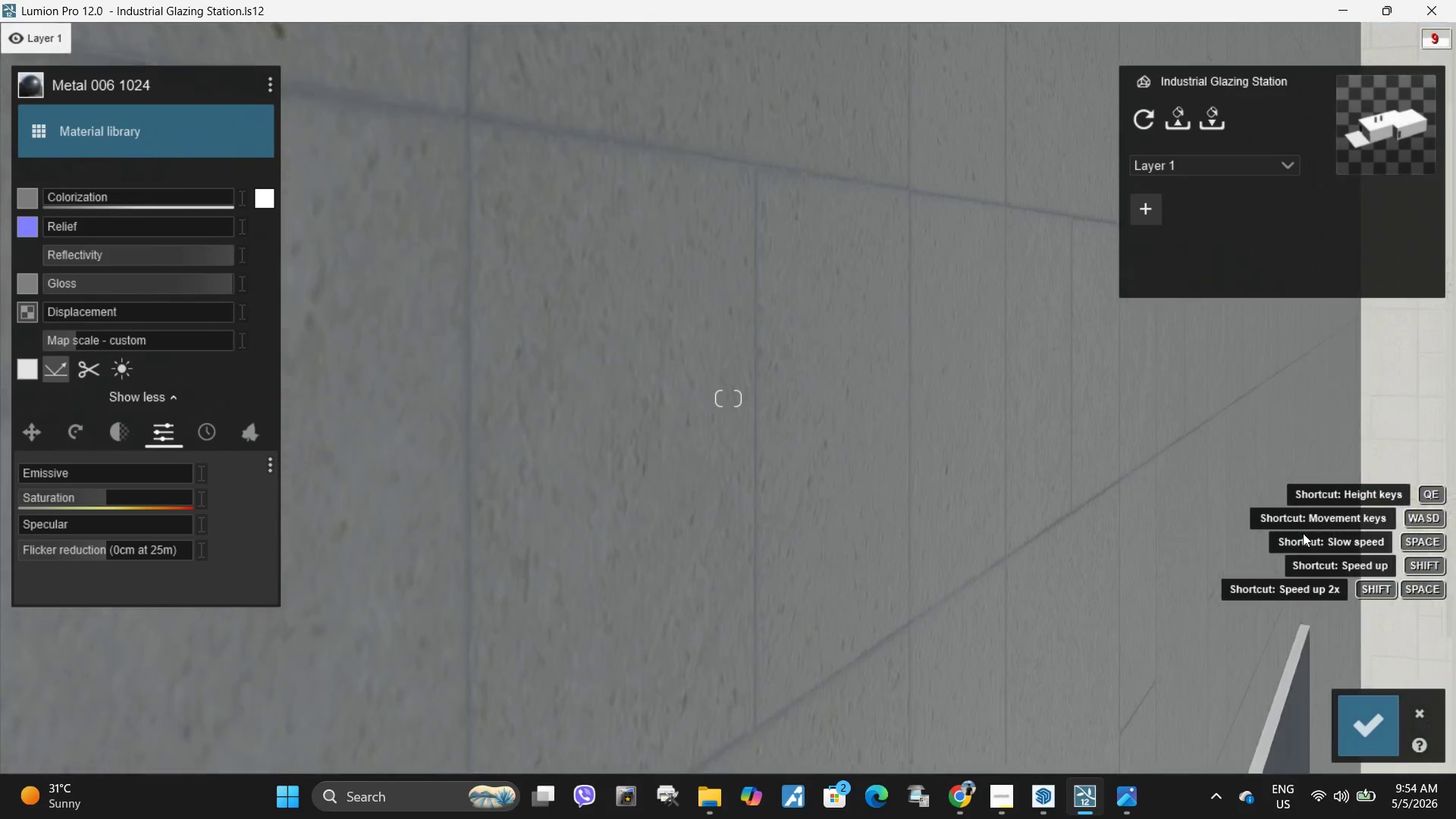 
hold_key(key=A, duration=0.91)
 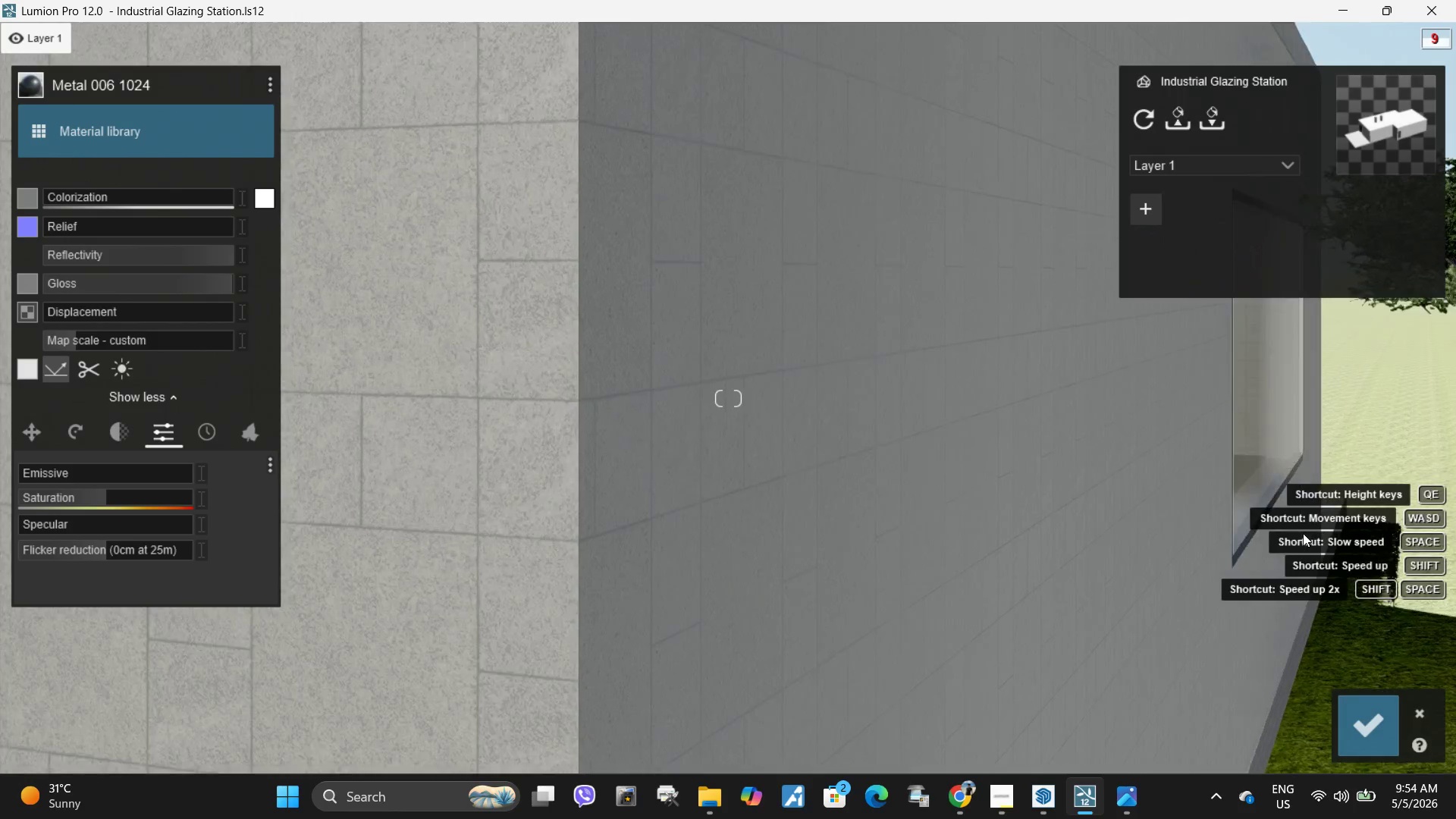 
key(W)
 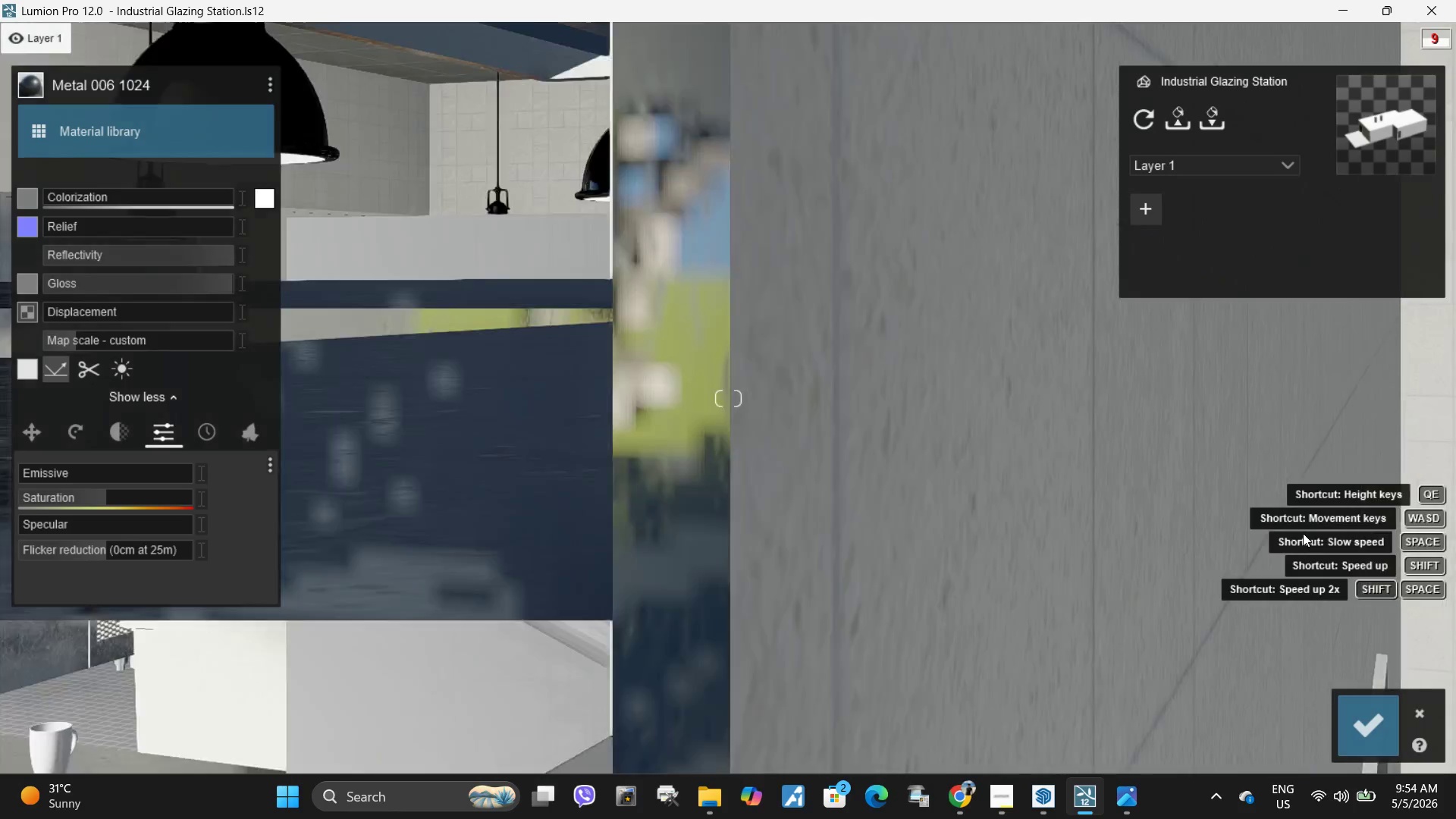 
type(adsswsdddwas)
 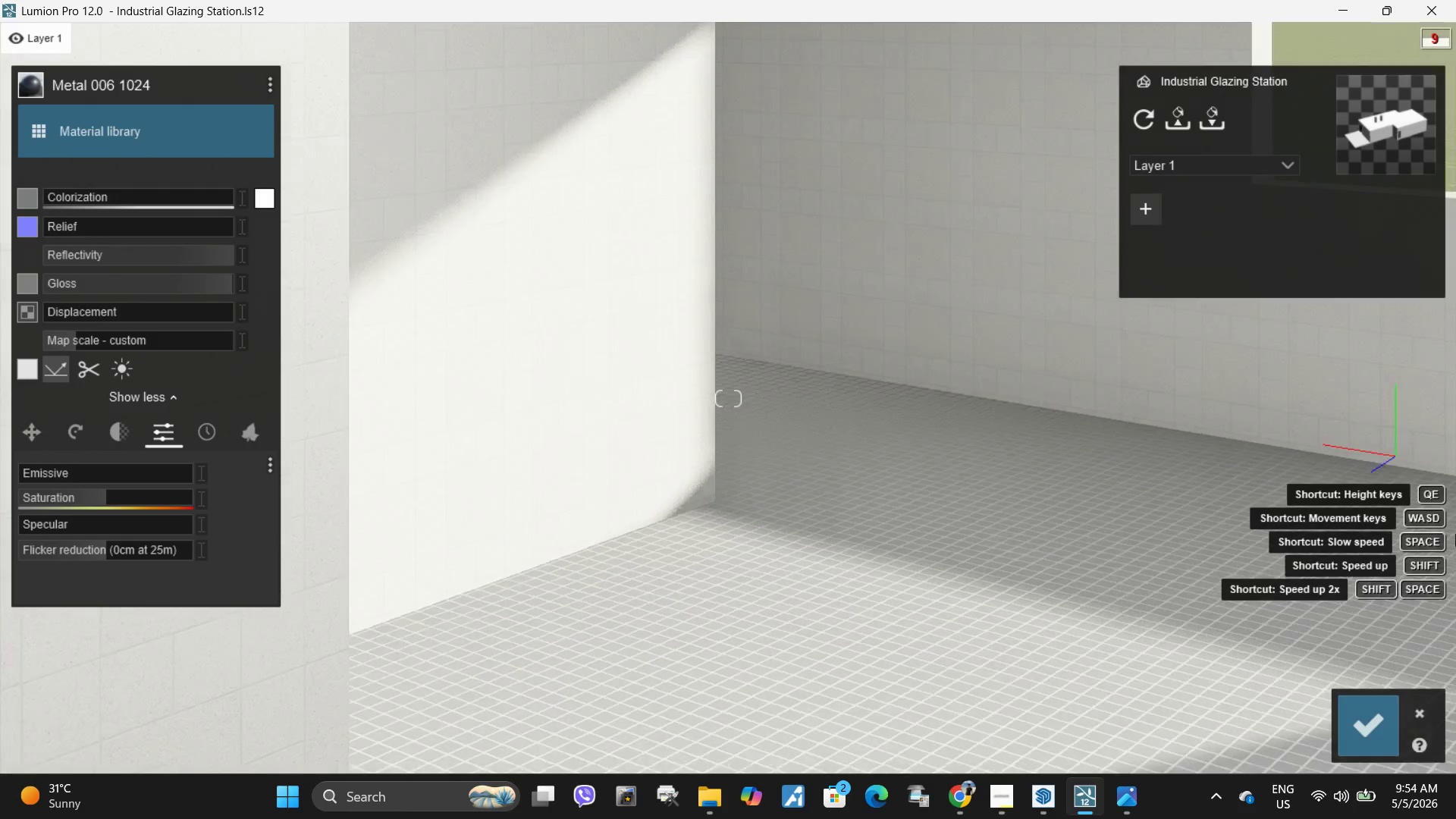 
hold_key(key=A, duration=0.73)
 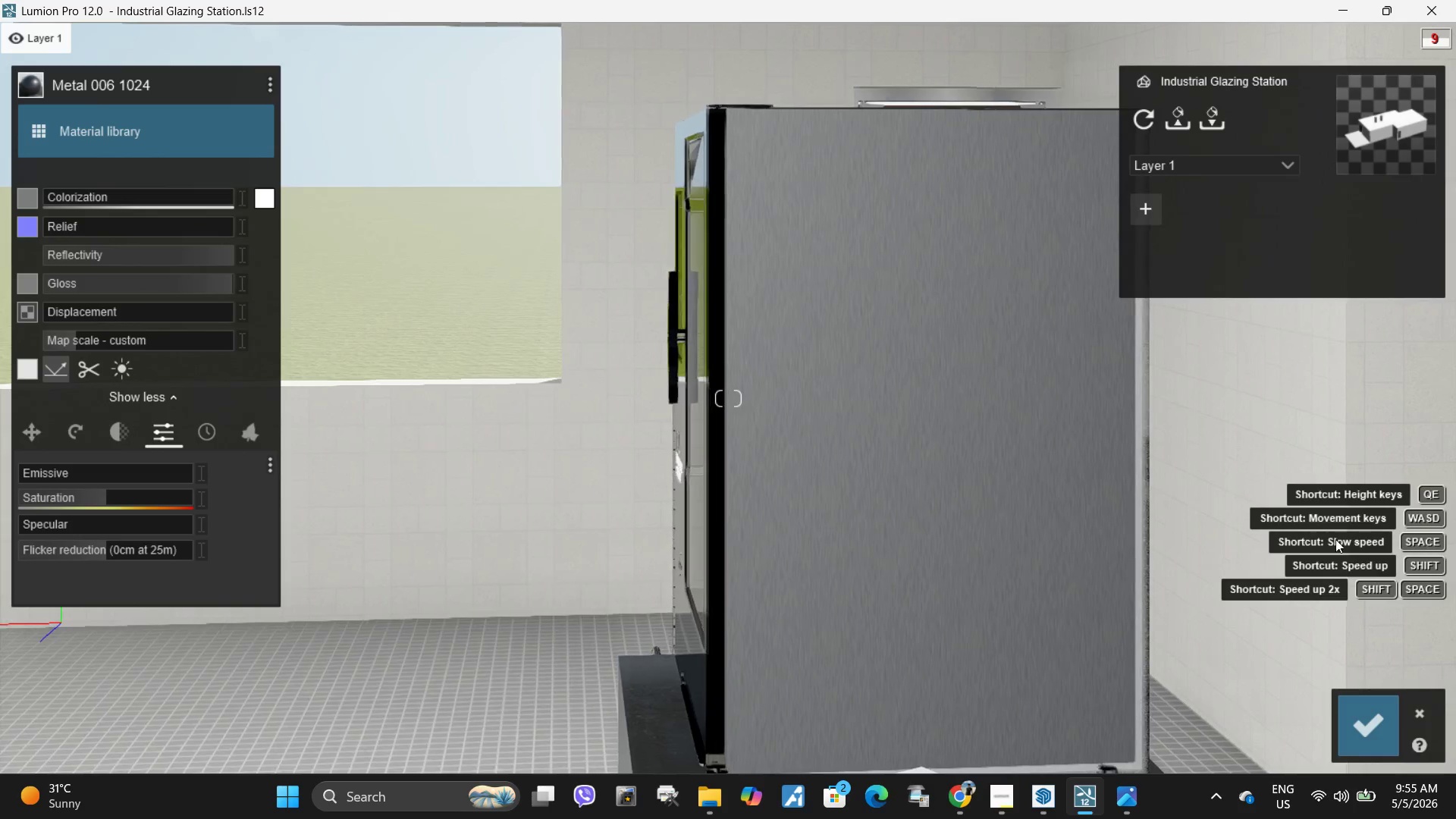 
left_click([933, 420])
 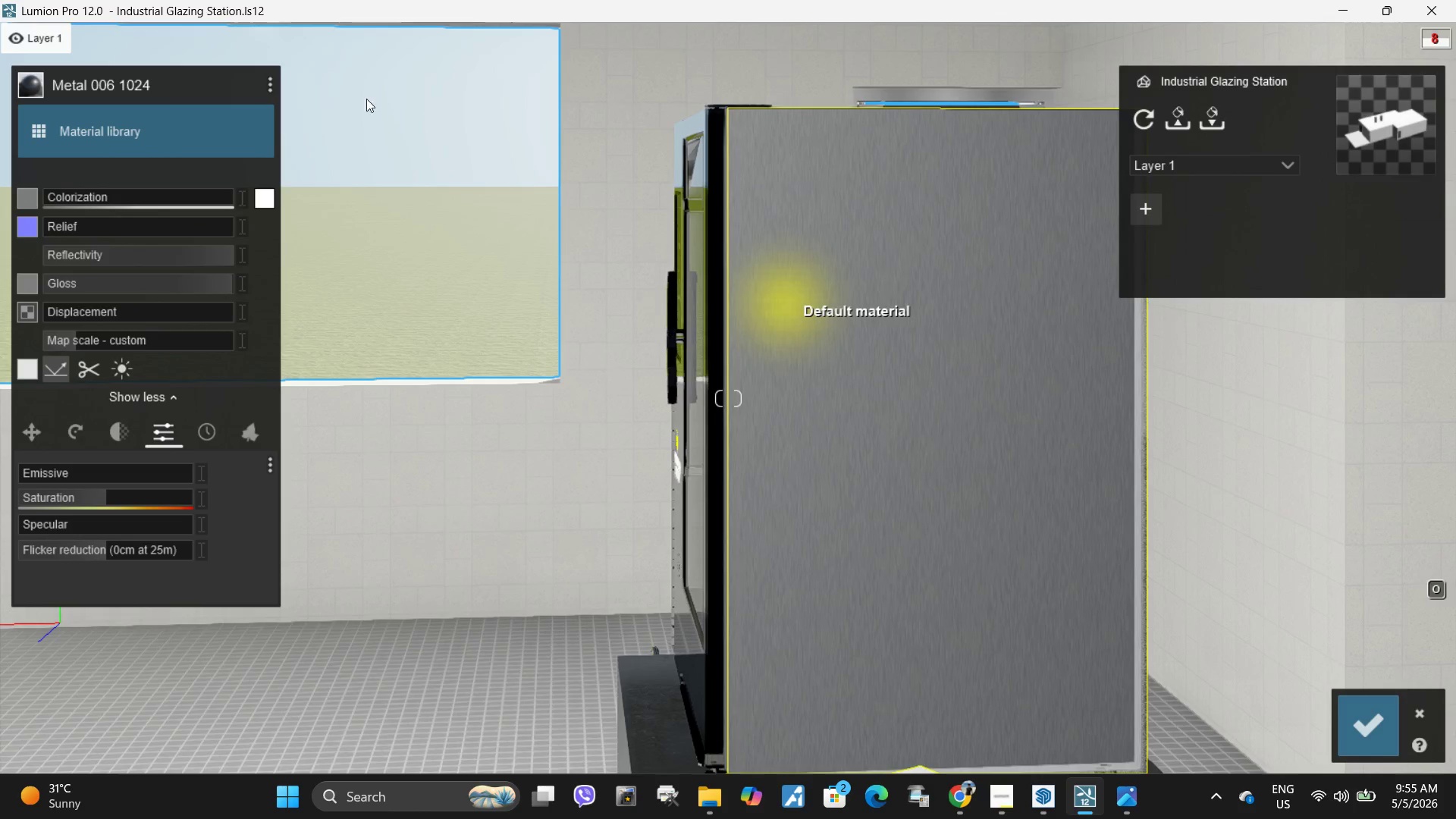 
left_click([269, 81])
 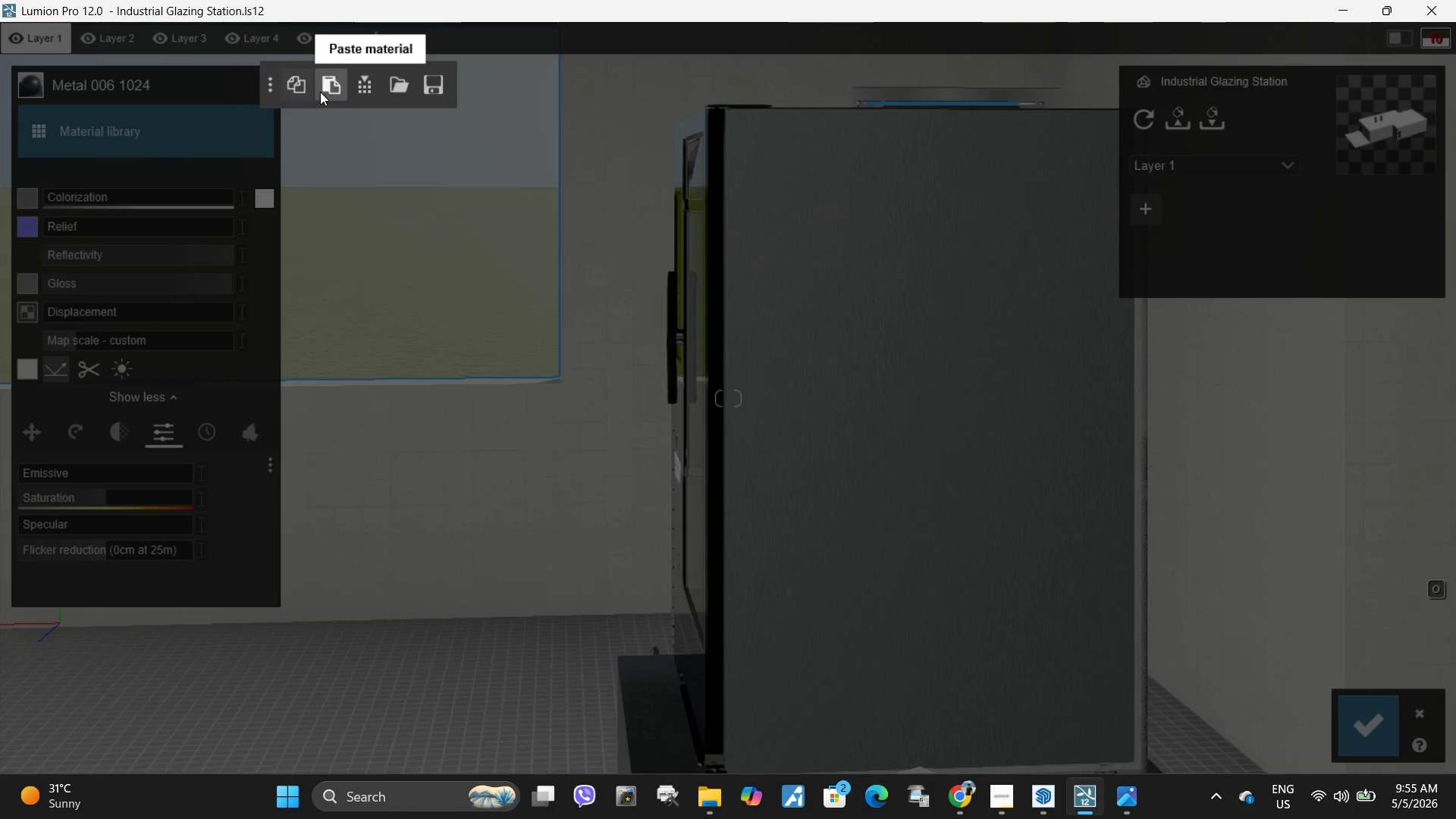 
left_click([324, 91])
 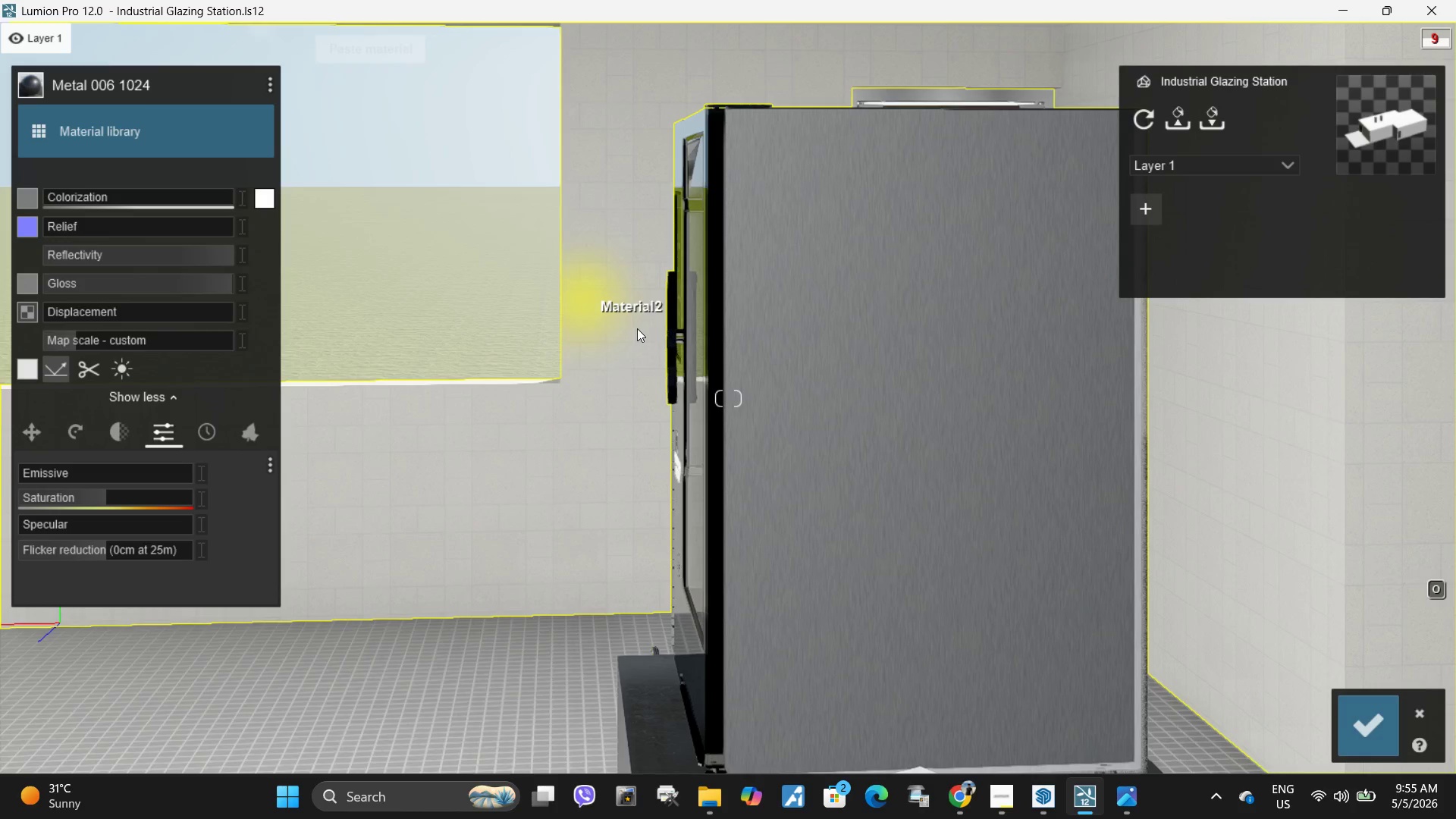 
type(aaaaaawwwwddwwws)
 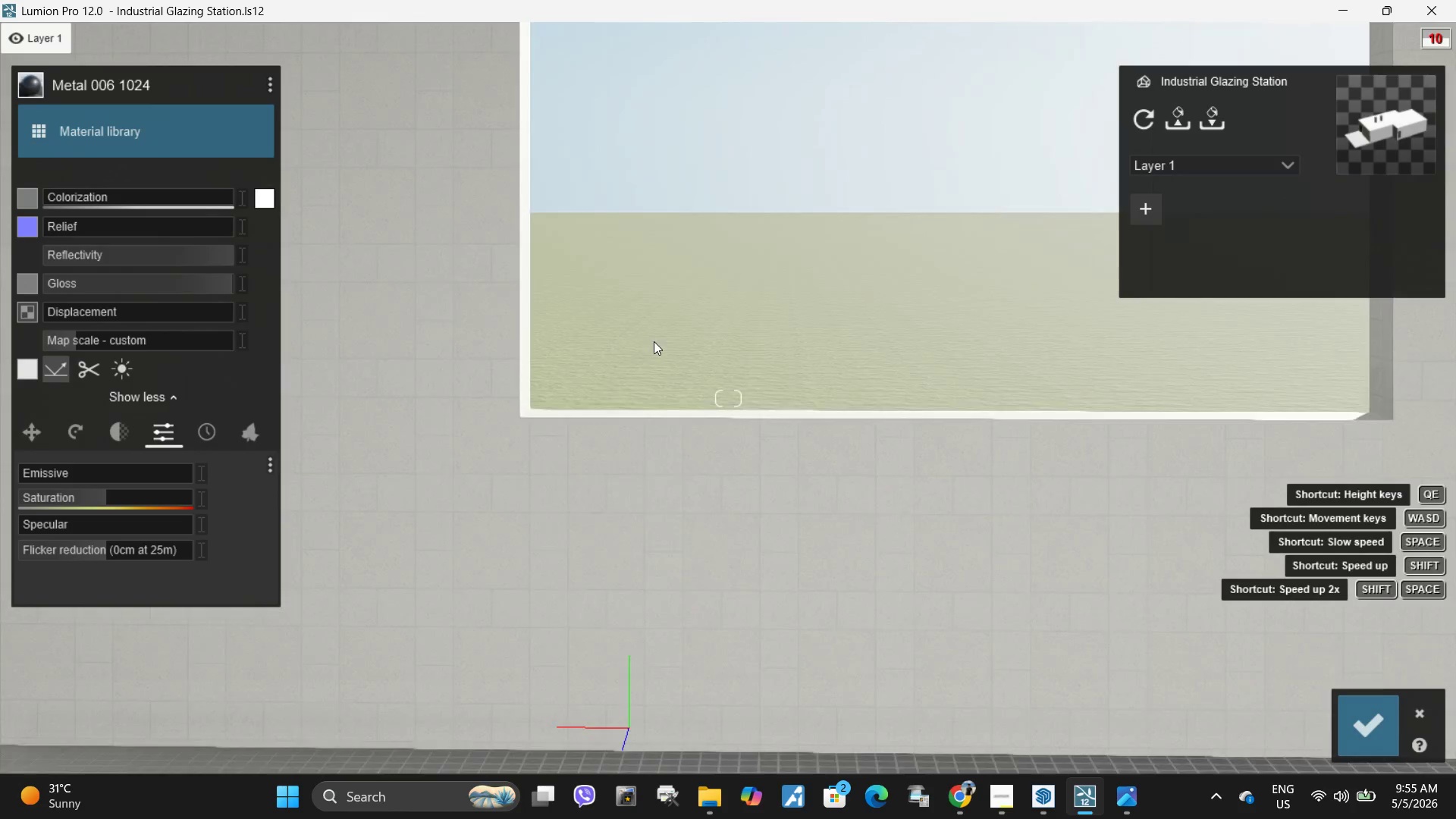 
left_click([1381, 726])
 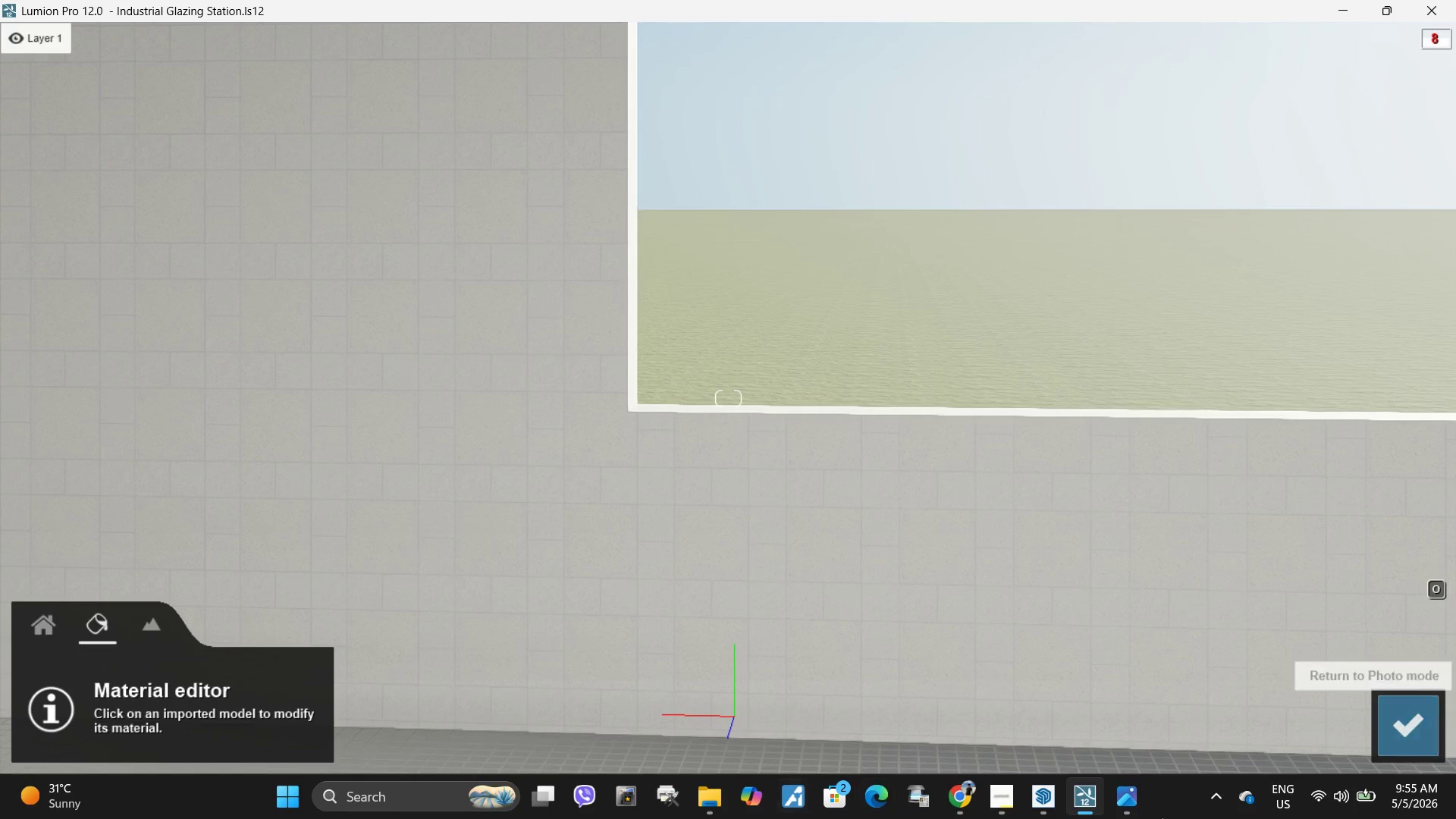 
left_click([1136, 811])
 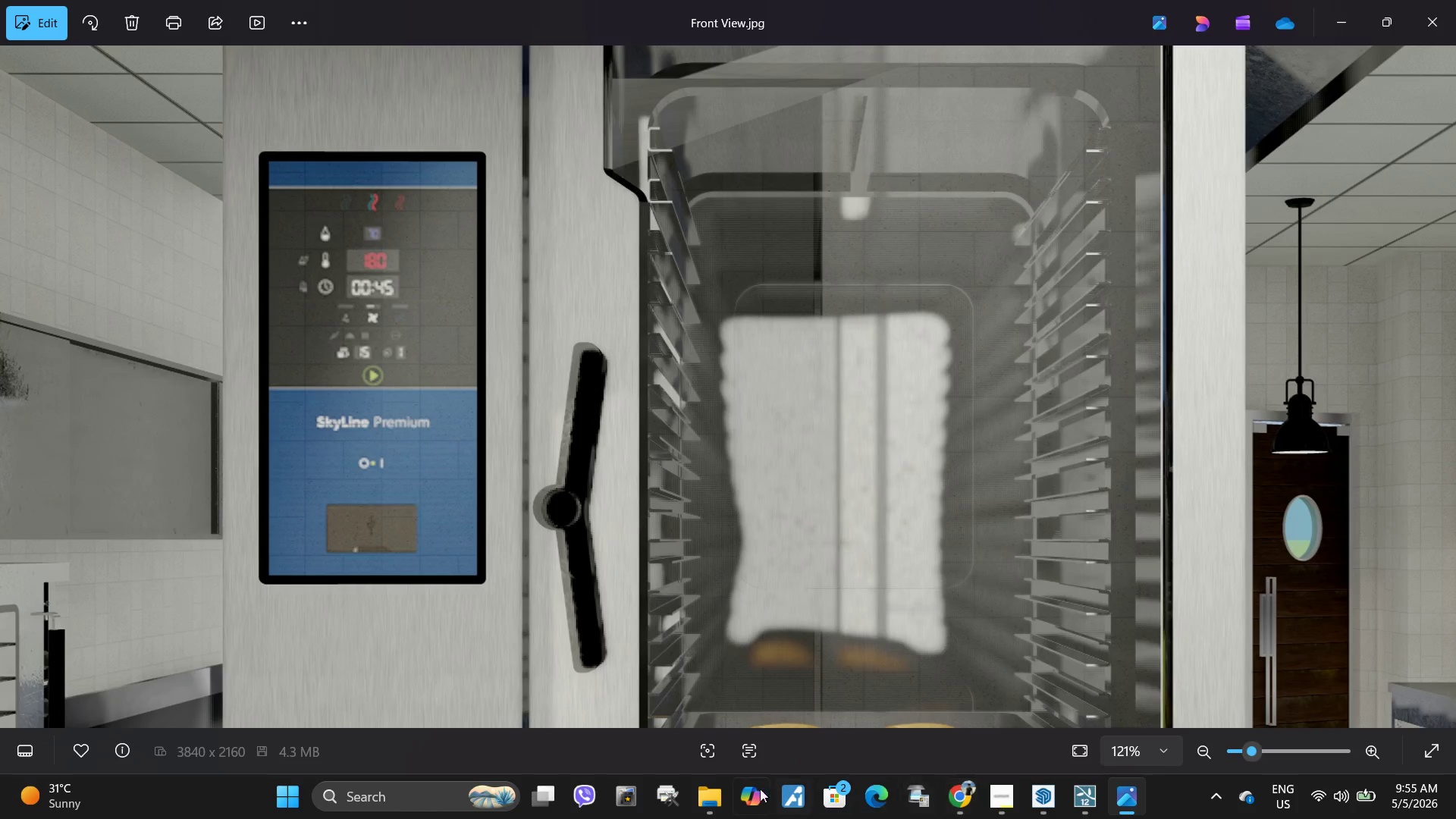 
left_click([709, 795])
 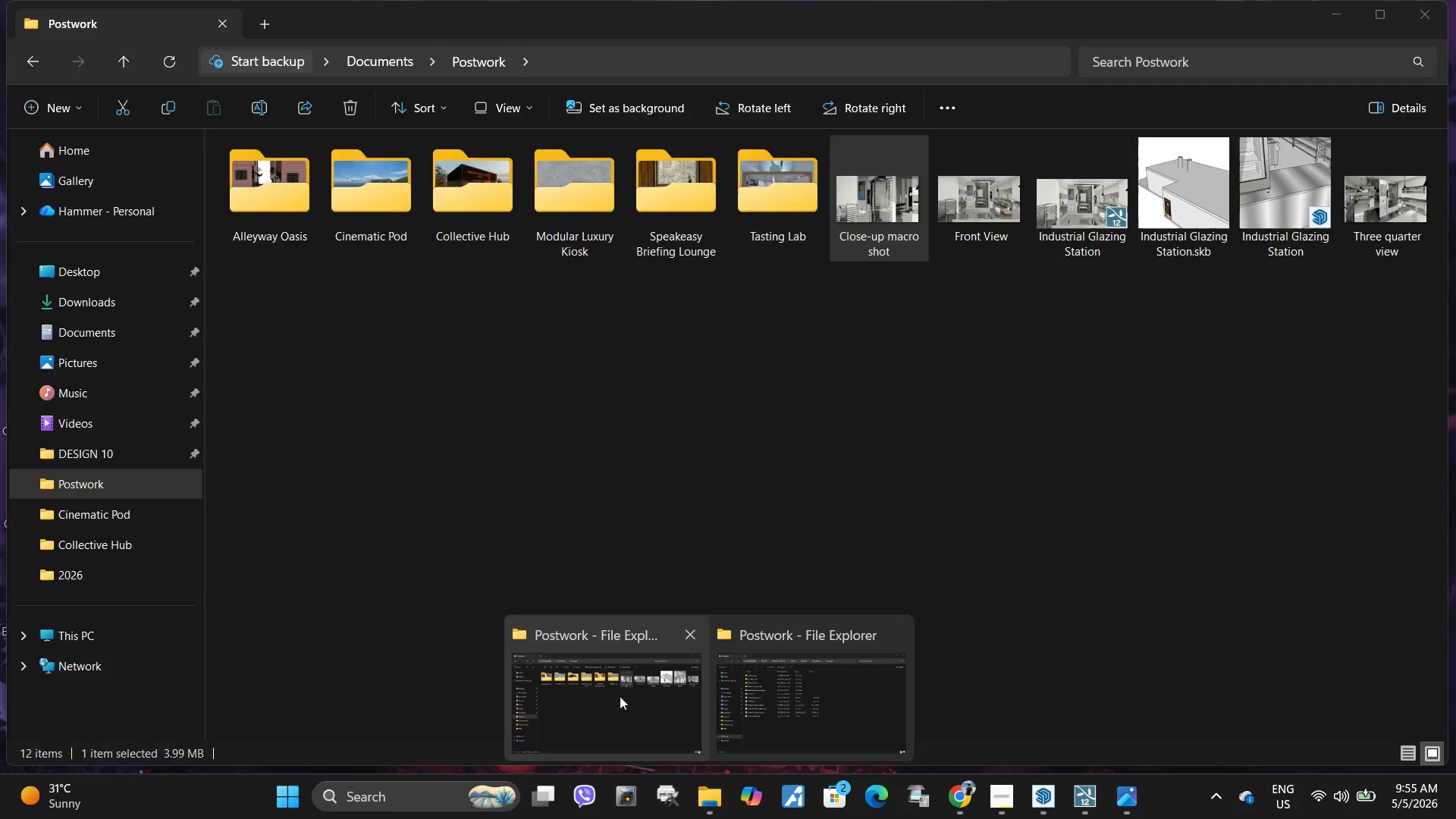 
left_click([629, 696])
 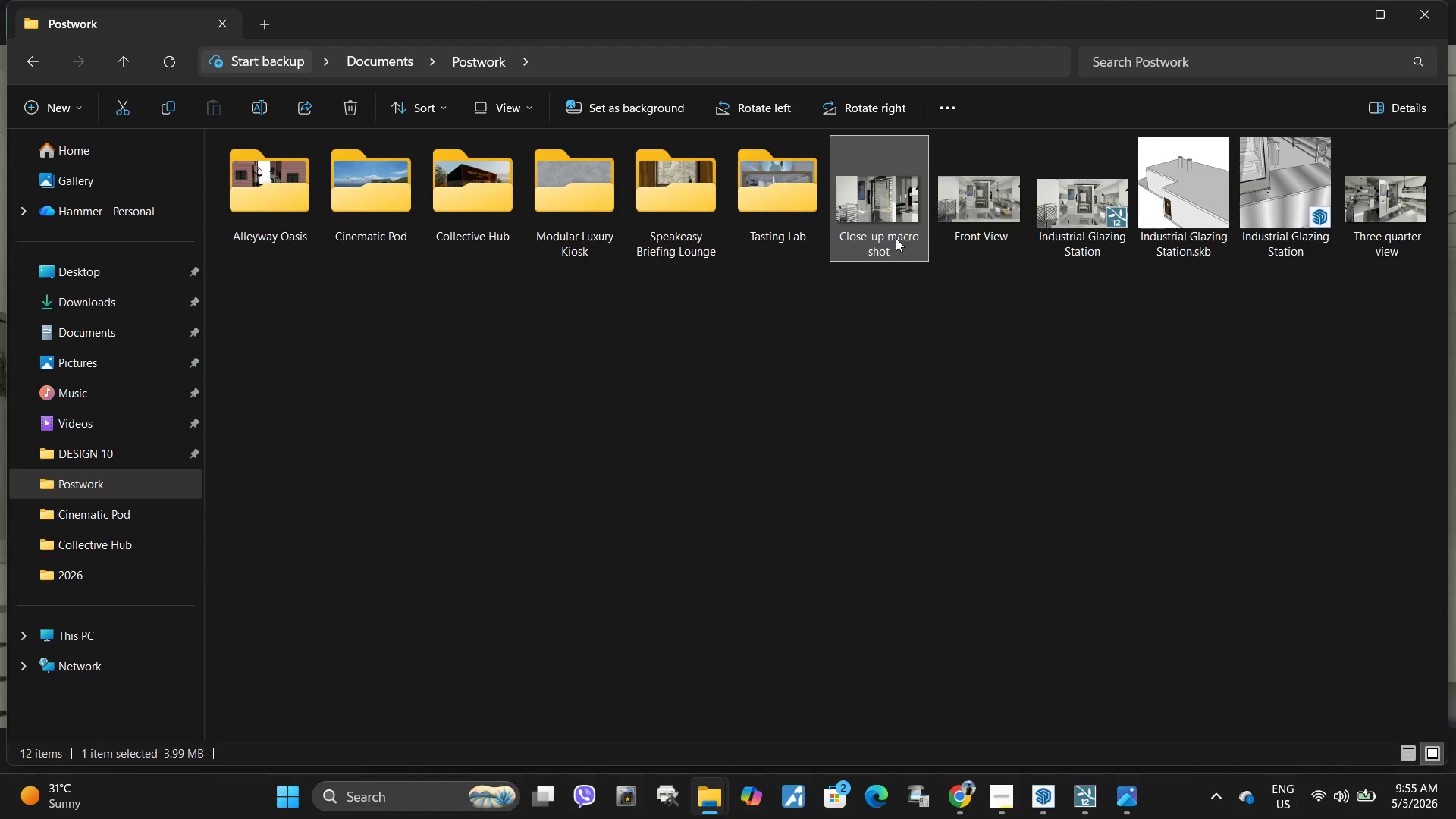 
double_click([898, 234])
 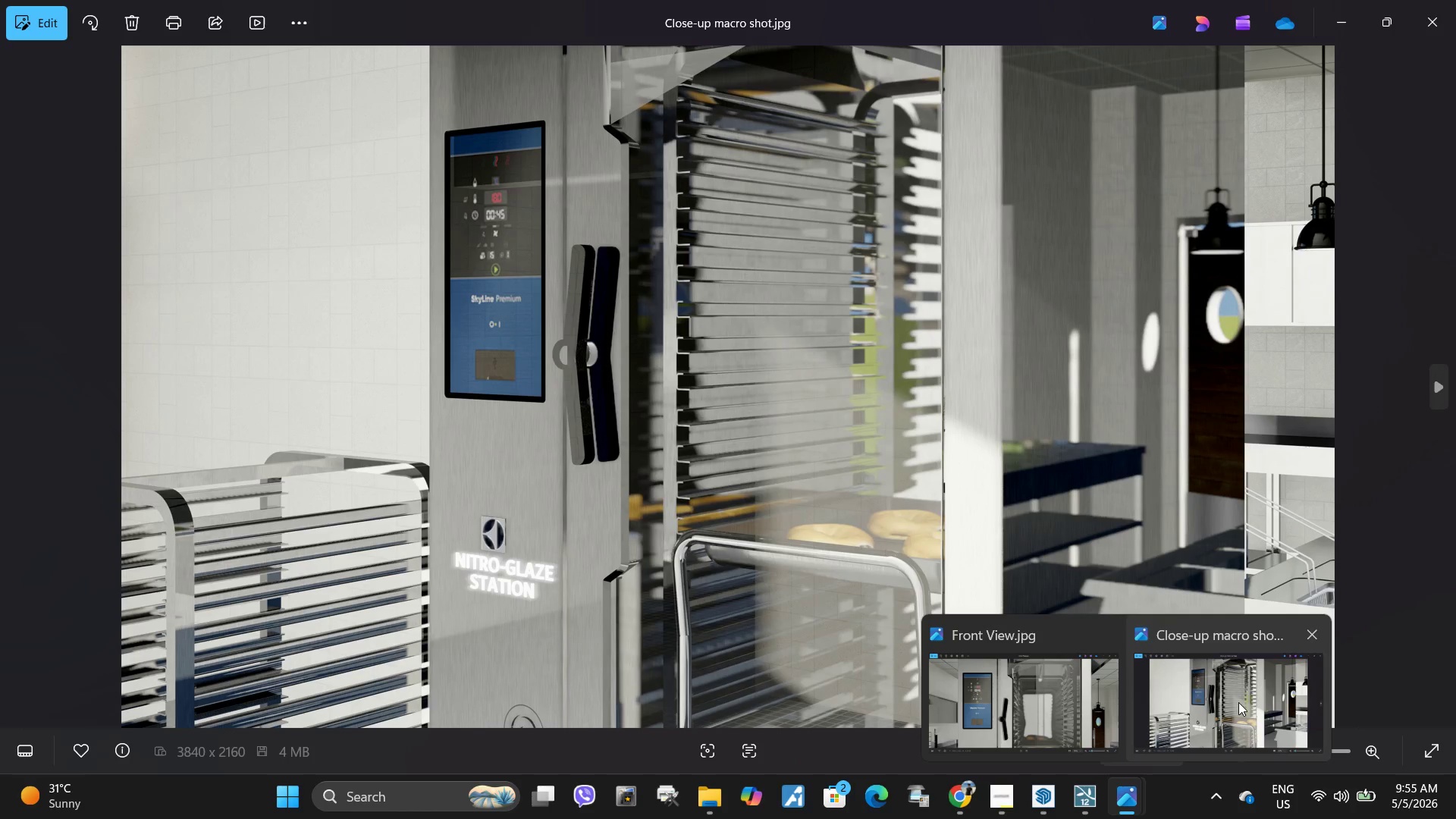 
left_click([1068, 693])
 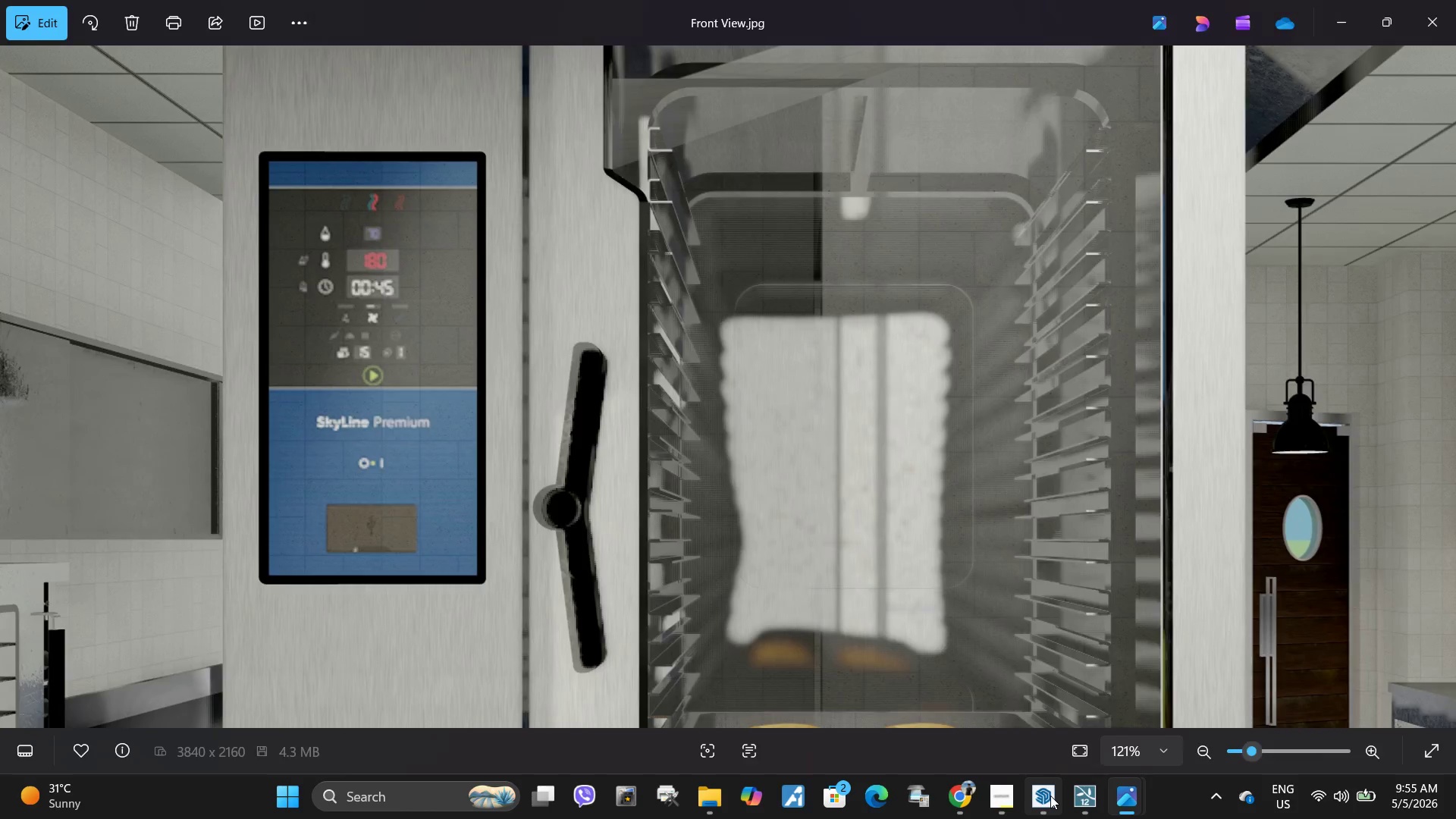 
double_click([1084, 790])
 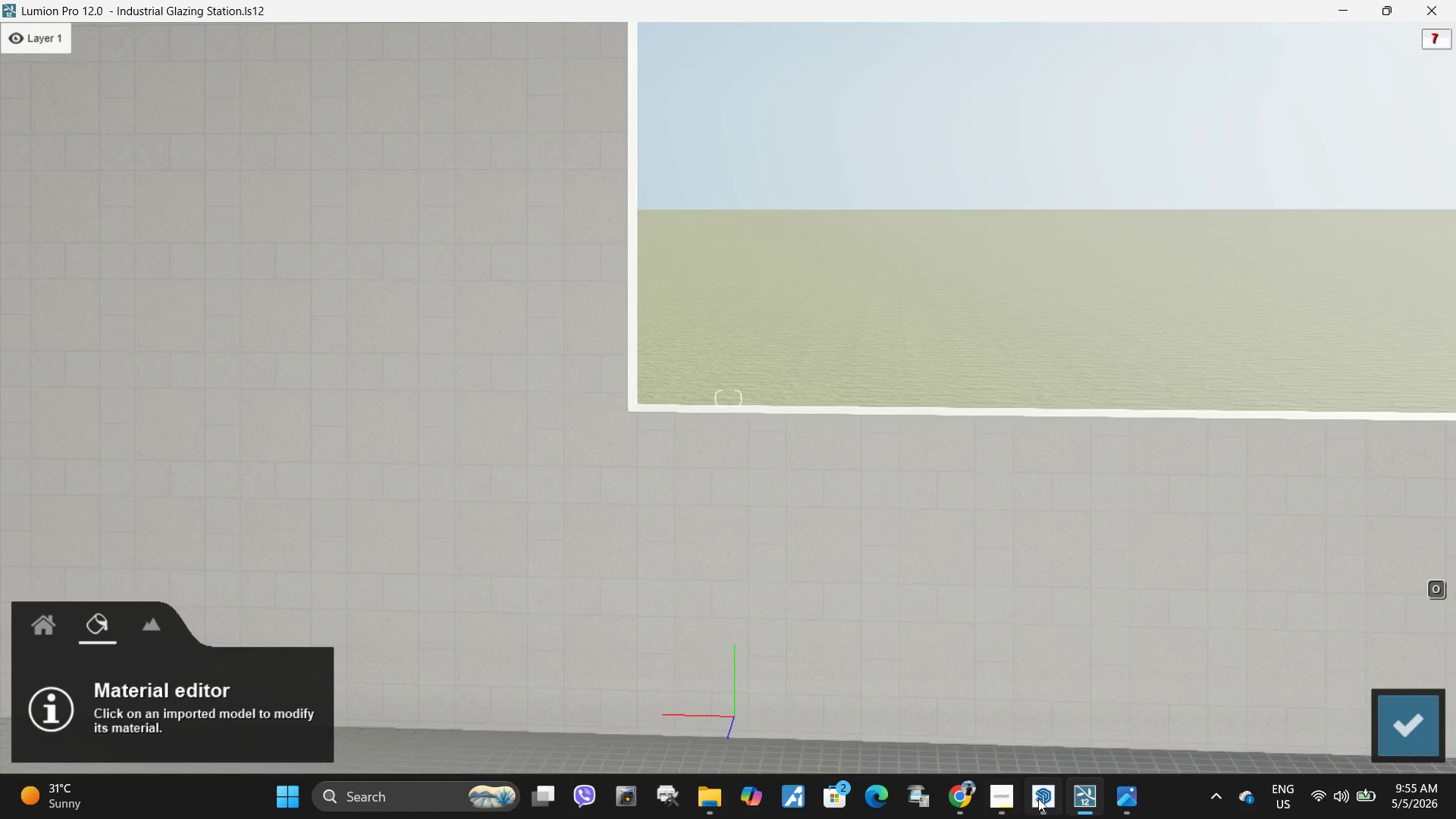 
left_click([1089, 801])
 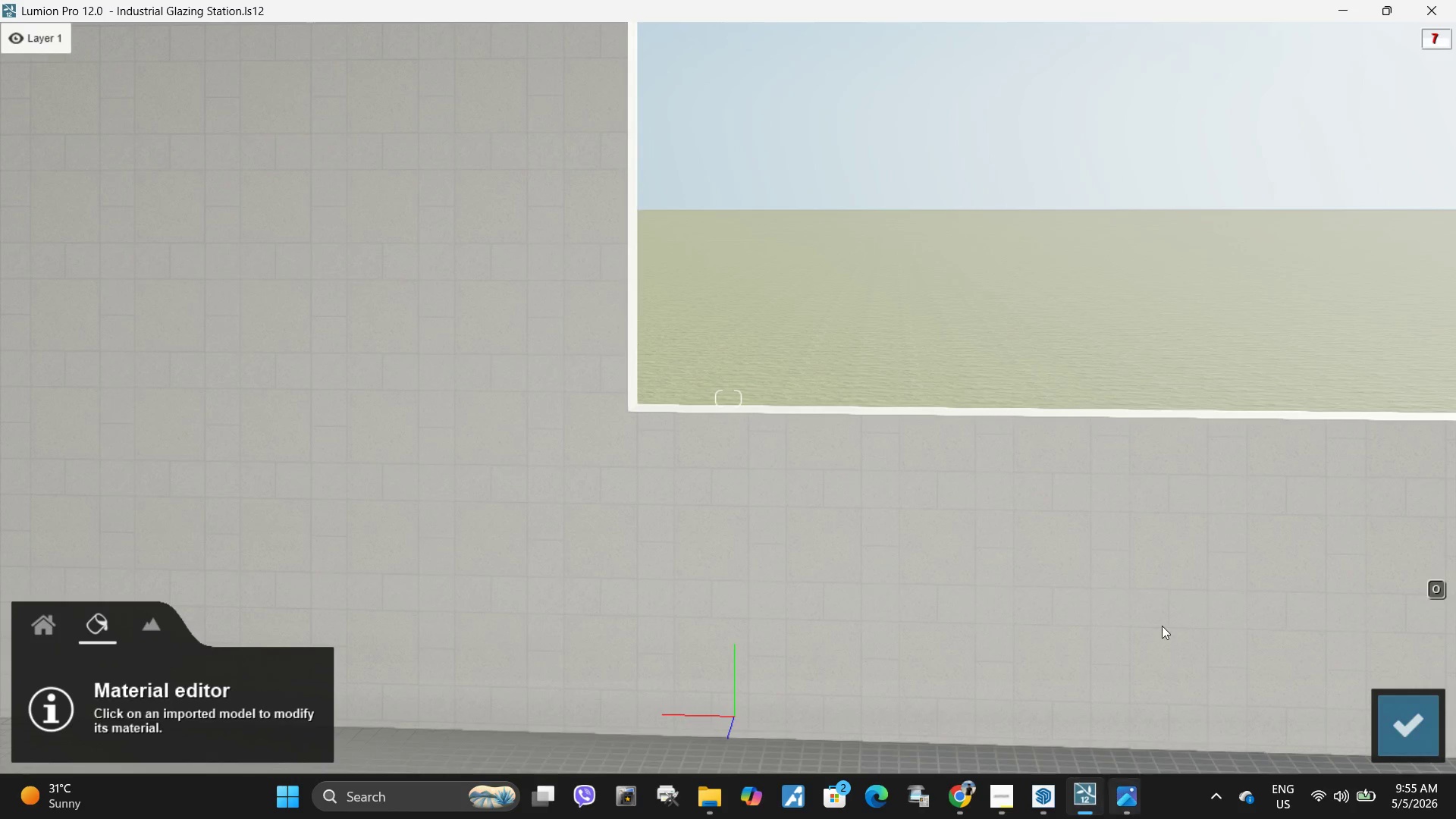 
left_click([1395, 733])
 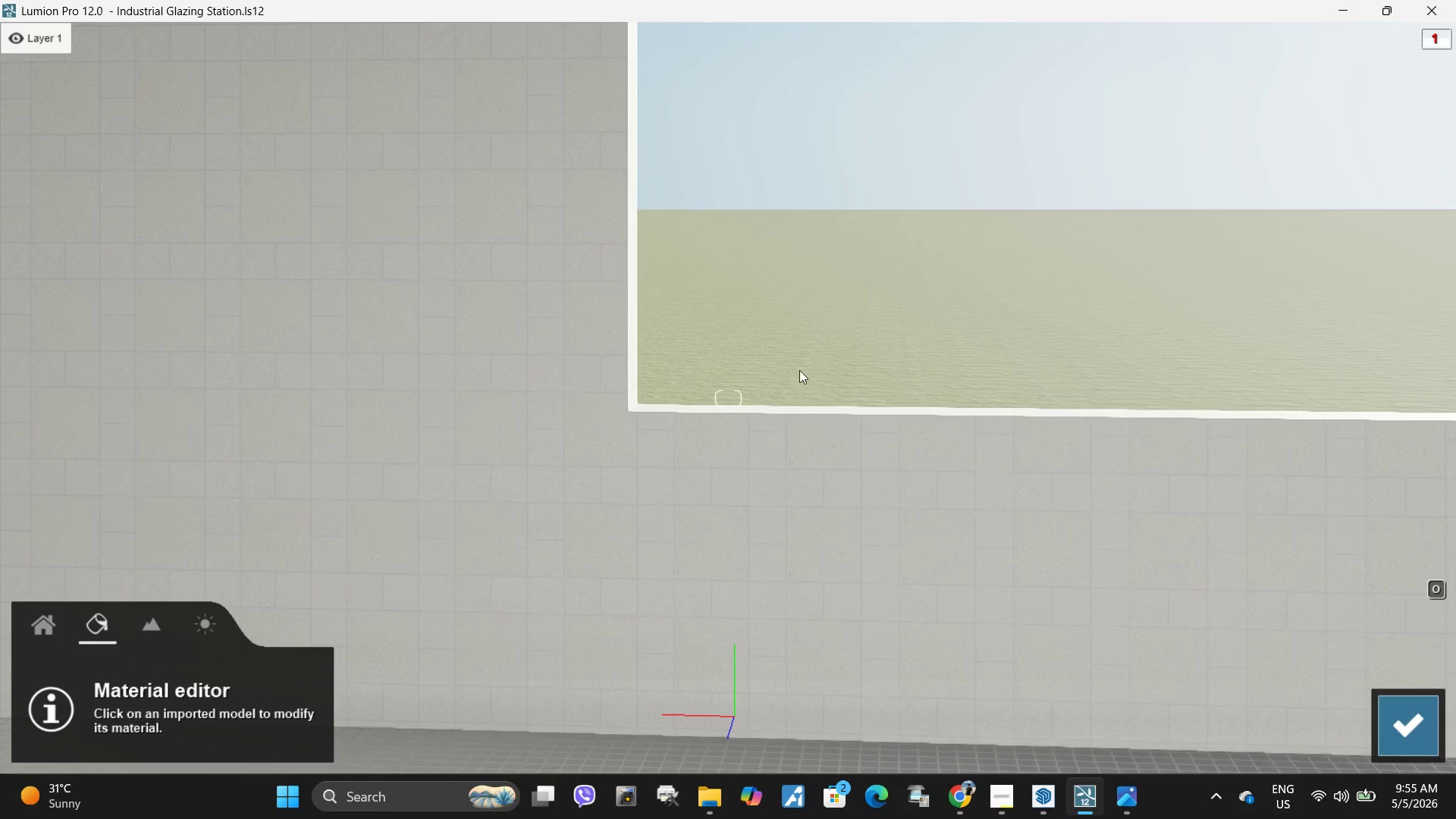 
key(S)
 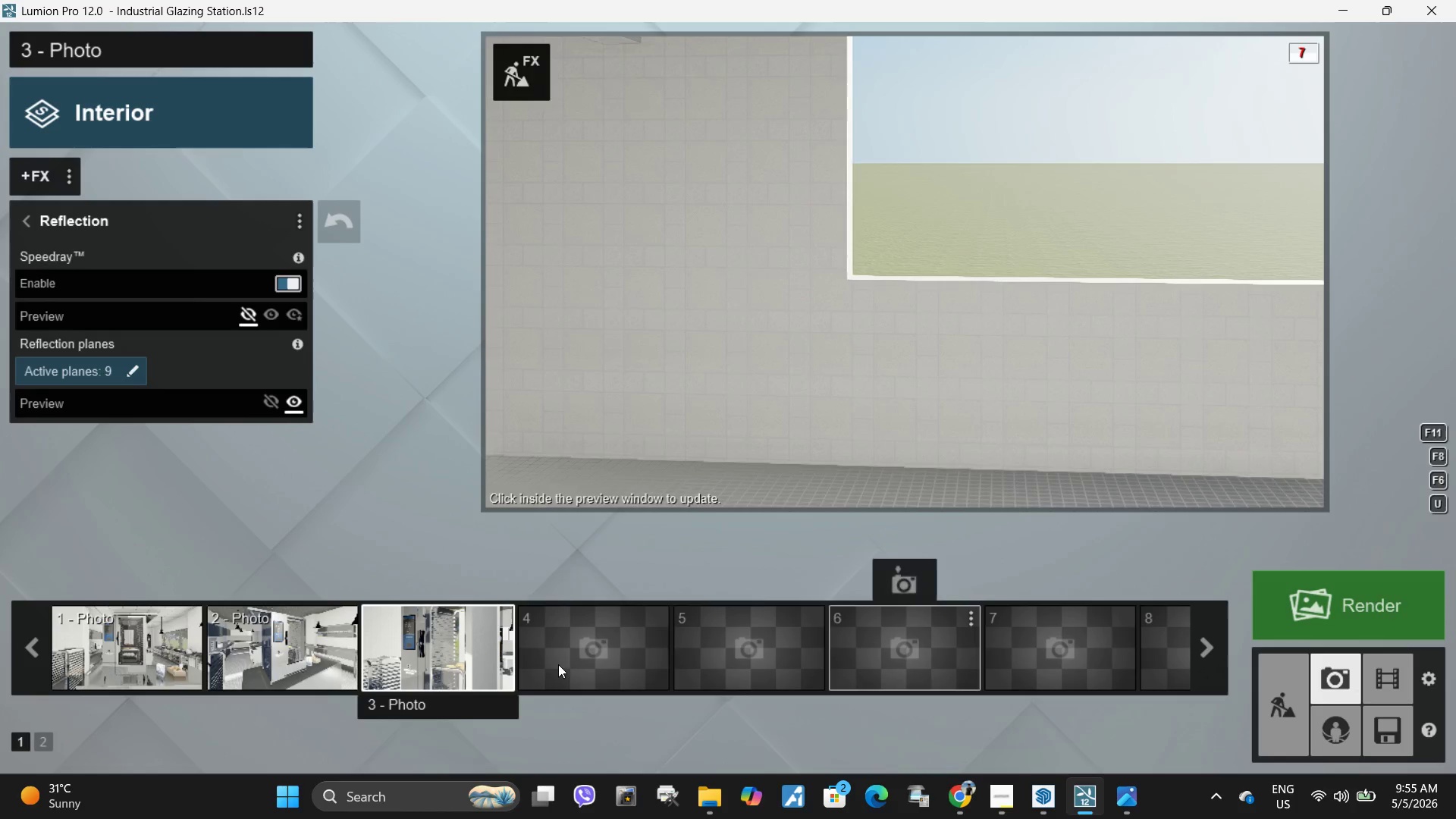 
left_click([478, 664])
 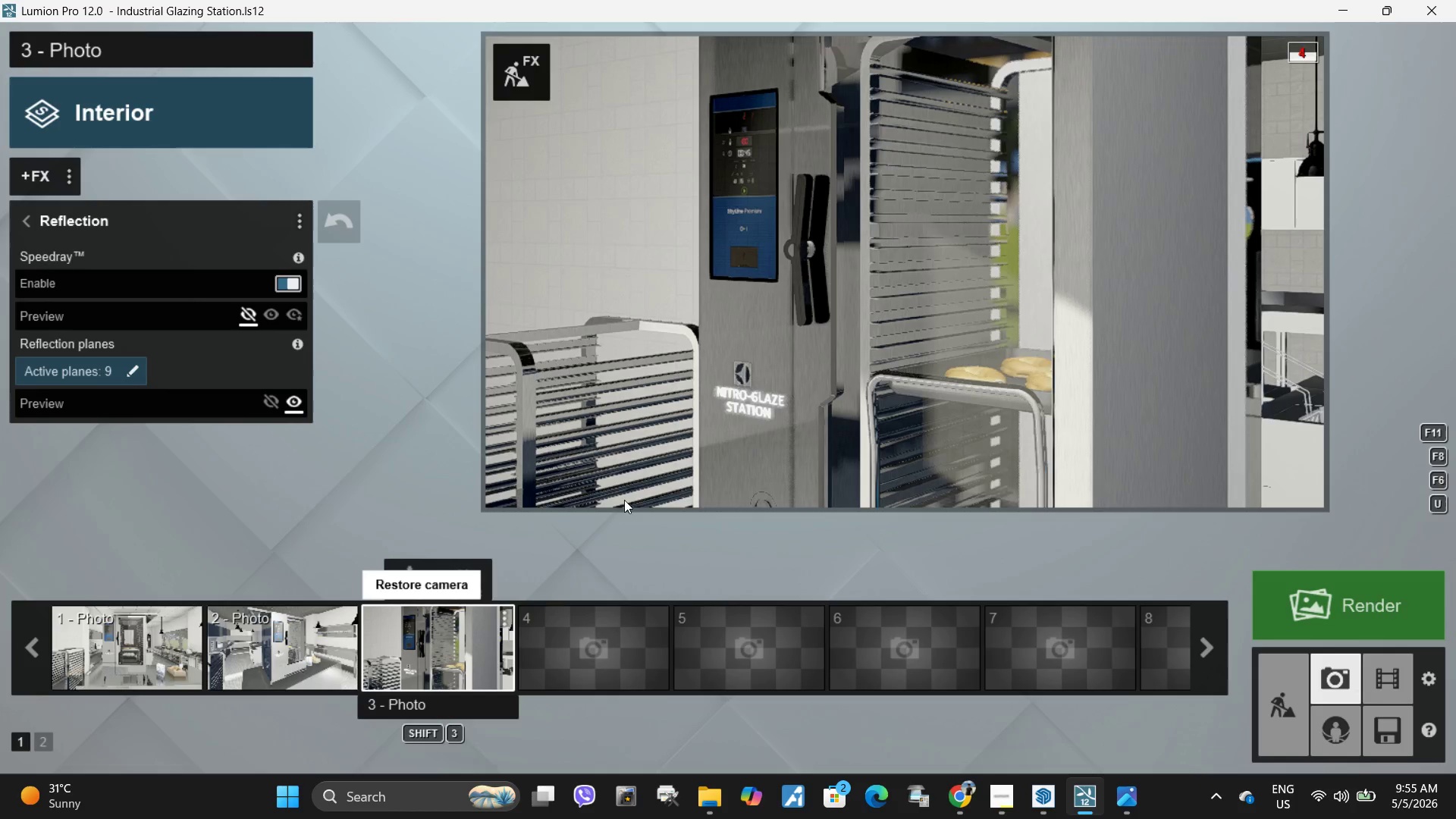 
left_click([896, 344])
 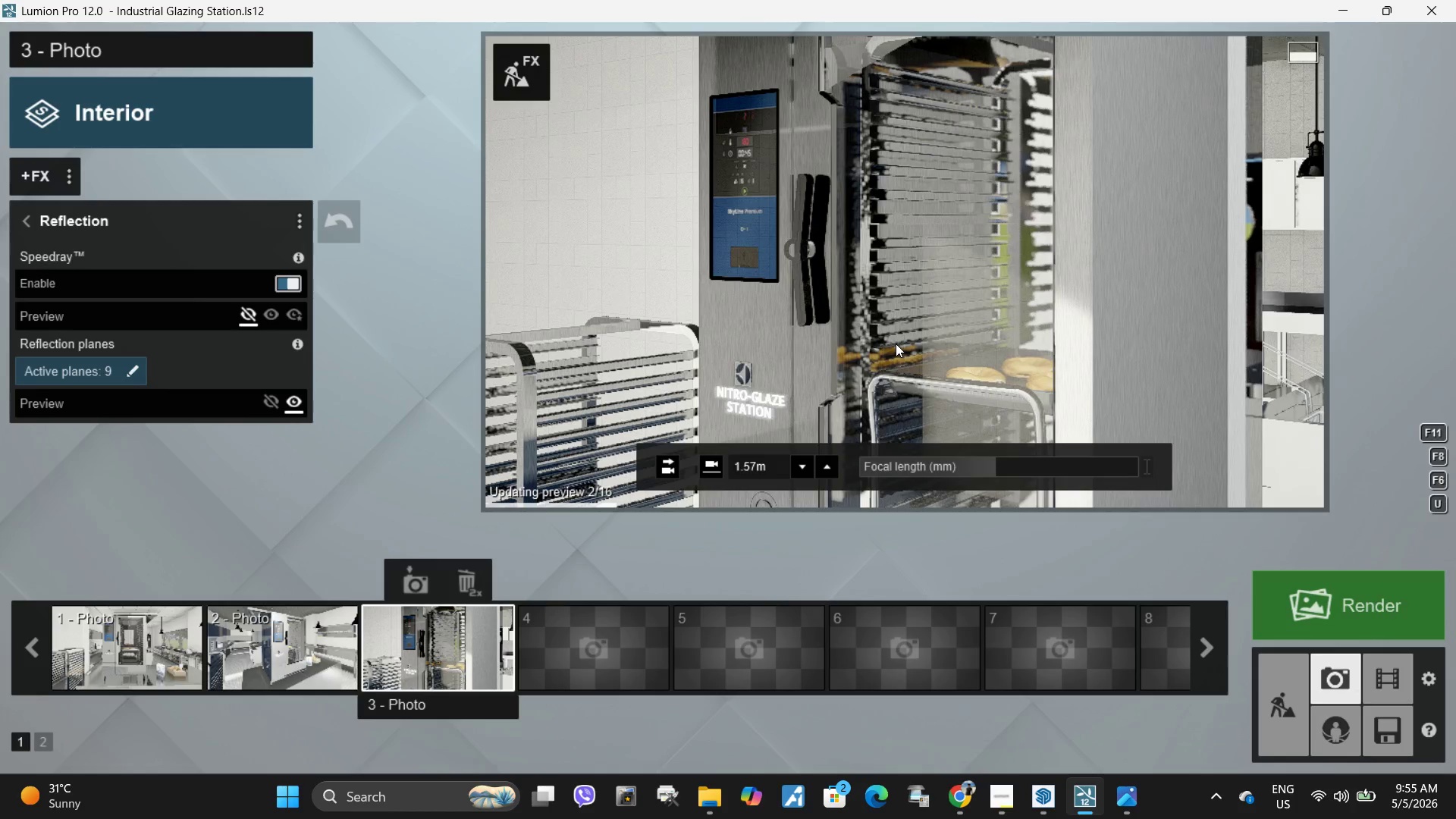 
type(saaaaaaa)
 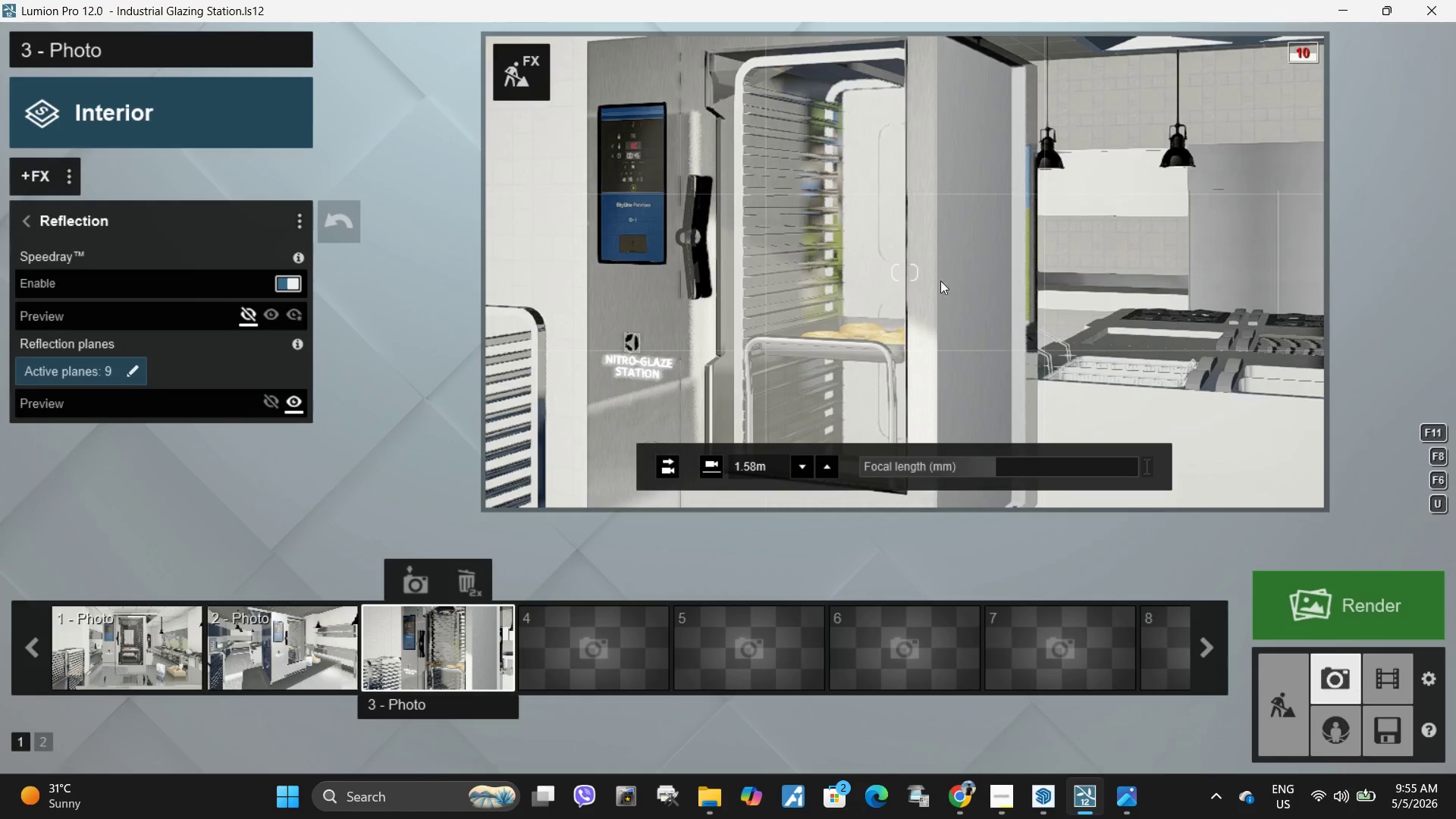 
hold_key(key=Space, duration=2.38)
 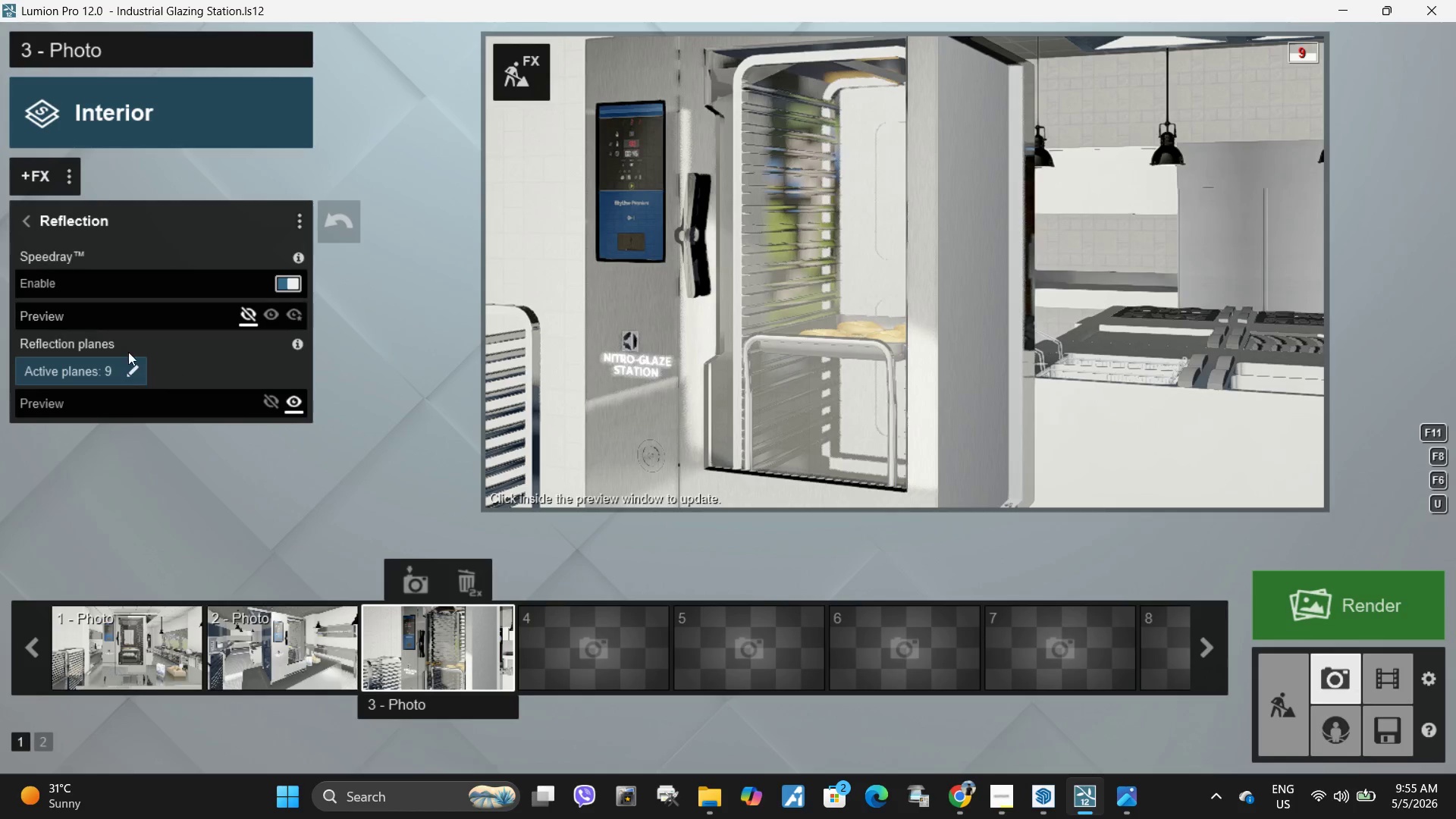 
left_click([130, 375])
 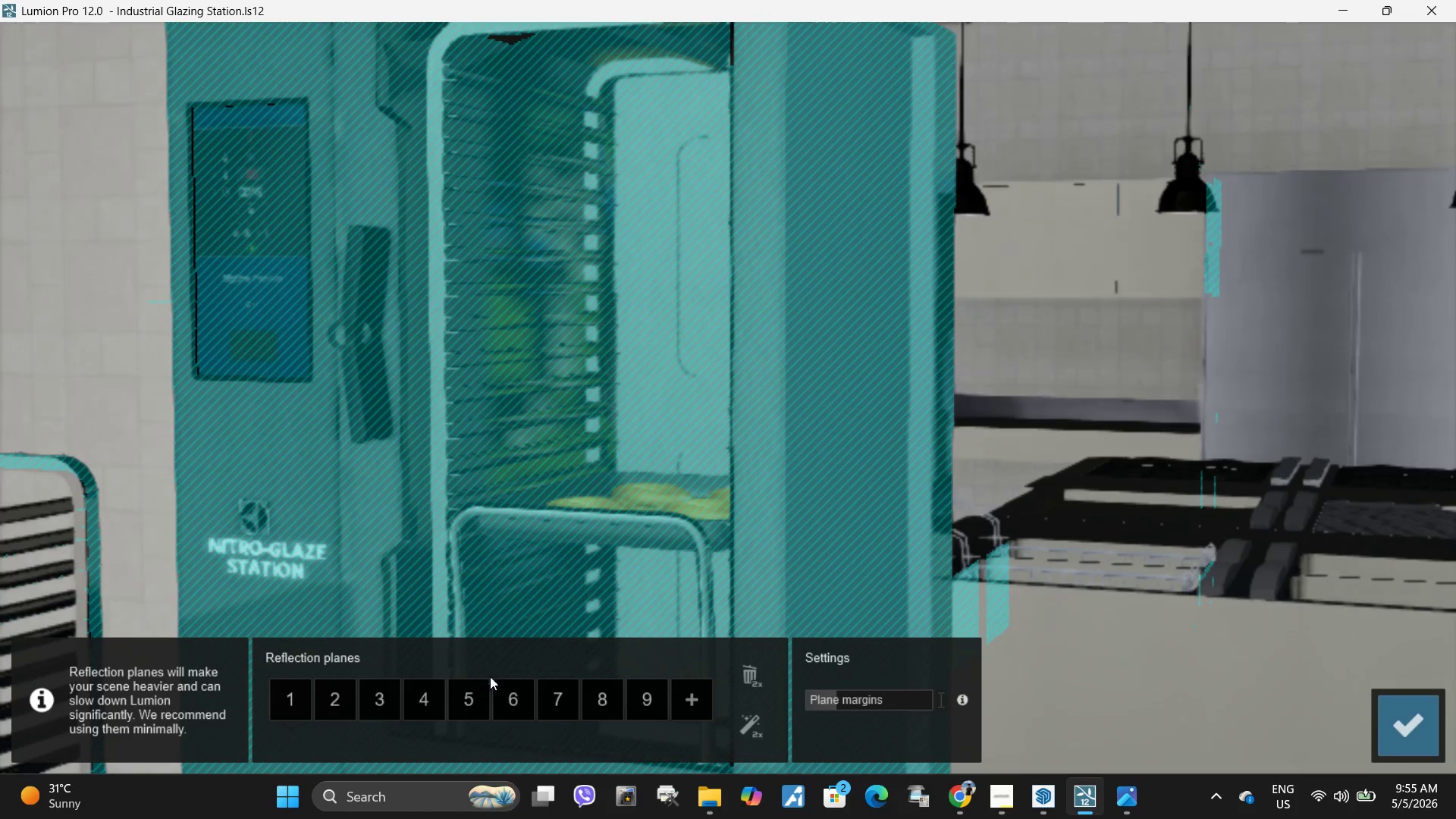 
left_click([600, 700])
 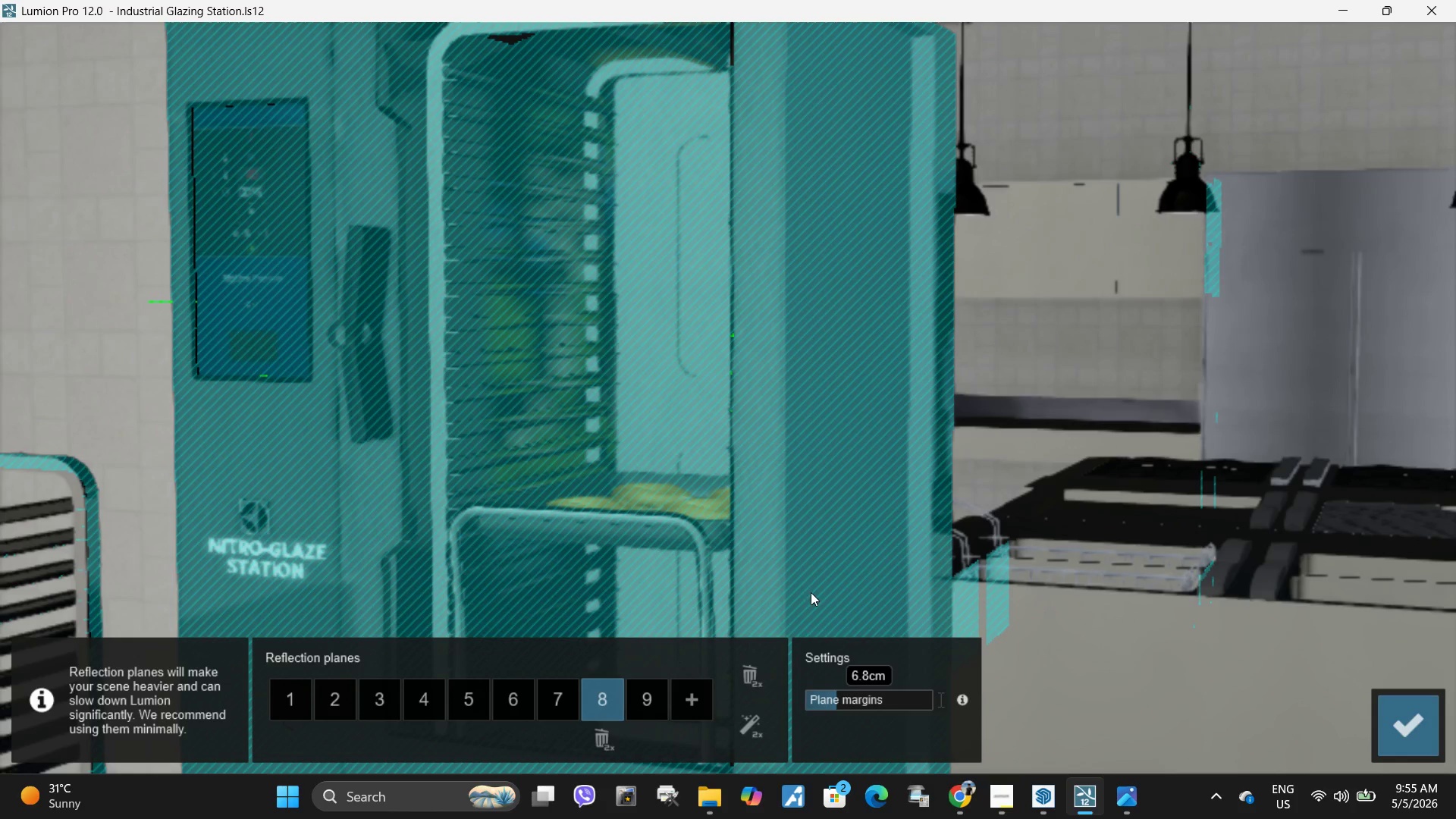 
left_click([691, 697])
 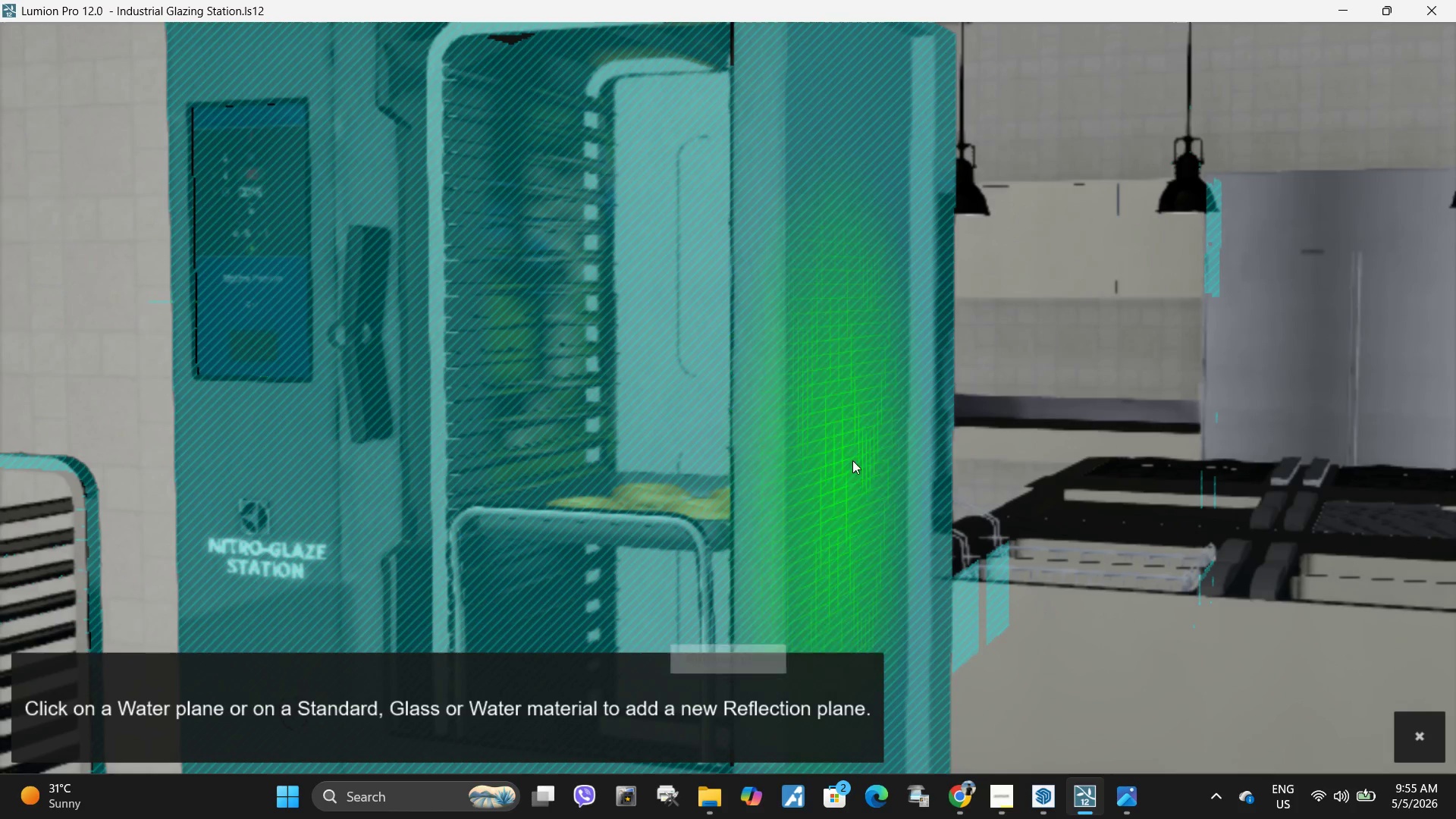 
left_click([842, 475])
 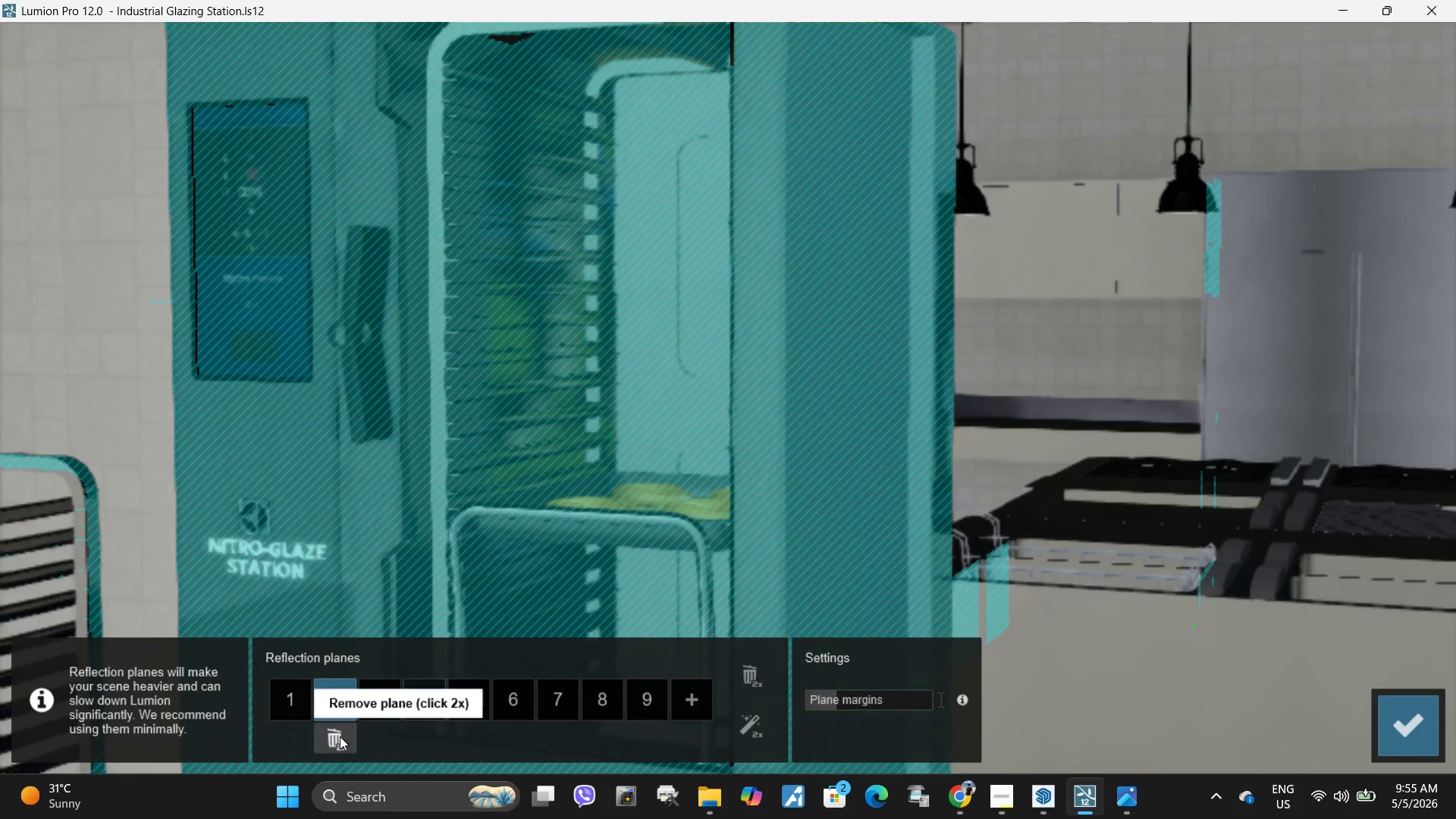 
double_click([338, 737])
 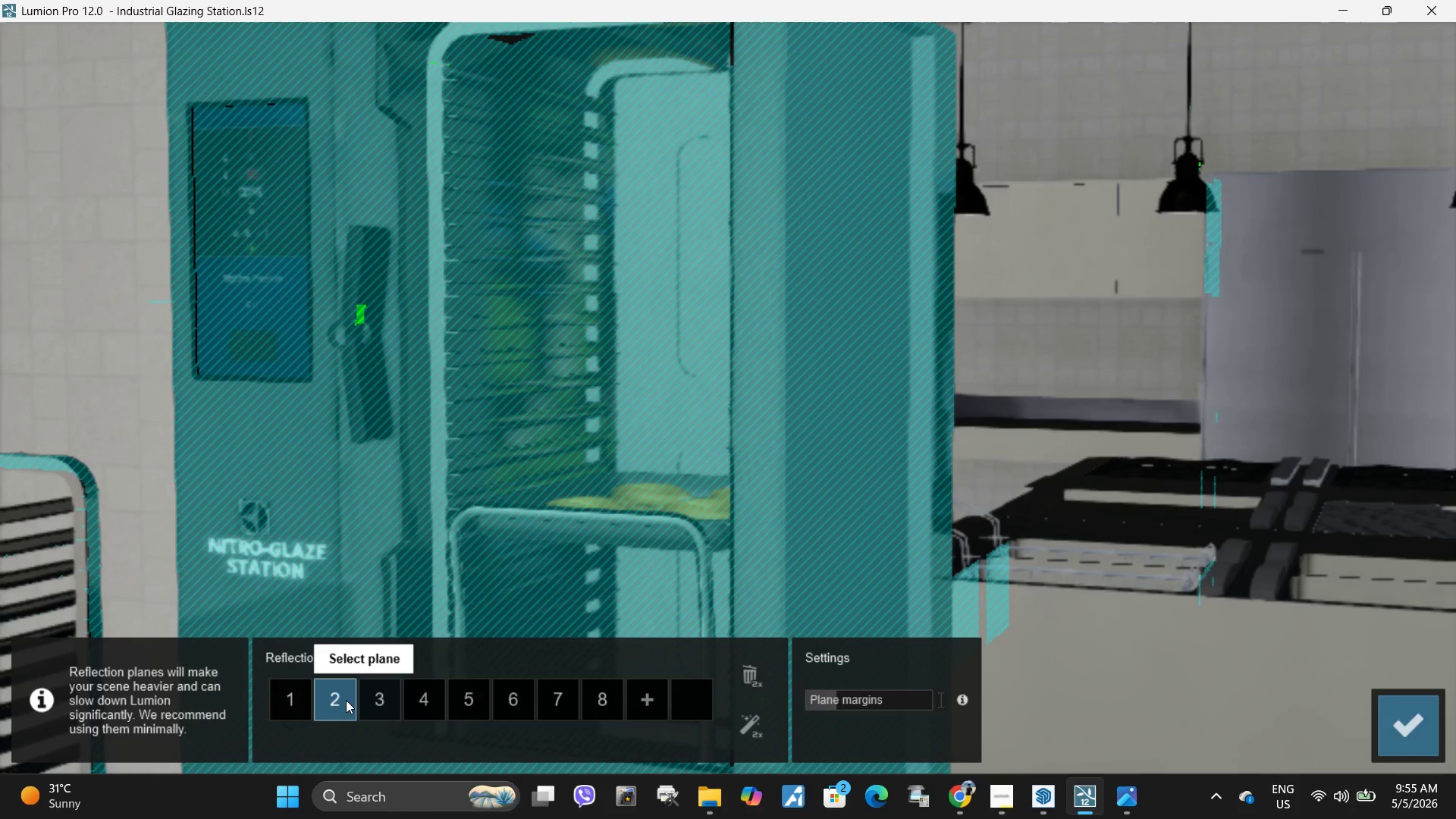 
left_click([382, 700])
 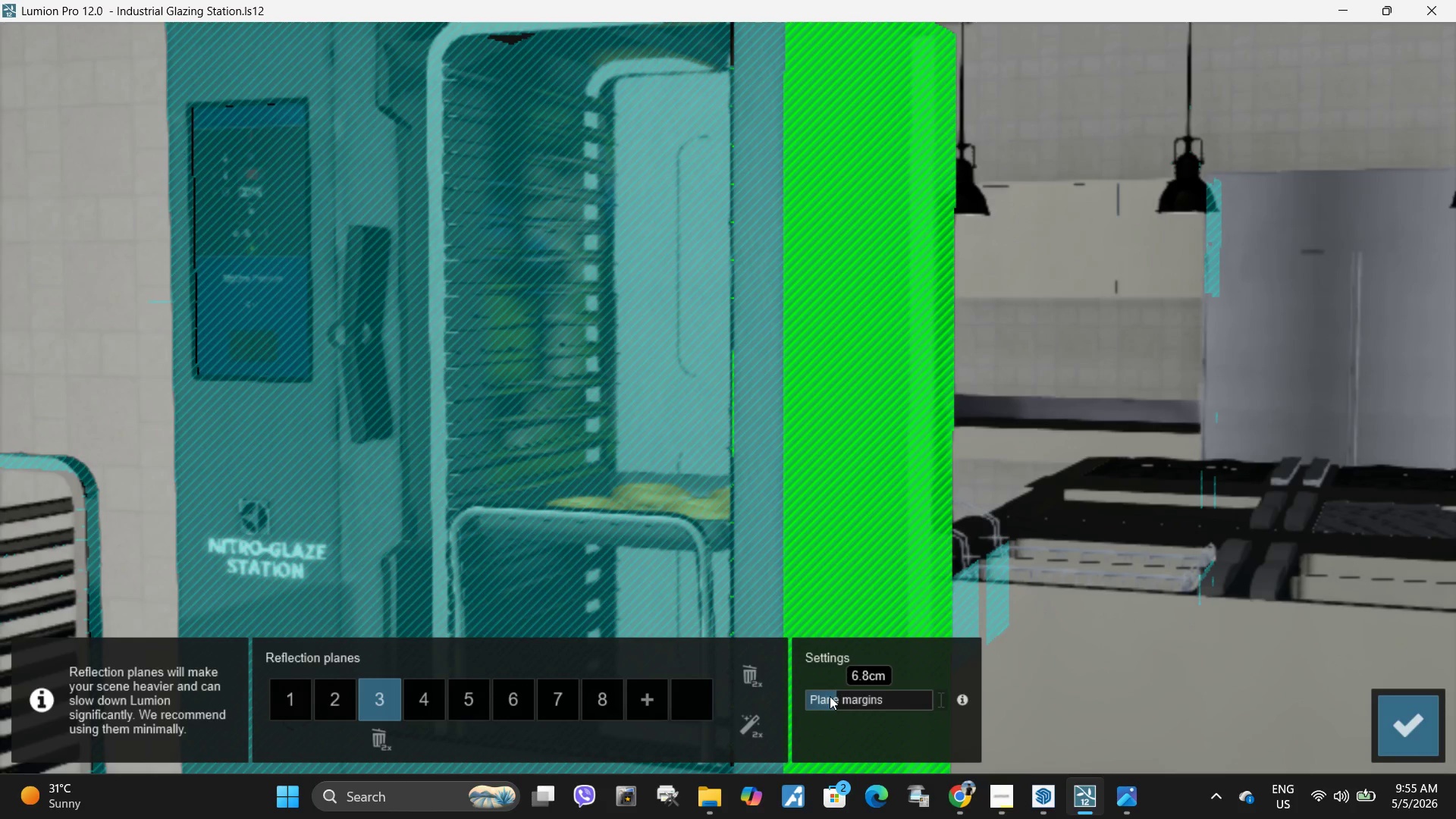 
left_click([1404, 716])
 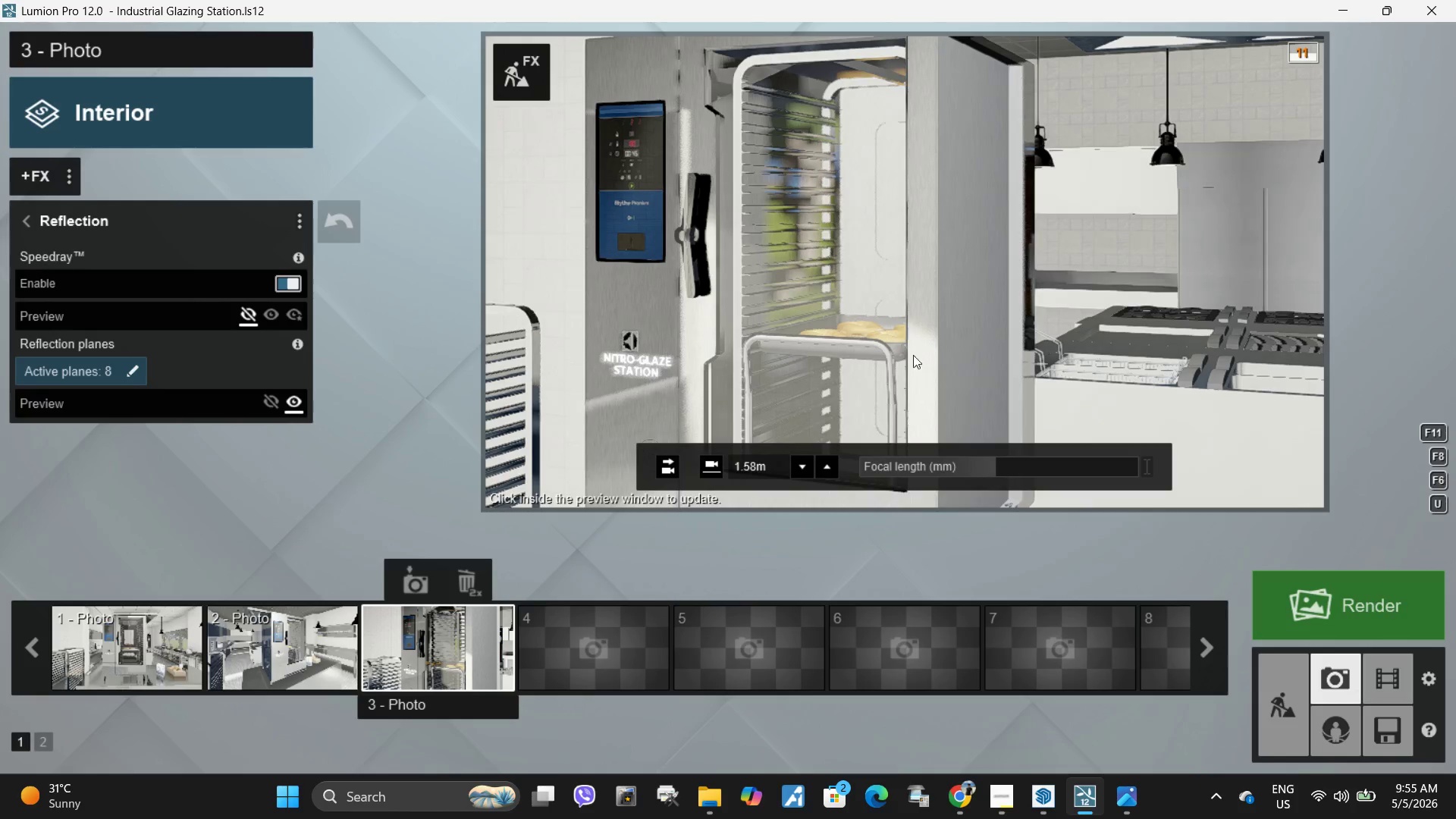 
type(adddddda)
 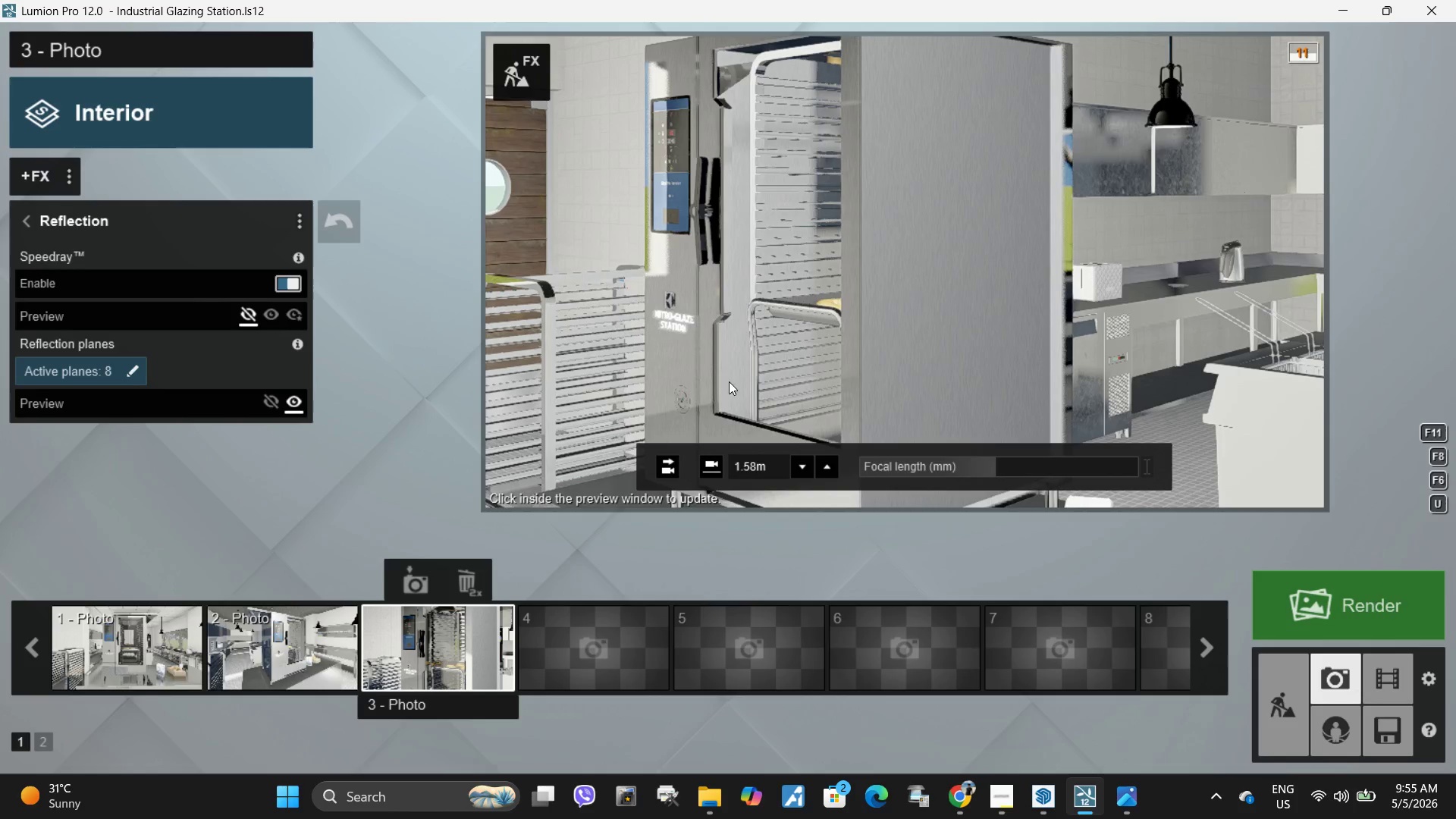 
left_click([522, 86])
 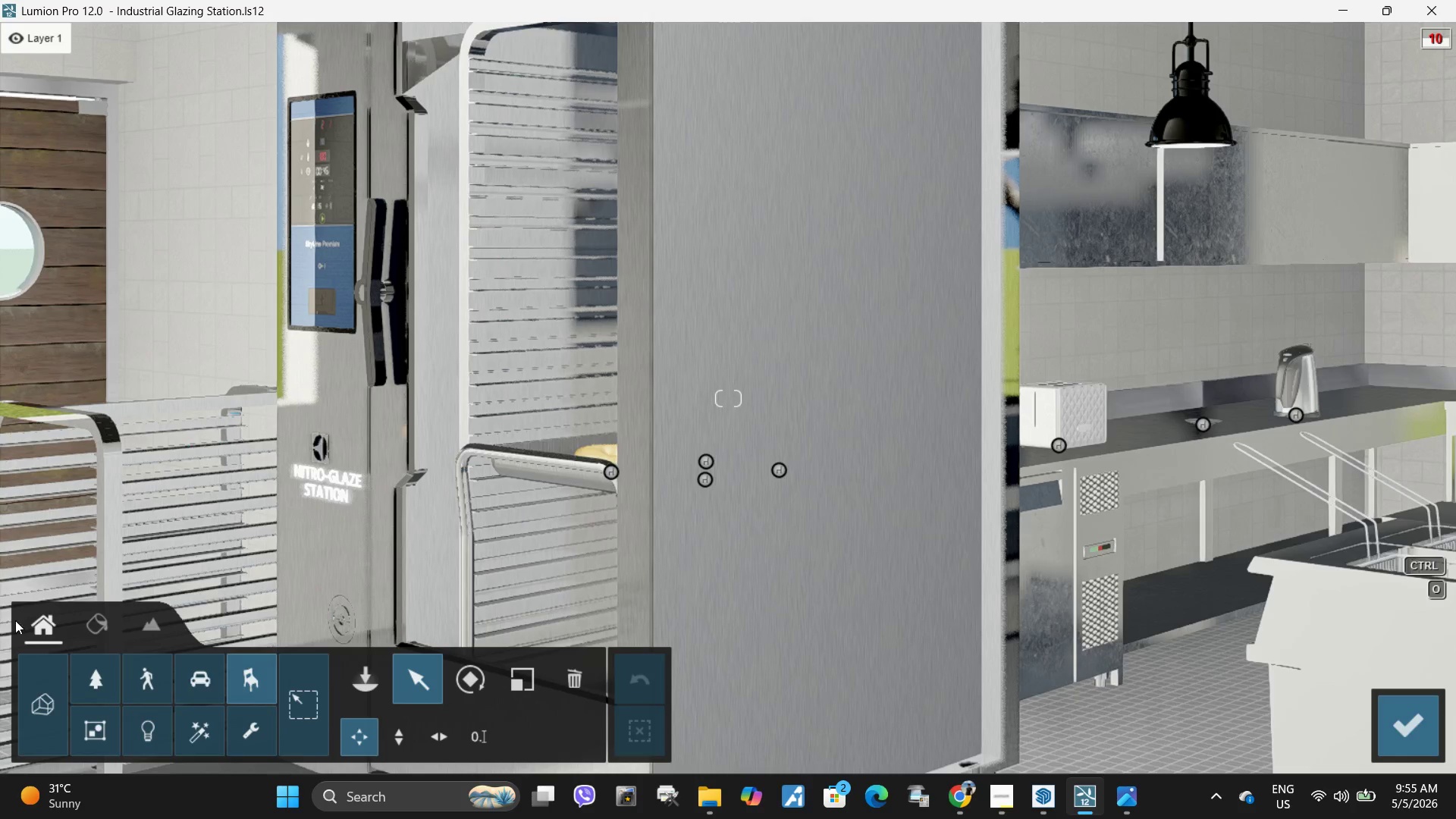 
left_click([85, 627])
 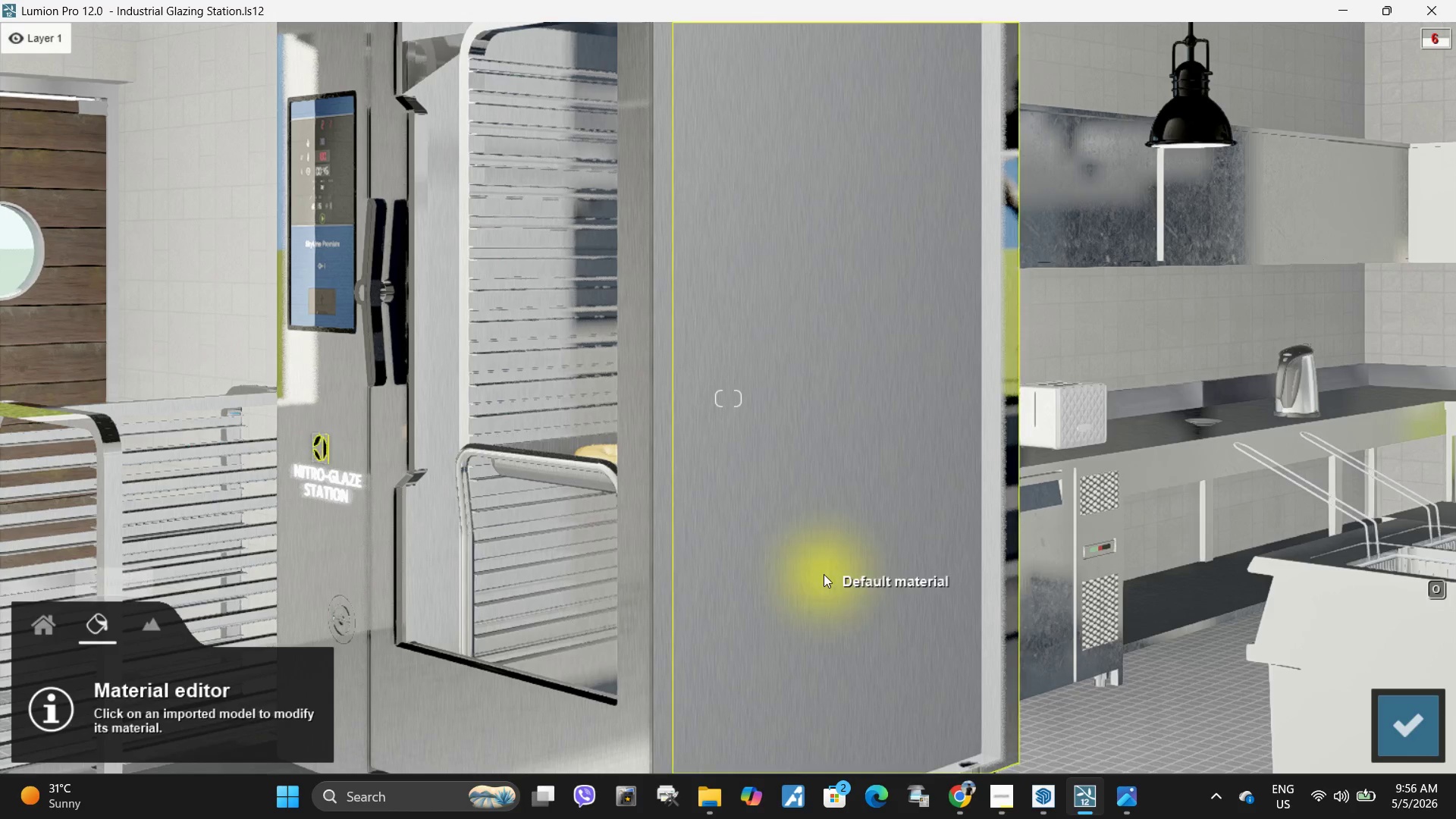 
left_click([825, 562])
 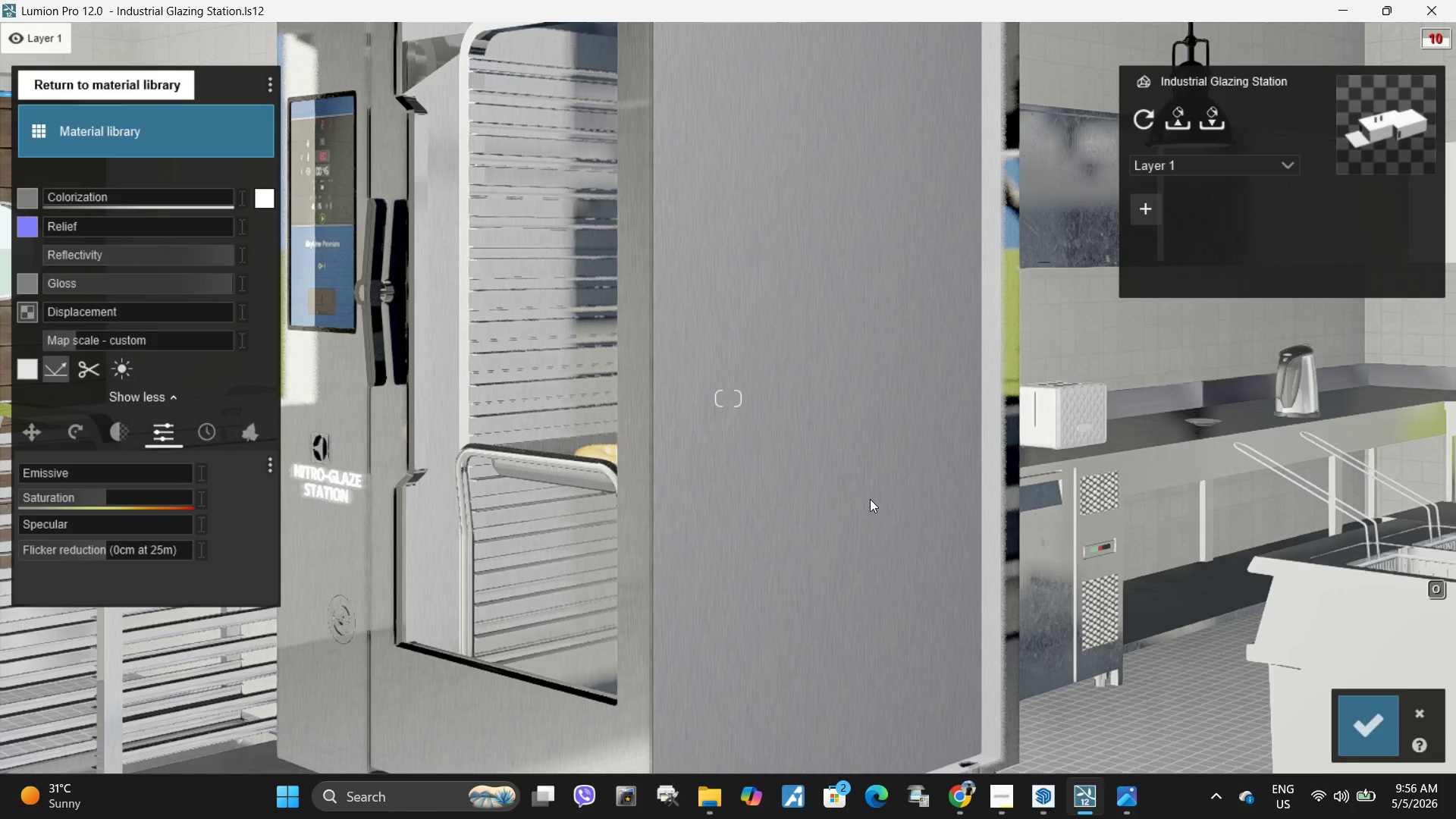 
left_click([452, 715])
 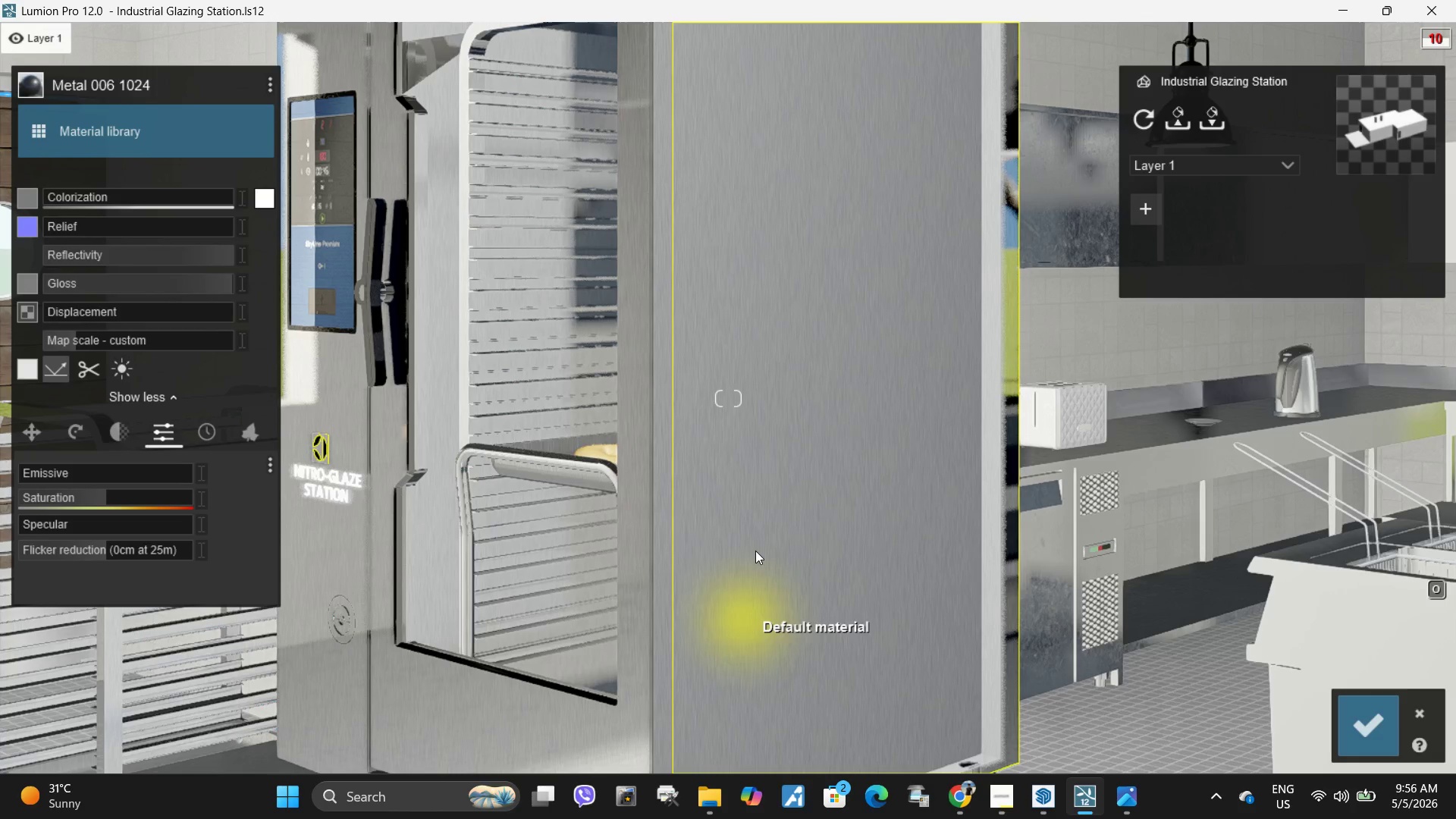 
left_click([755, 551])
 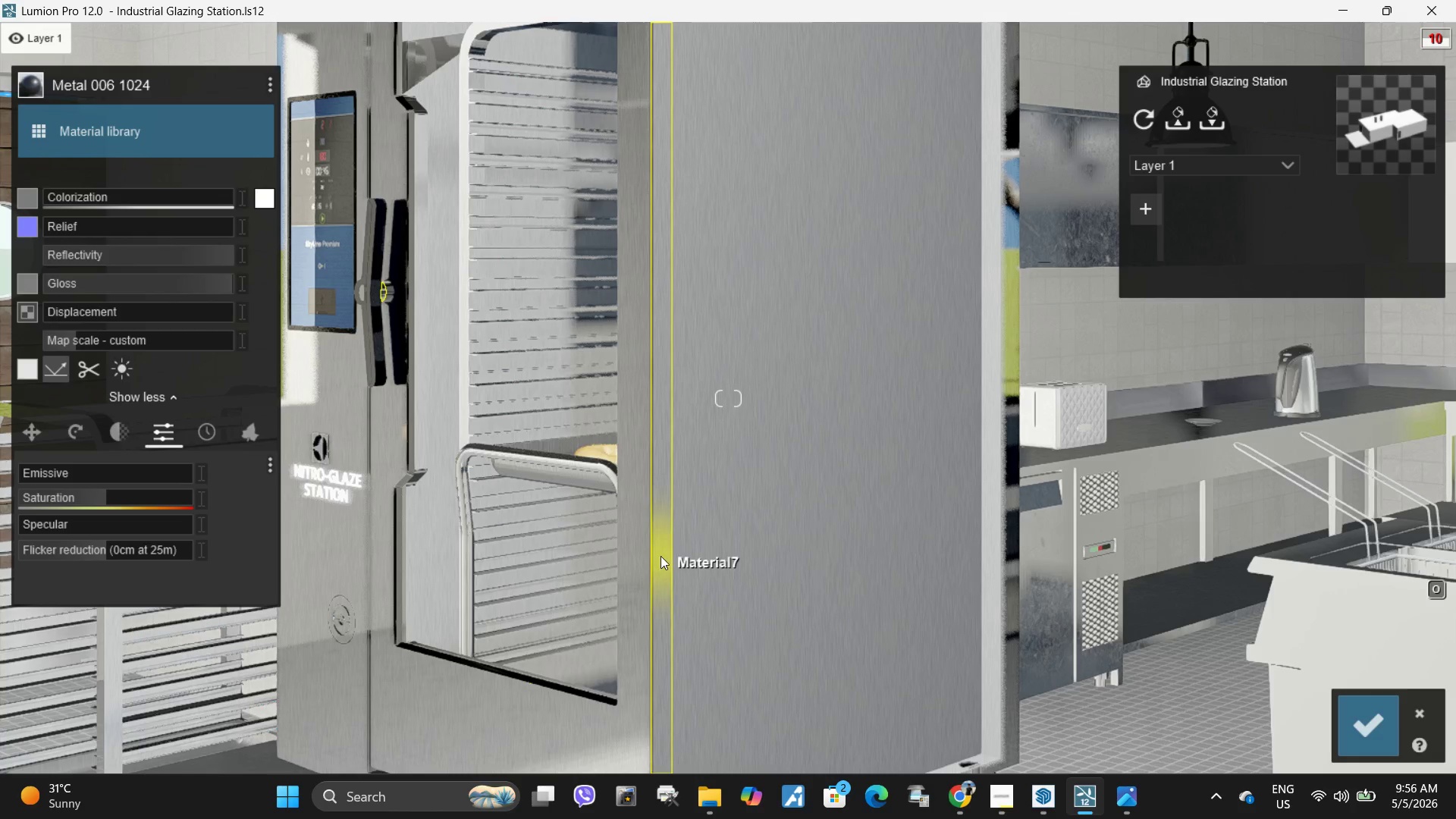 
left_click([662, 557])
 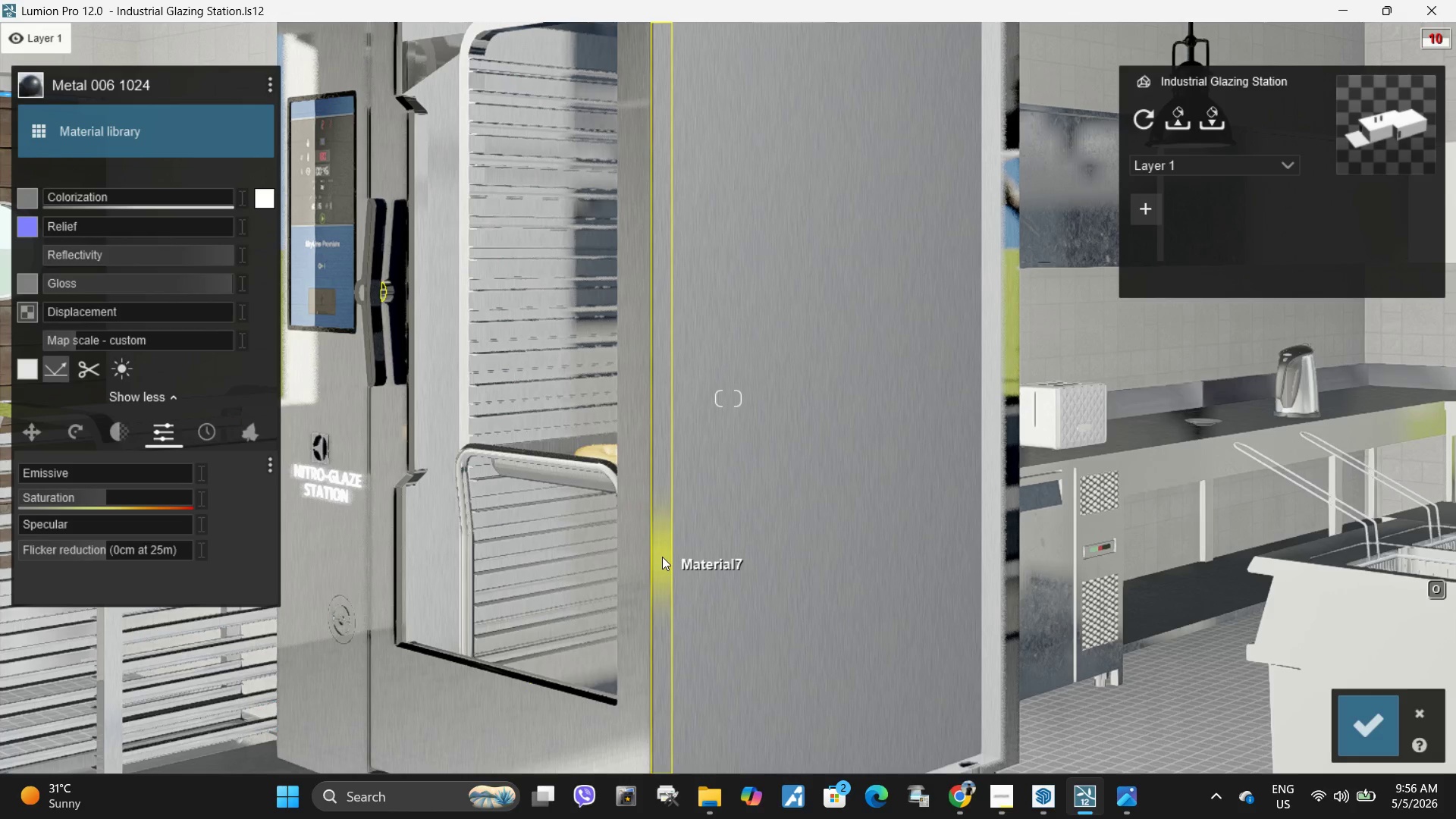 
left_click([730, 558])
 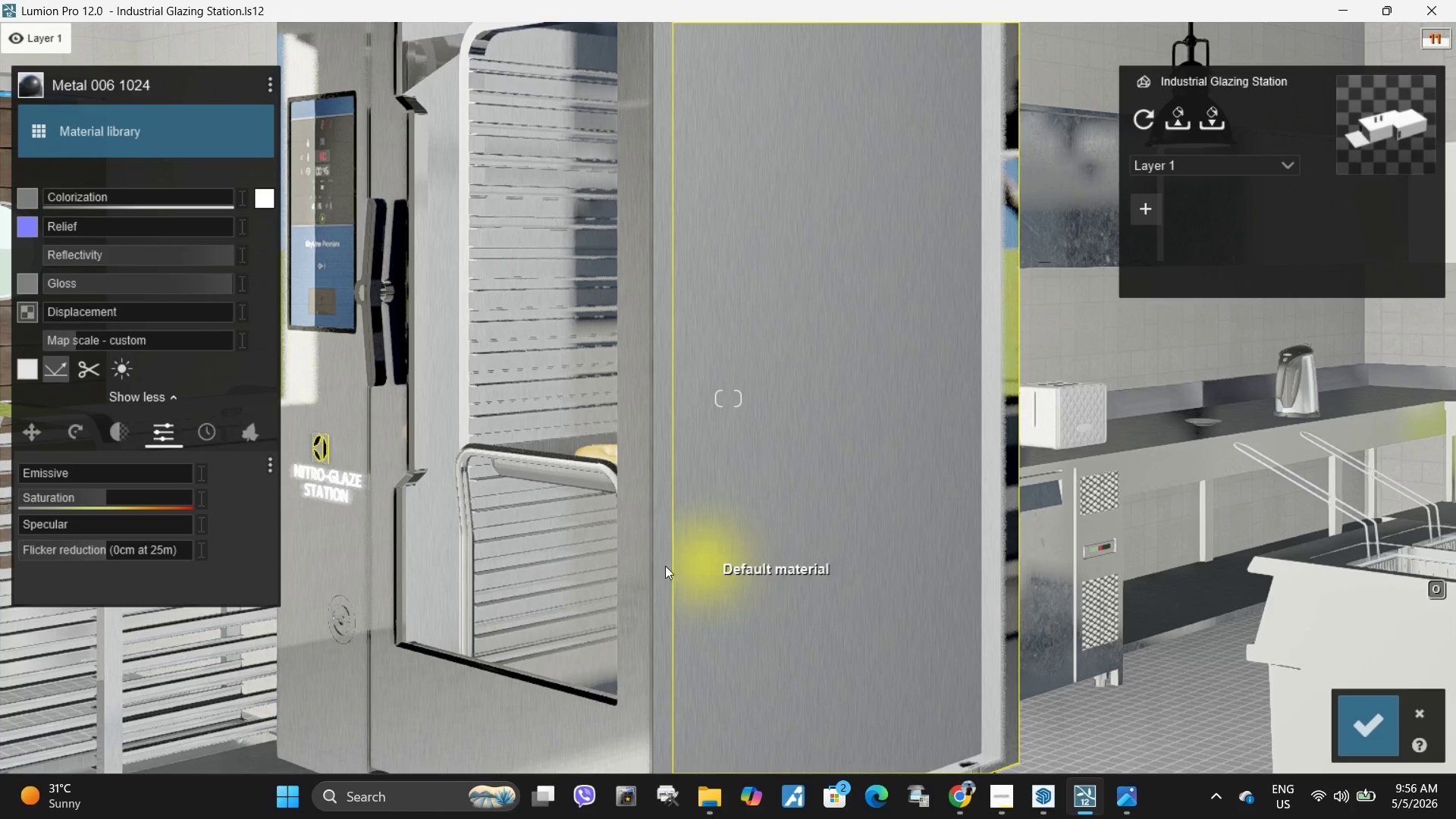 
left_click([661, 568])
 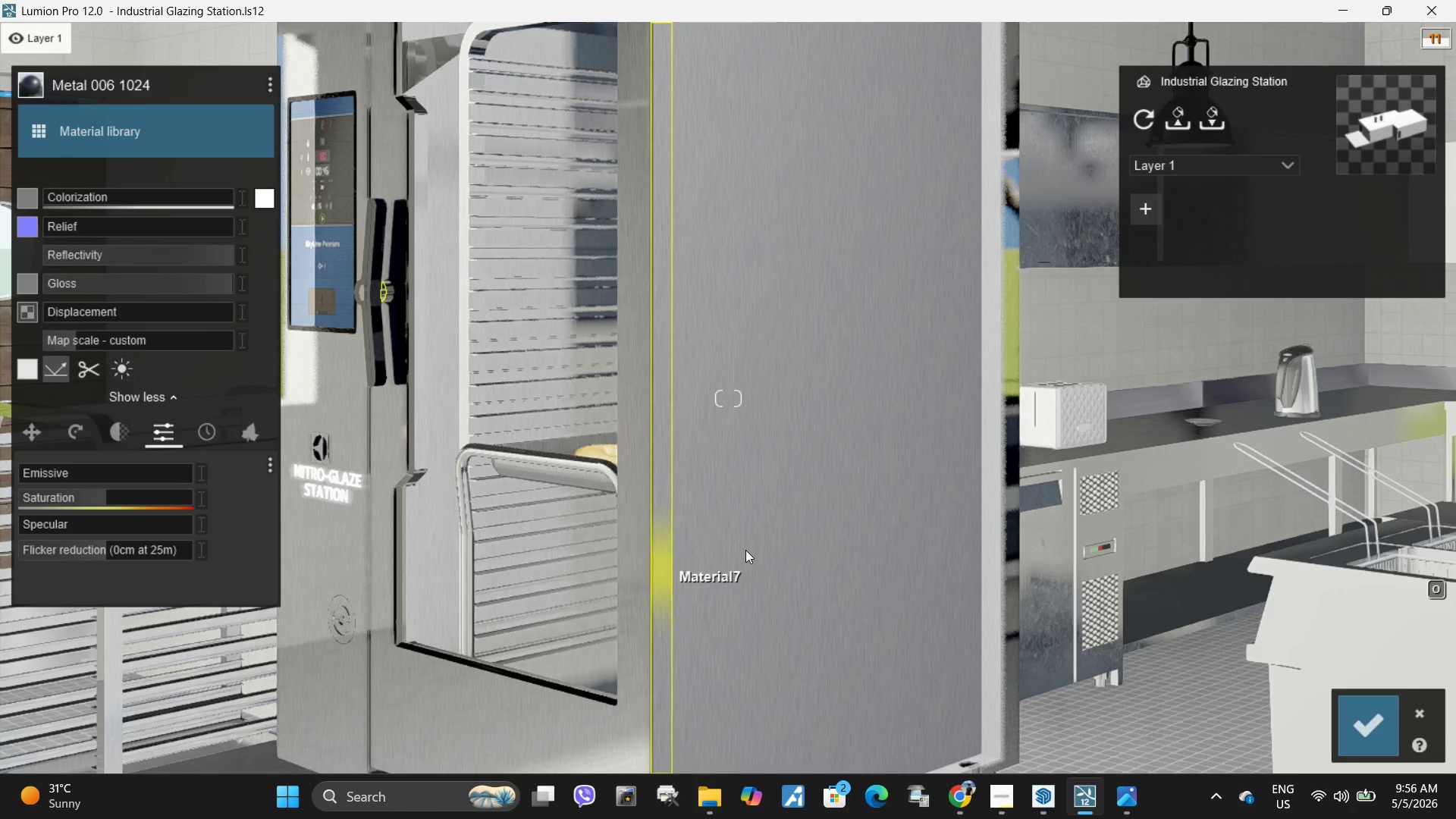 
left_click([745, 550])
 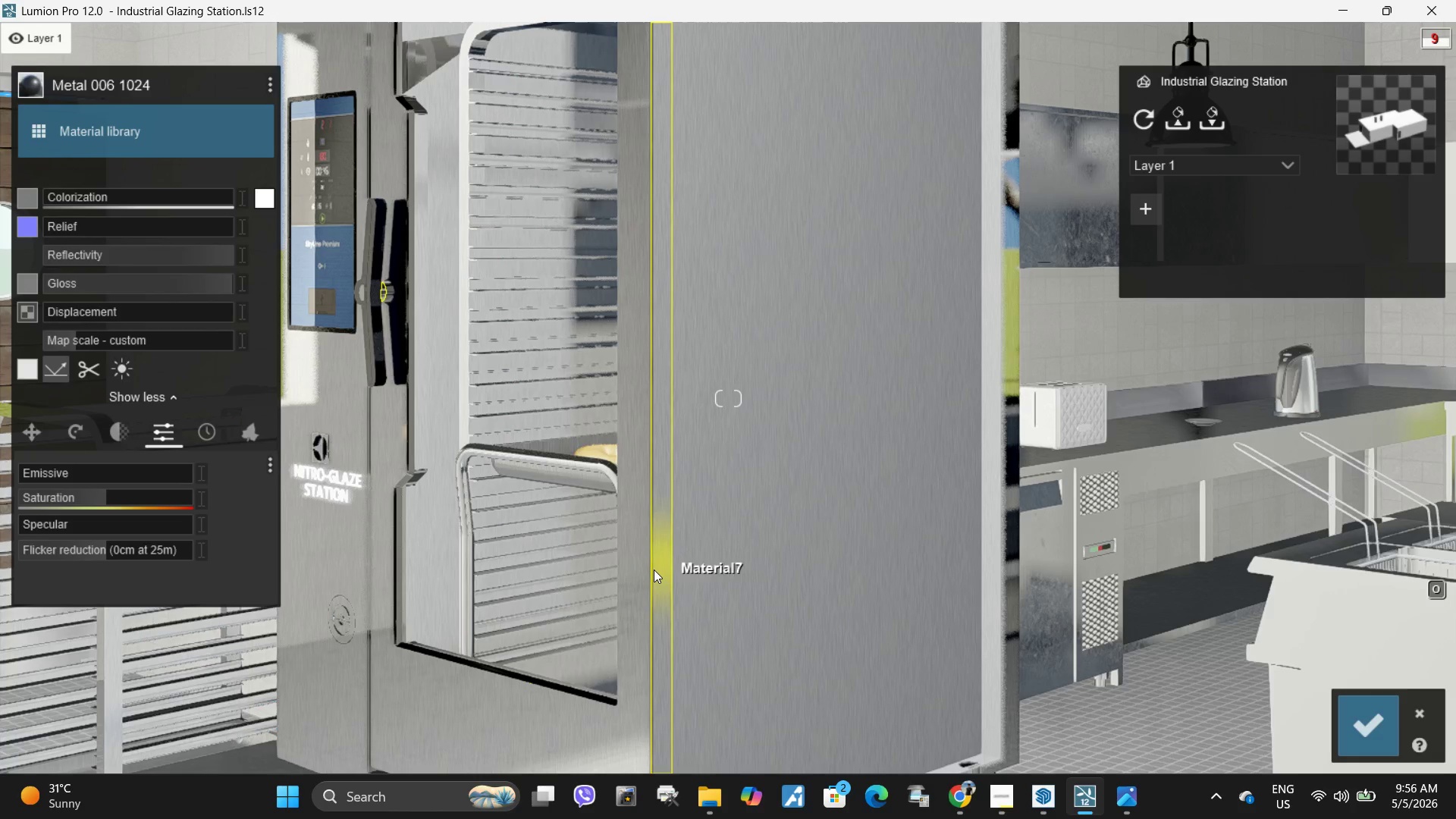 
left_click([654, 570])
 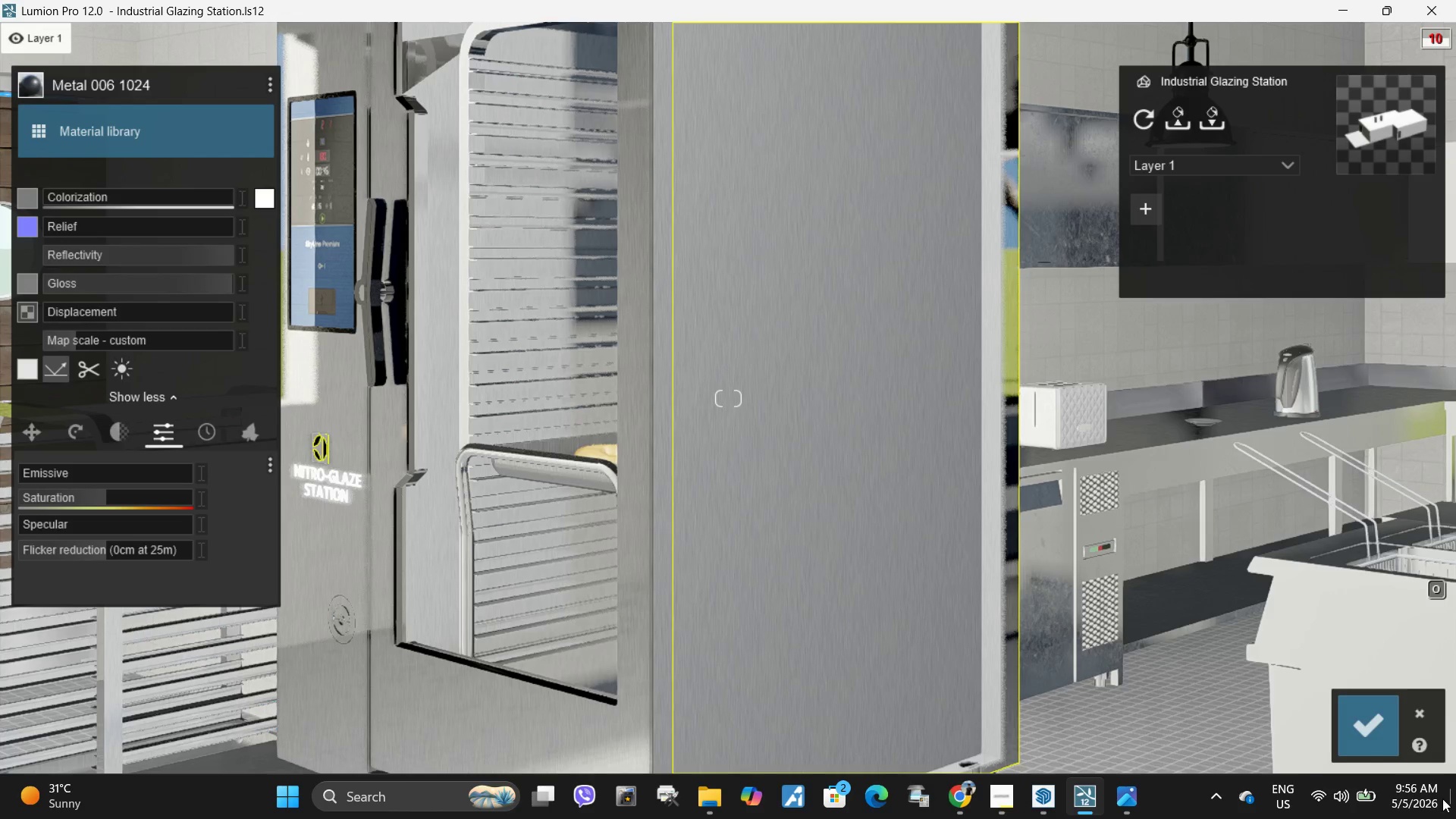 
left_click([1355, 723])
 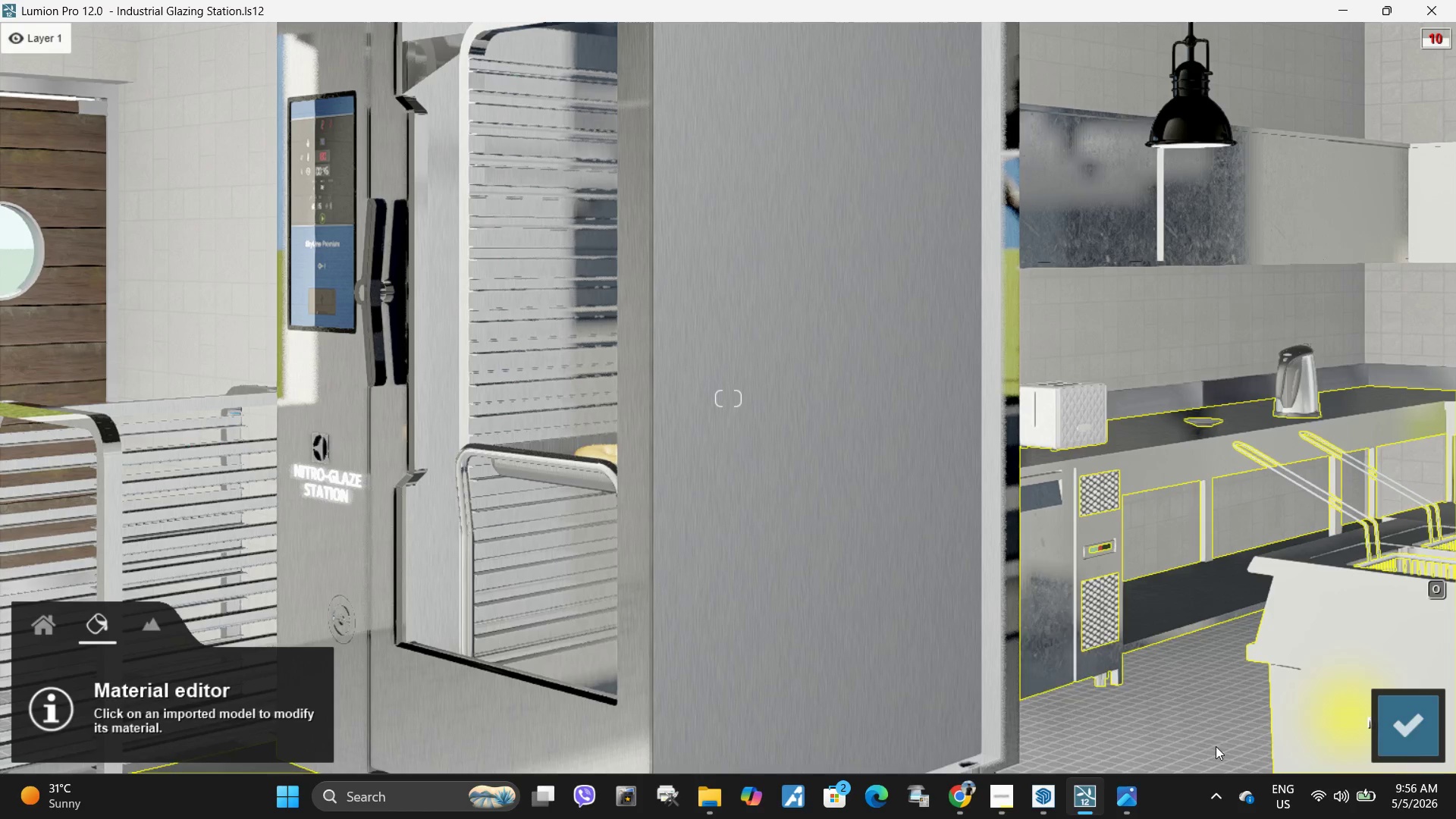 
left_click([1420, 745])
 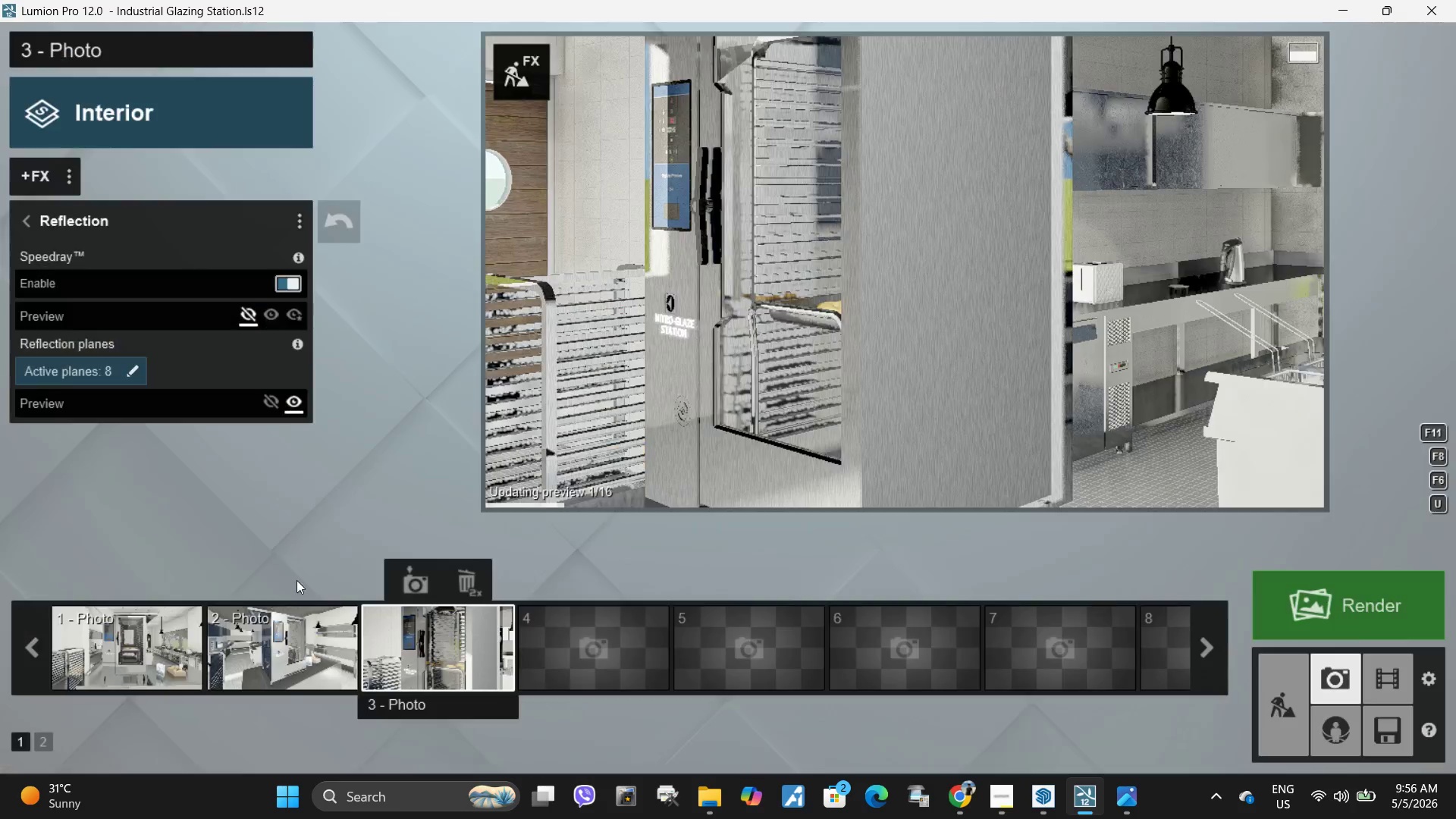 
left_click([267, 646])
 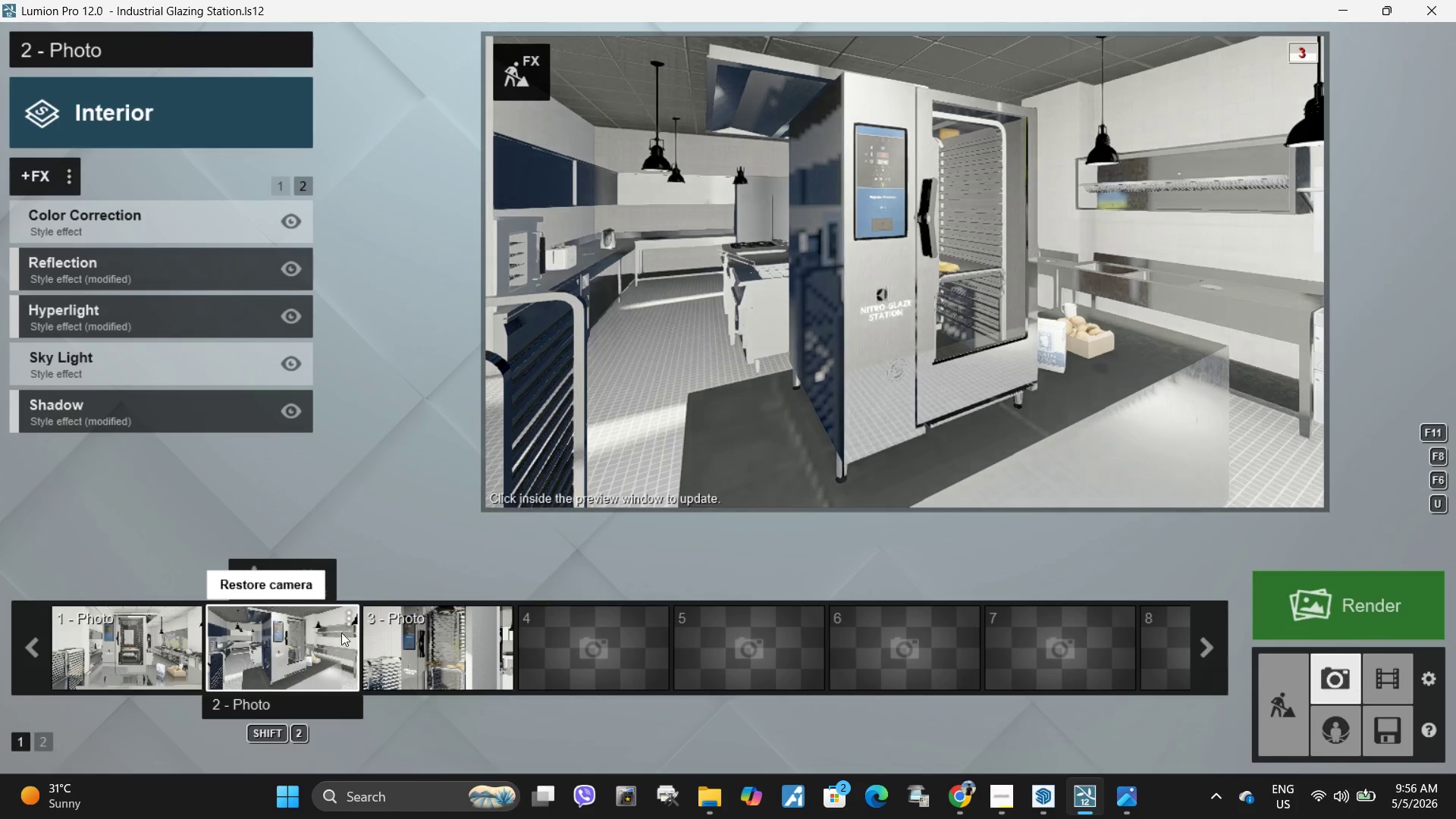 
hold_key(key=D, duration=0.56)
 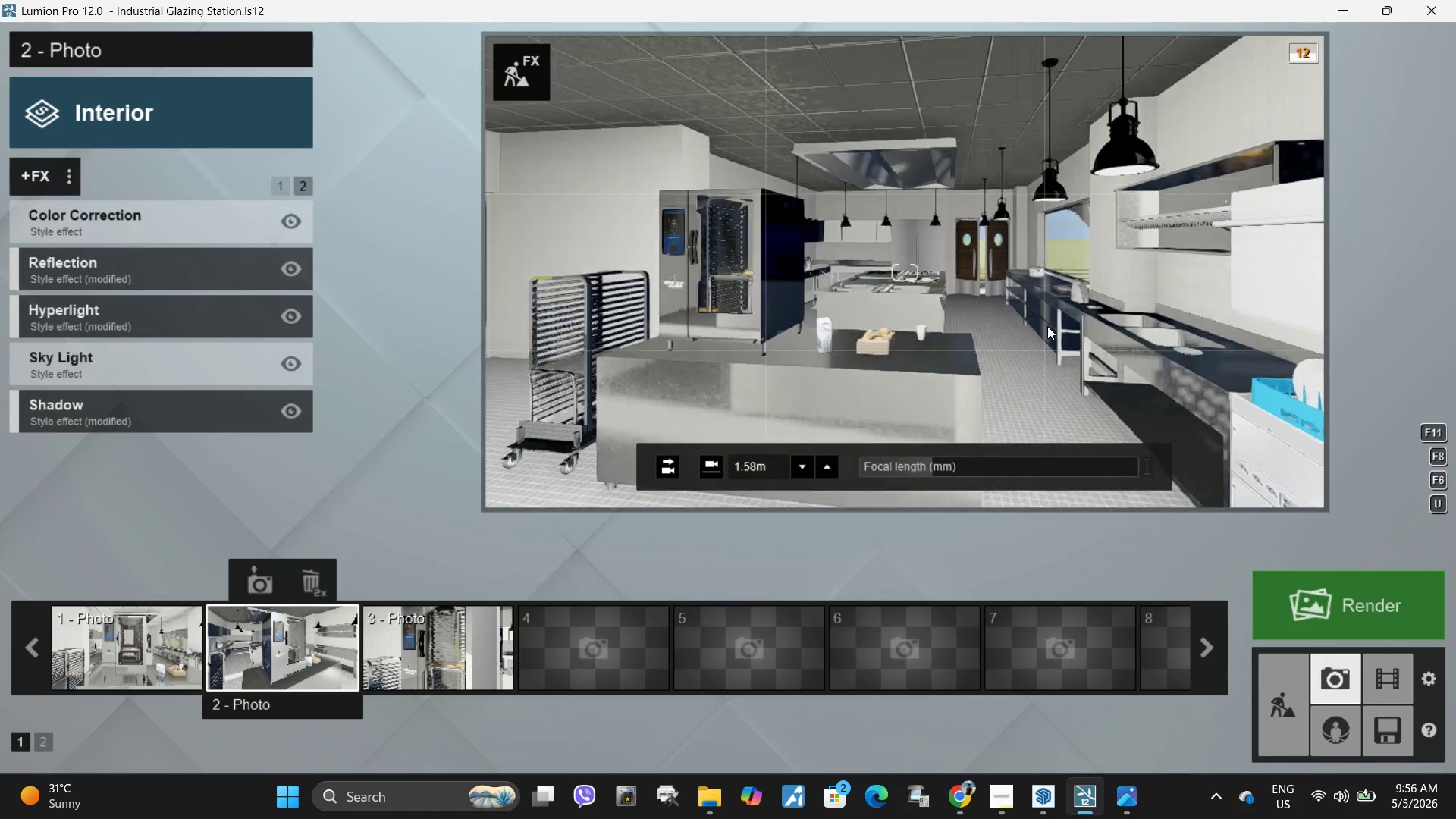 
type(wwd)
 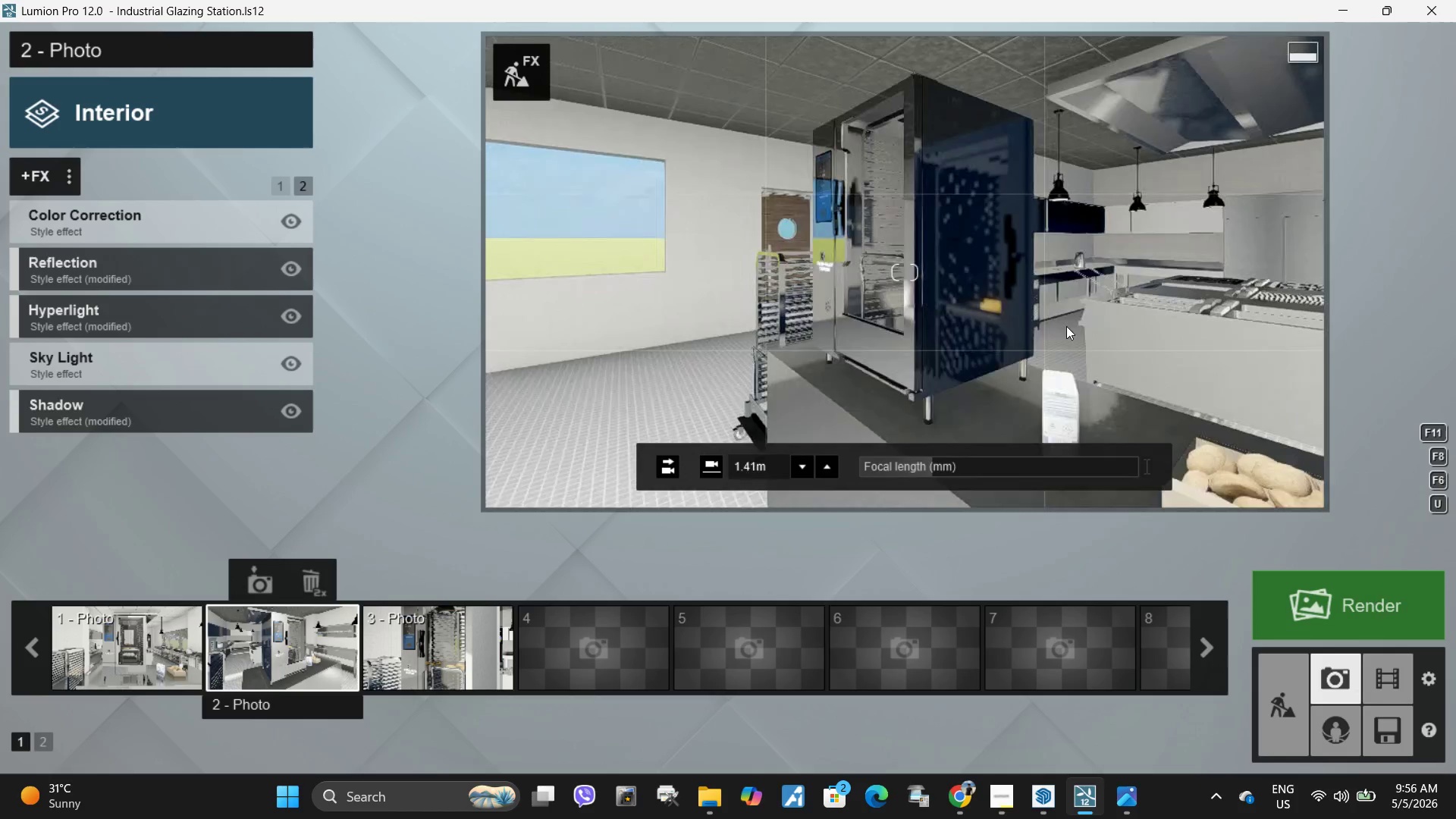 
right_click([1066, 326])
 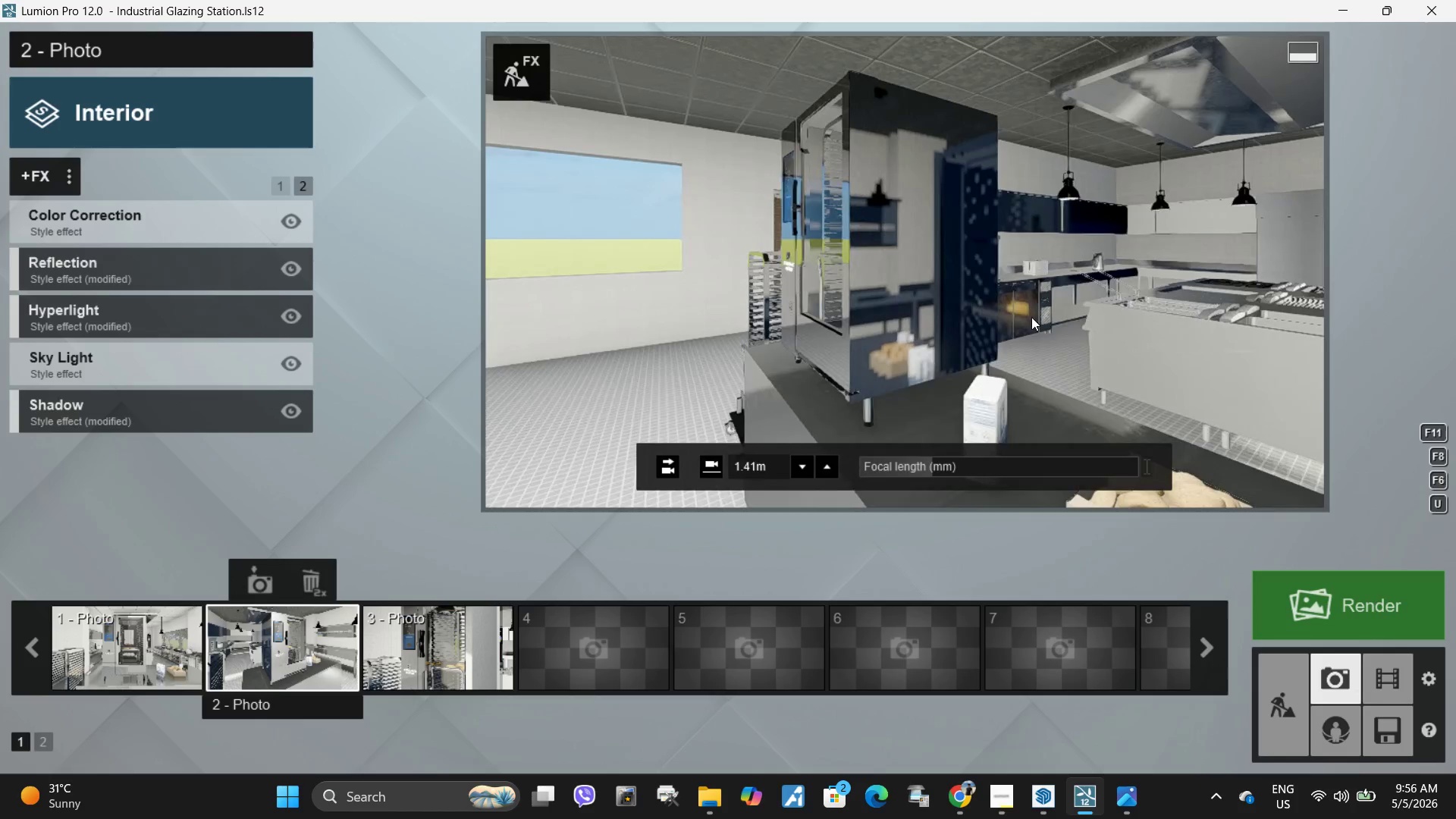 
key(A)
 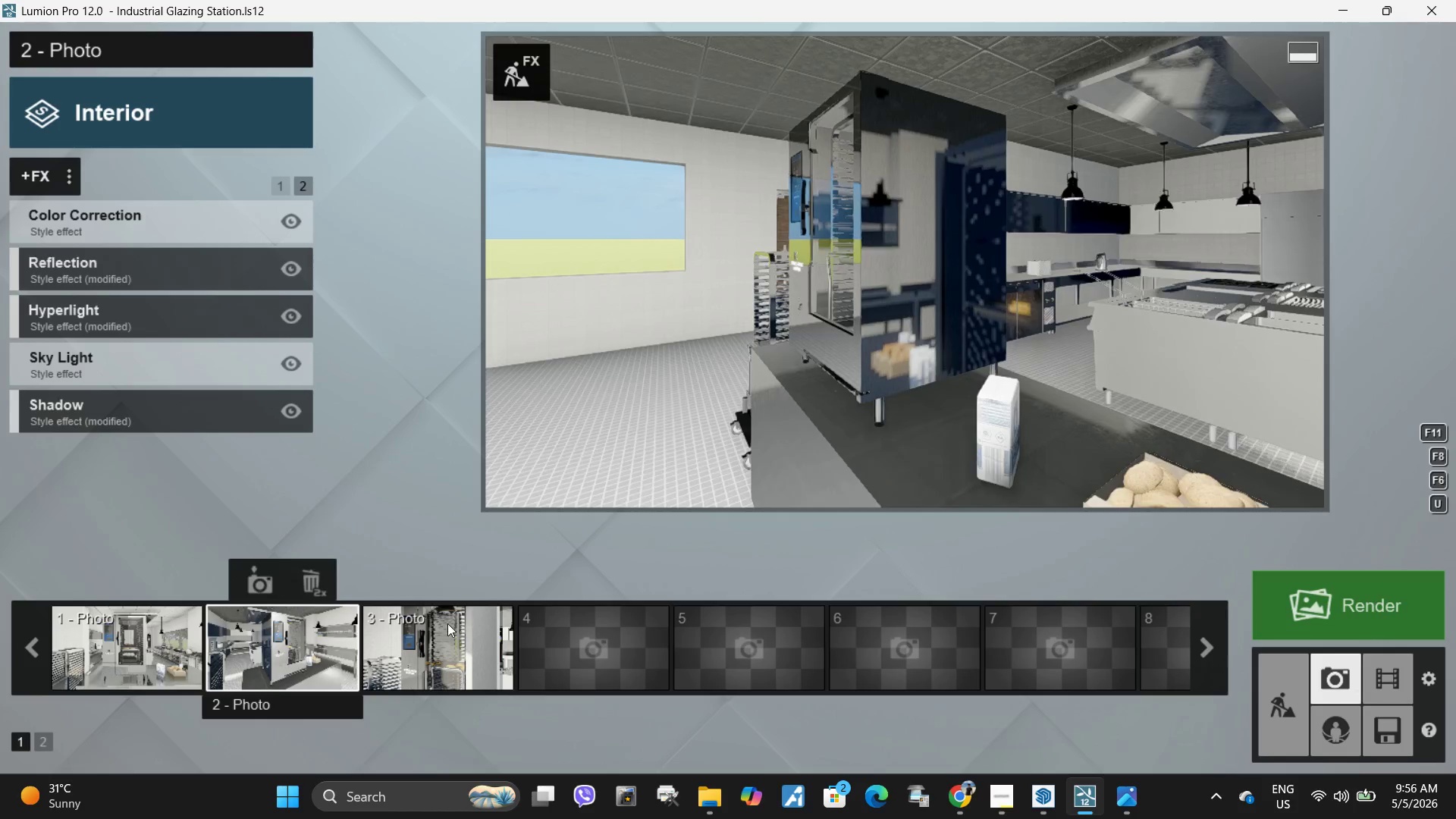 
left_click([445, 625])
 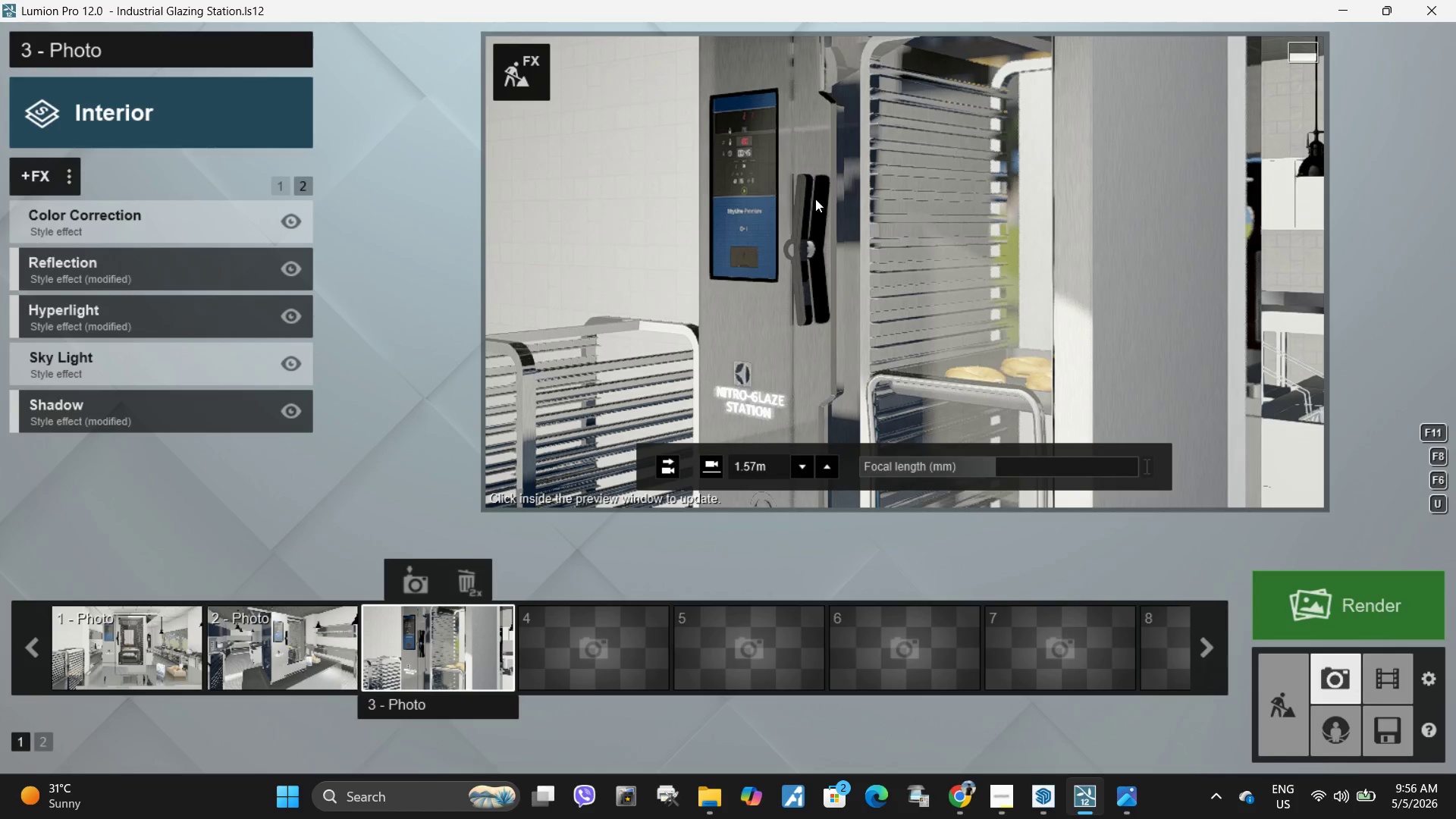 
left_click([523, 87])
 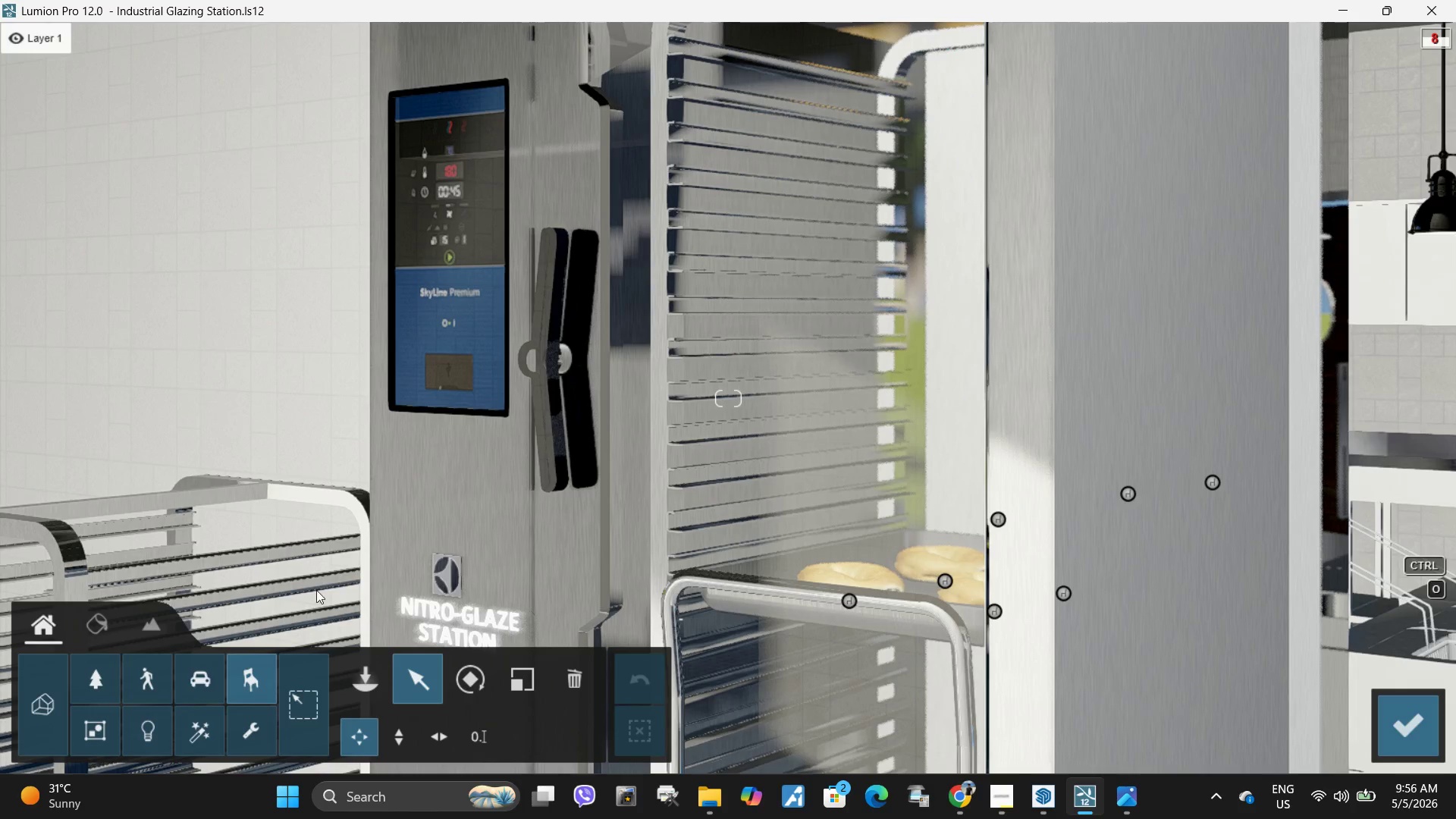 
left_click([92, 637])
 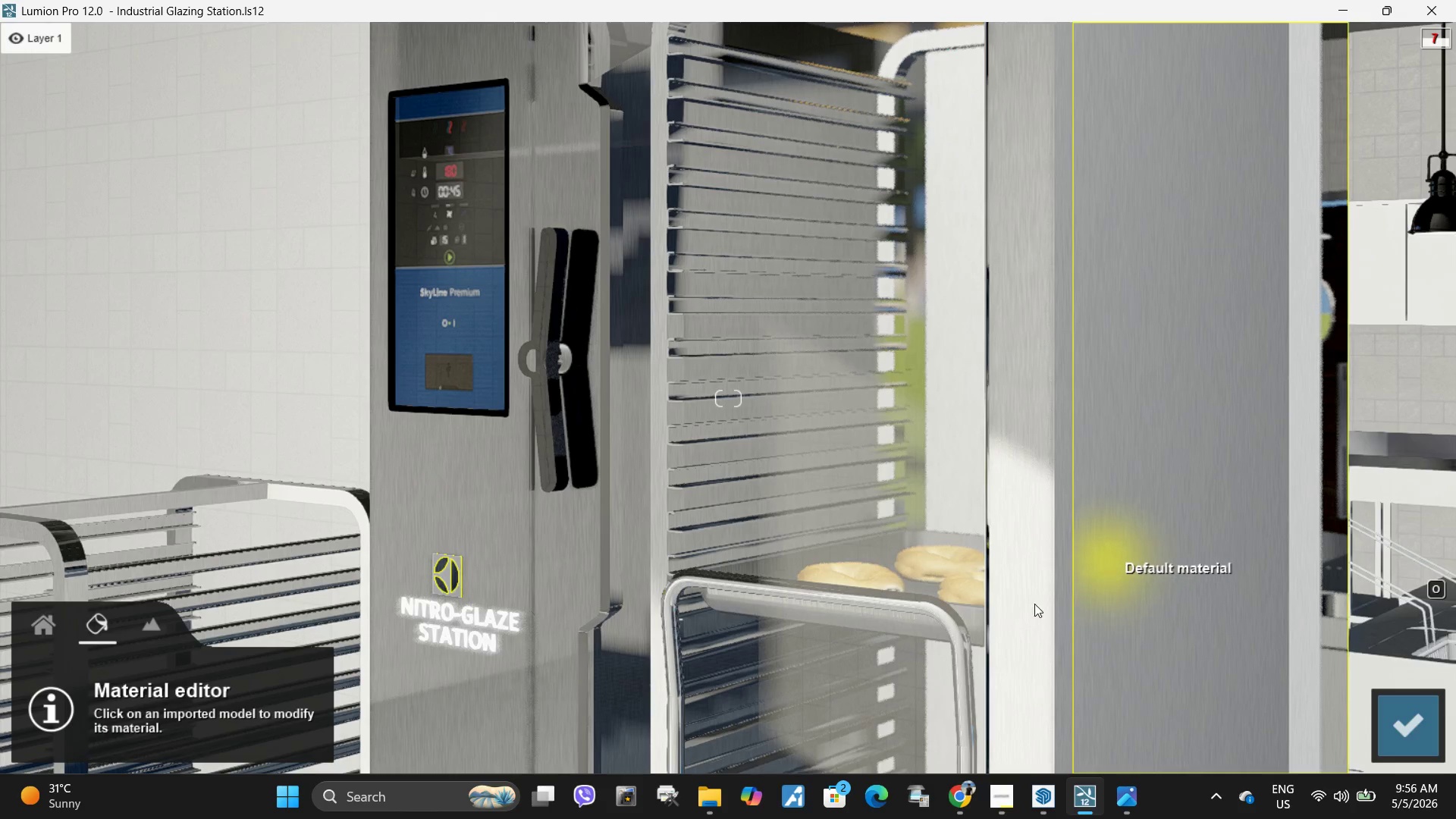 
left_click([1095, 571])
 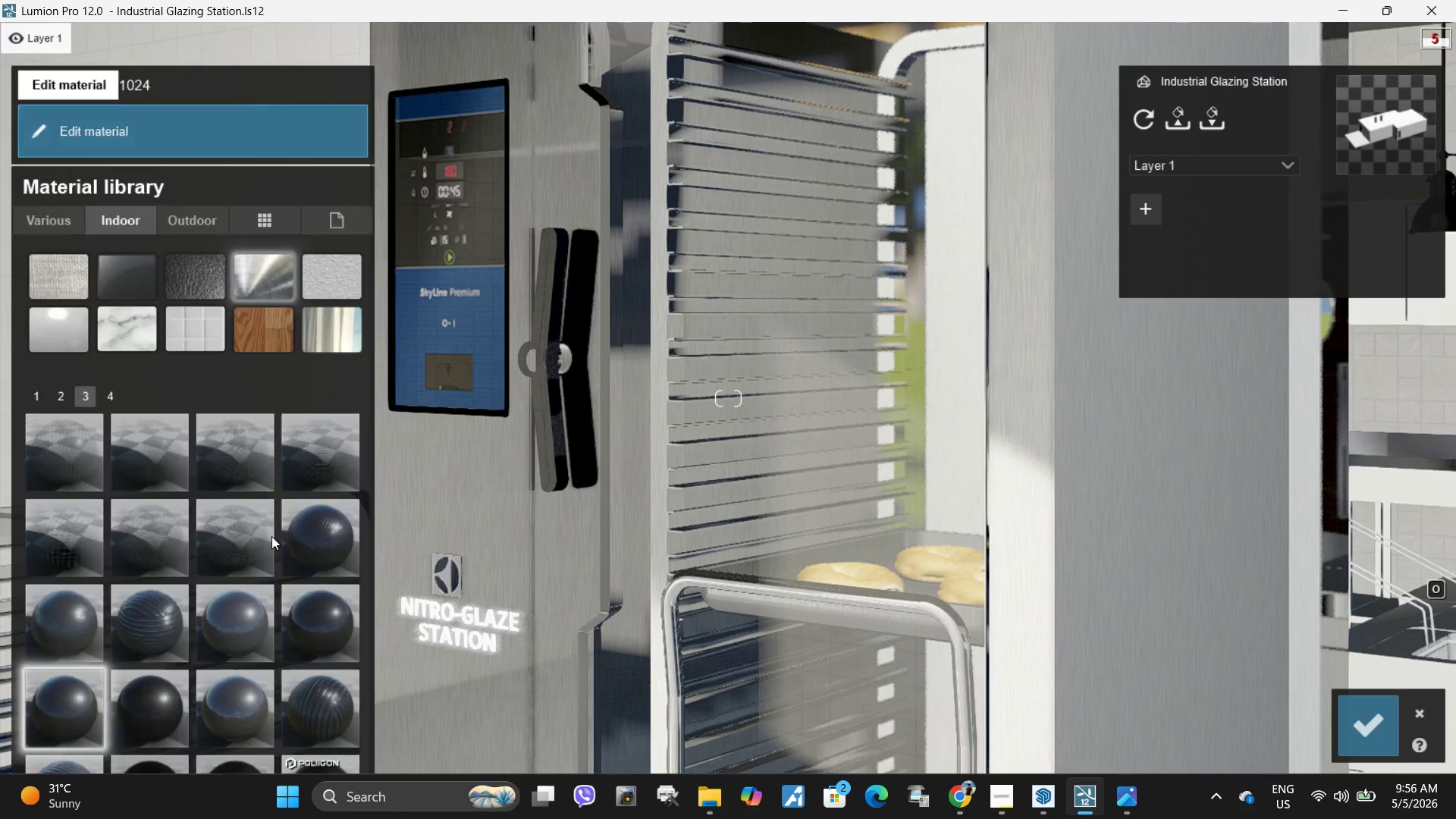 
left_click([1365, 726])
 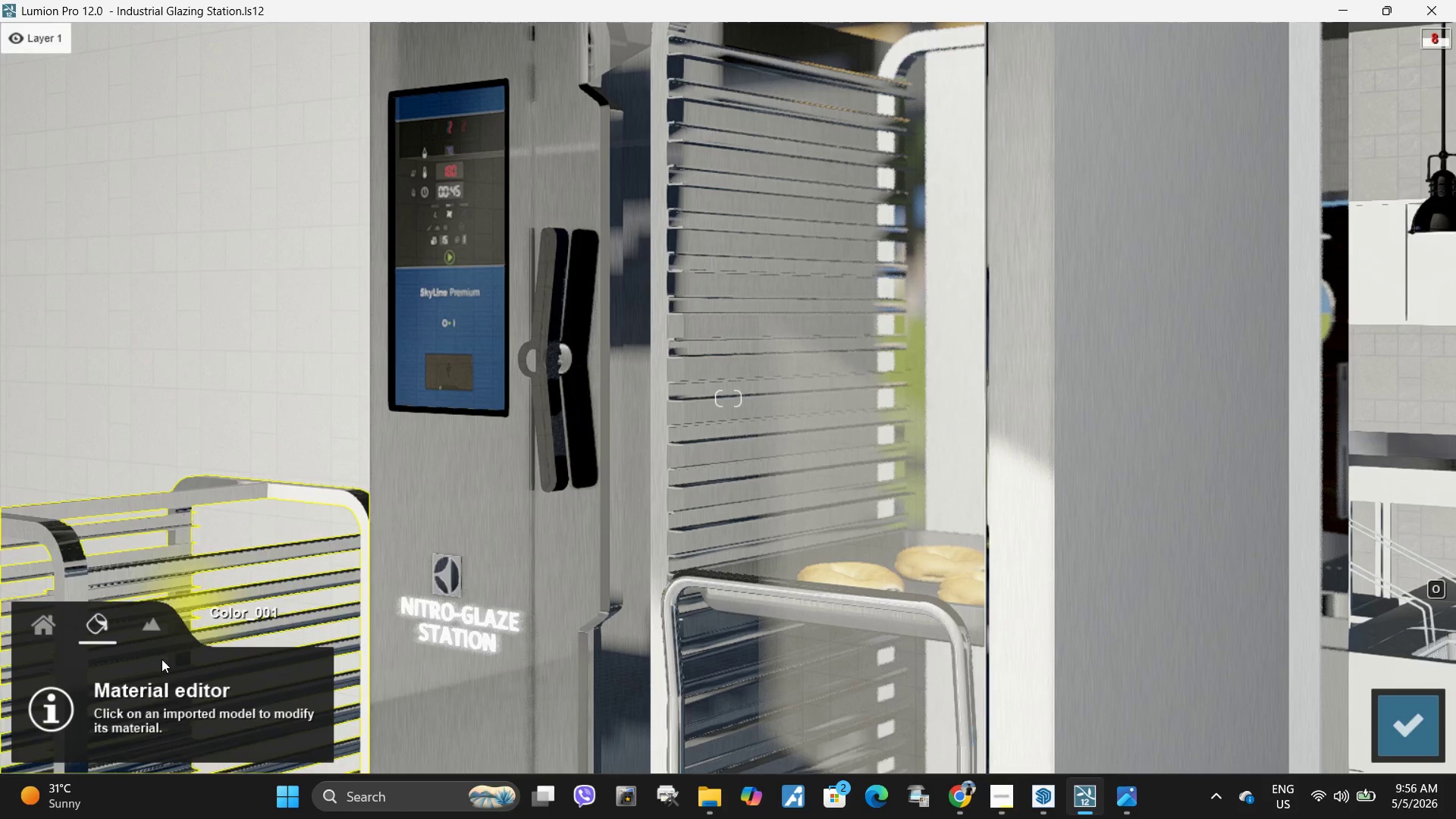 
left_click([45, 617])
 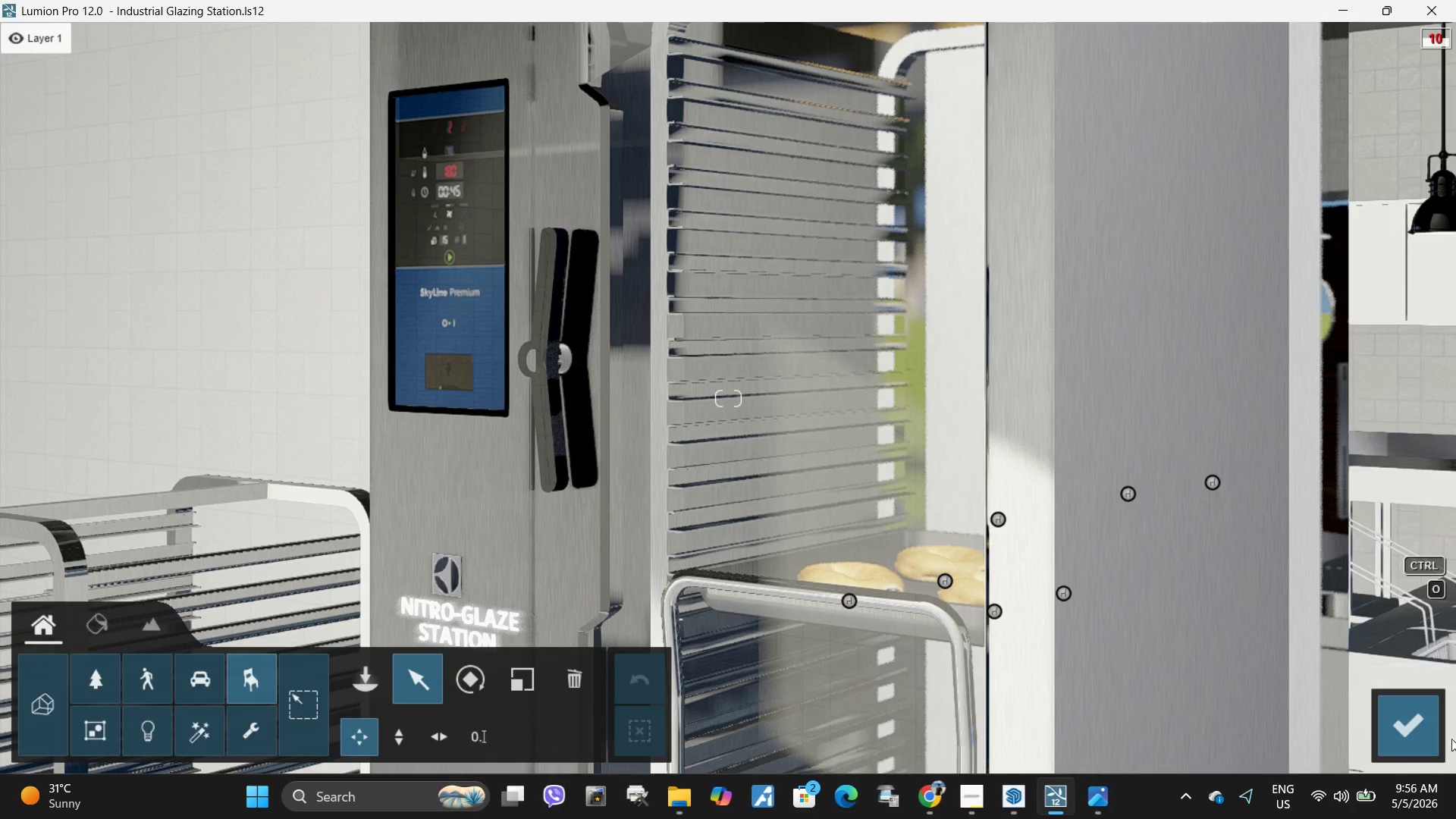 
double_click([1410, 718])
 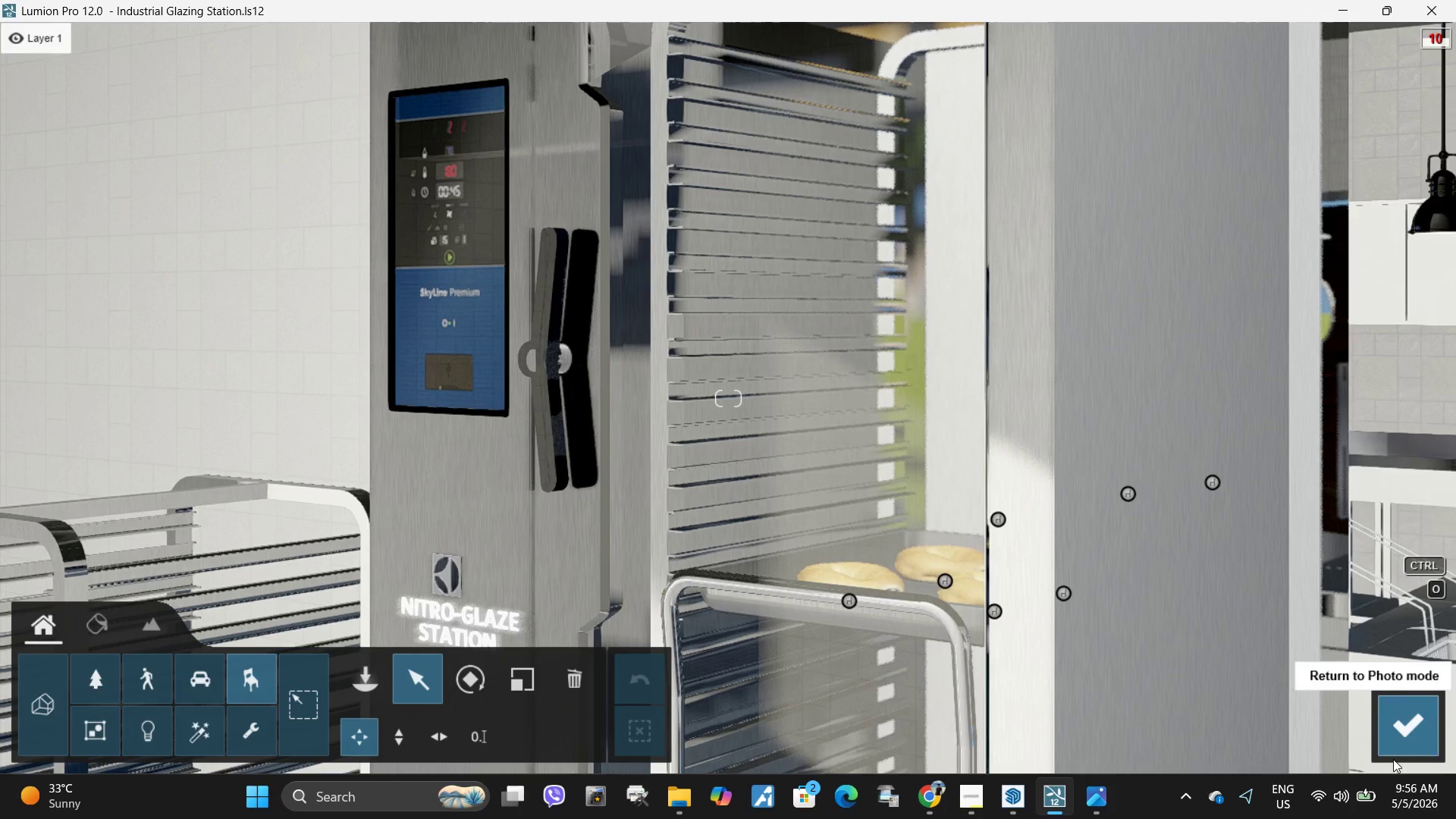 
left_click([1424, 730])
 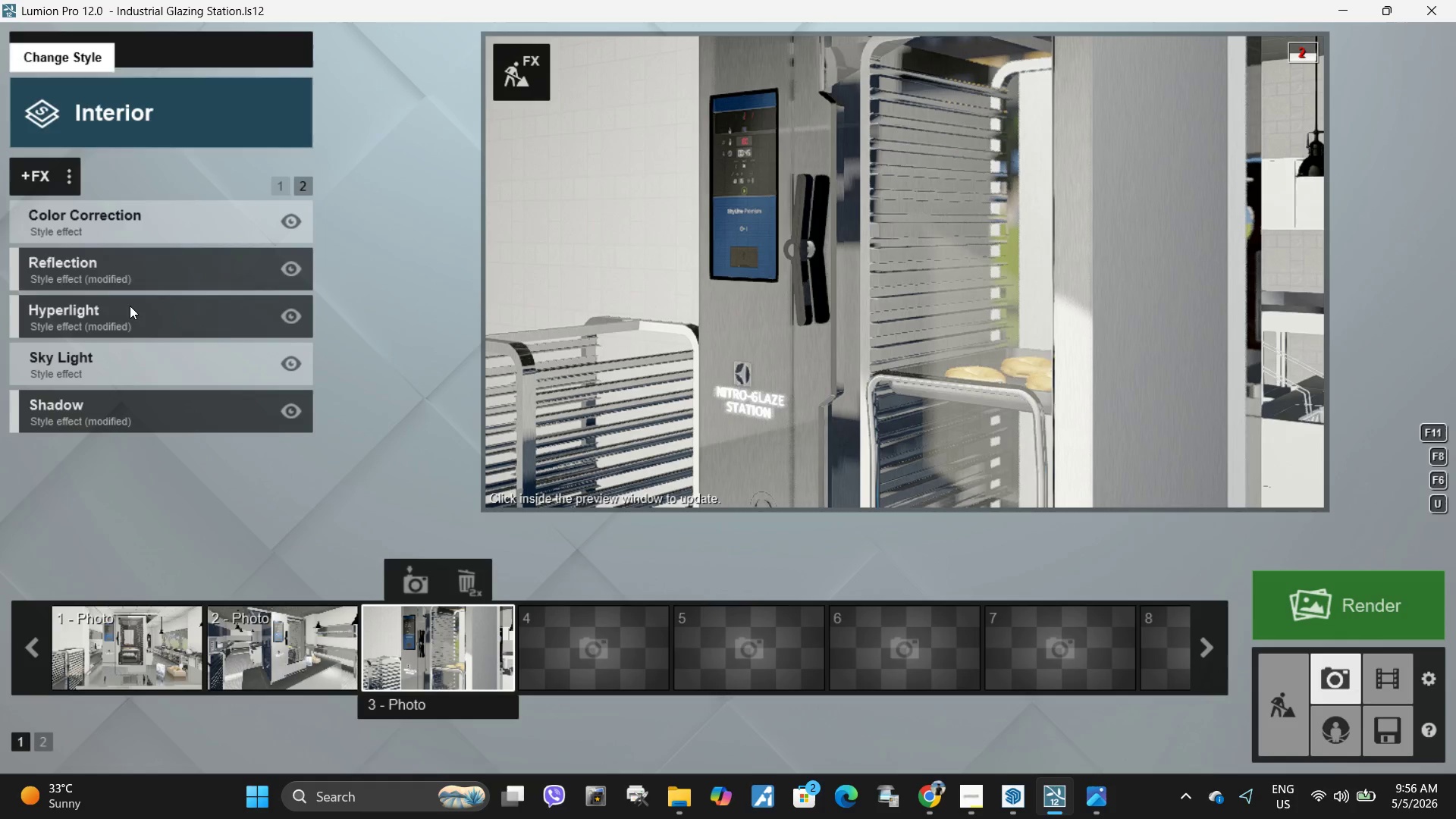 
left_click([130, 273])
 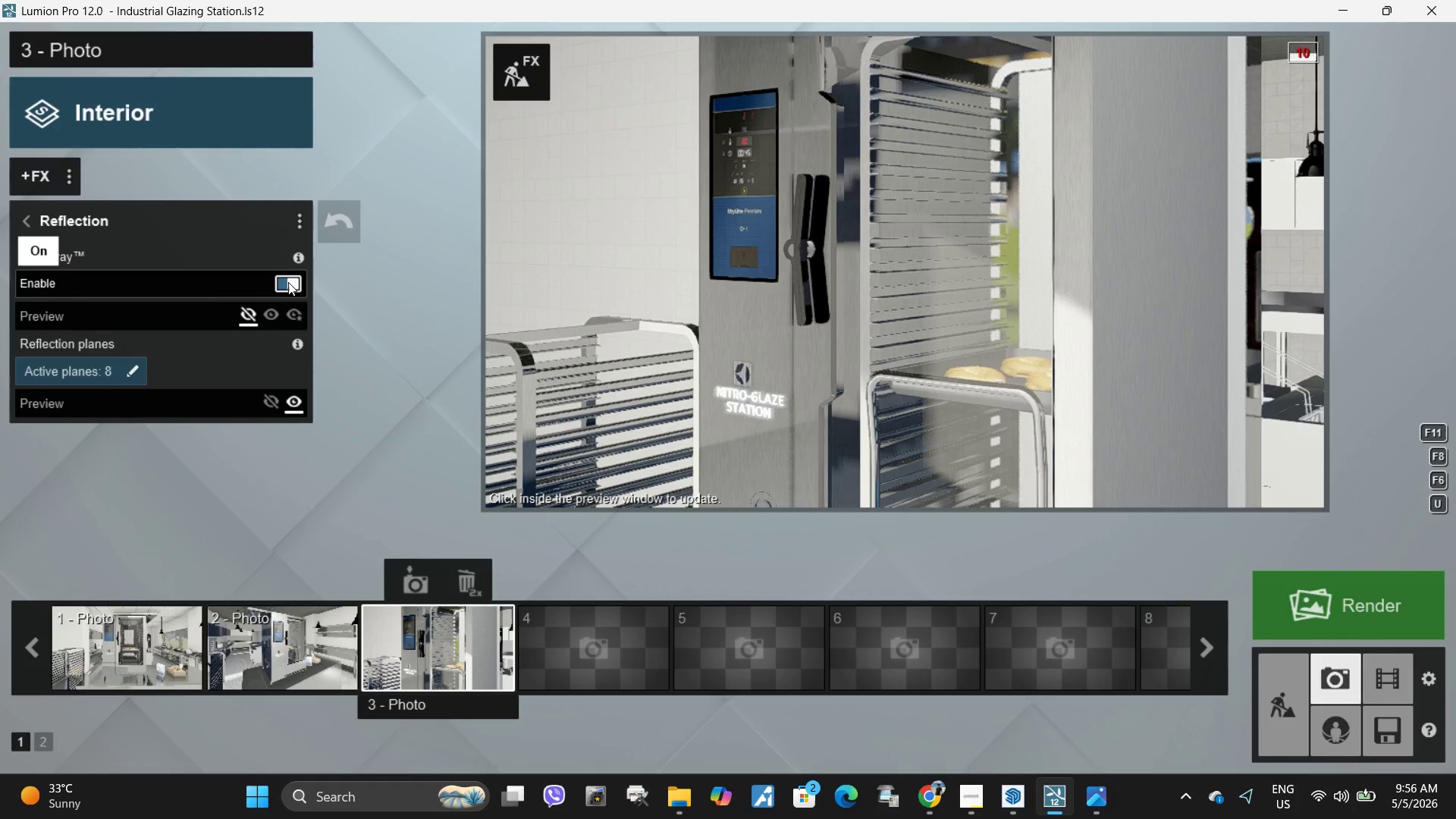 
left_click([130, 365])
 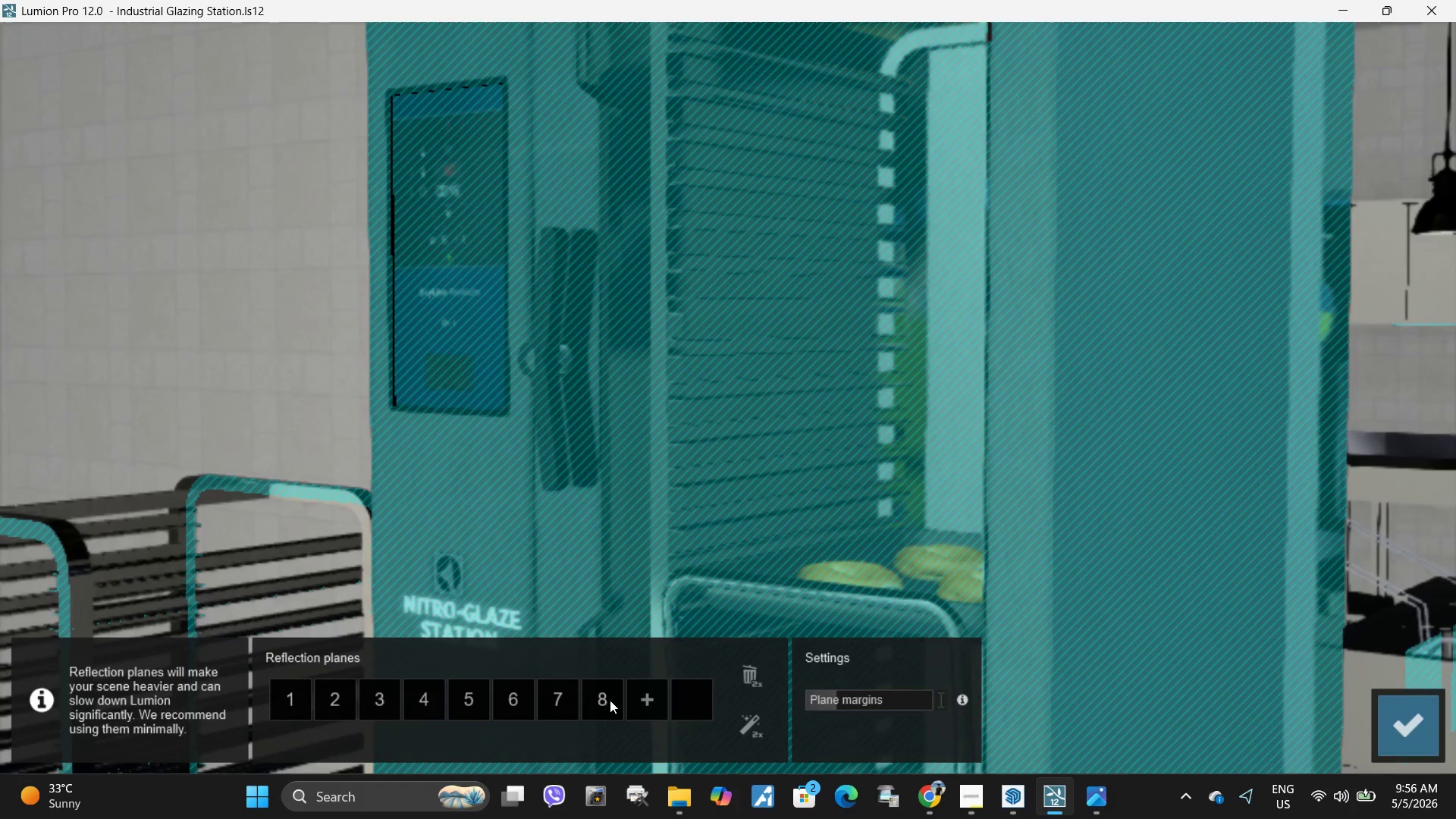 
double_click([602, 701])
 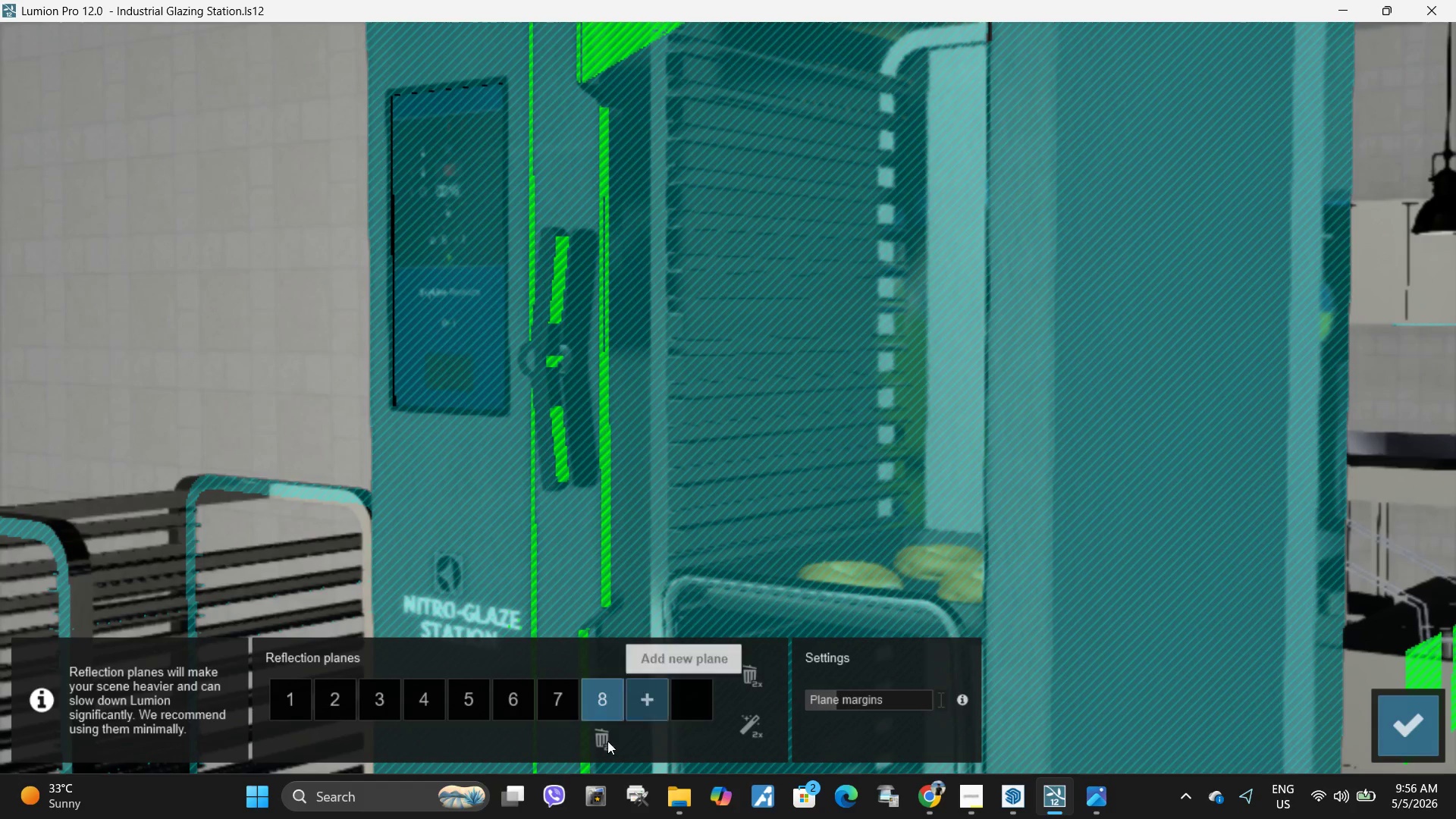 
double_click([607, 741])
 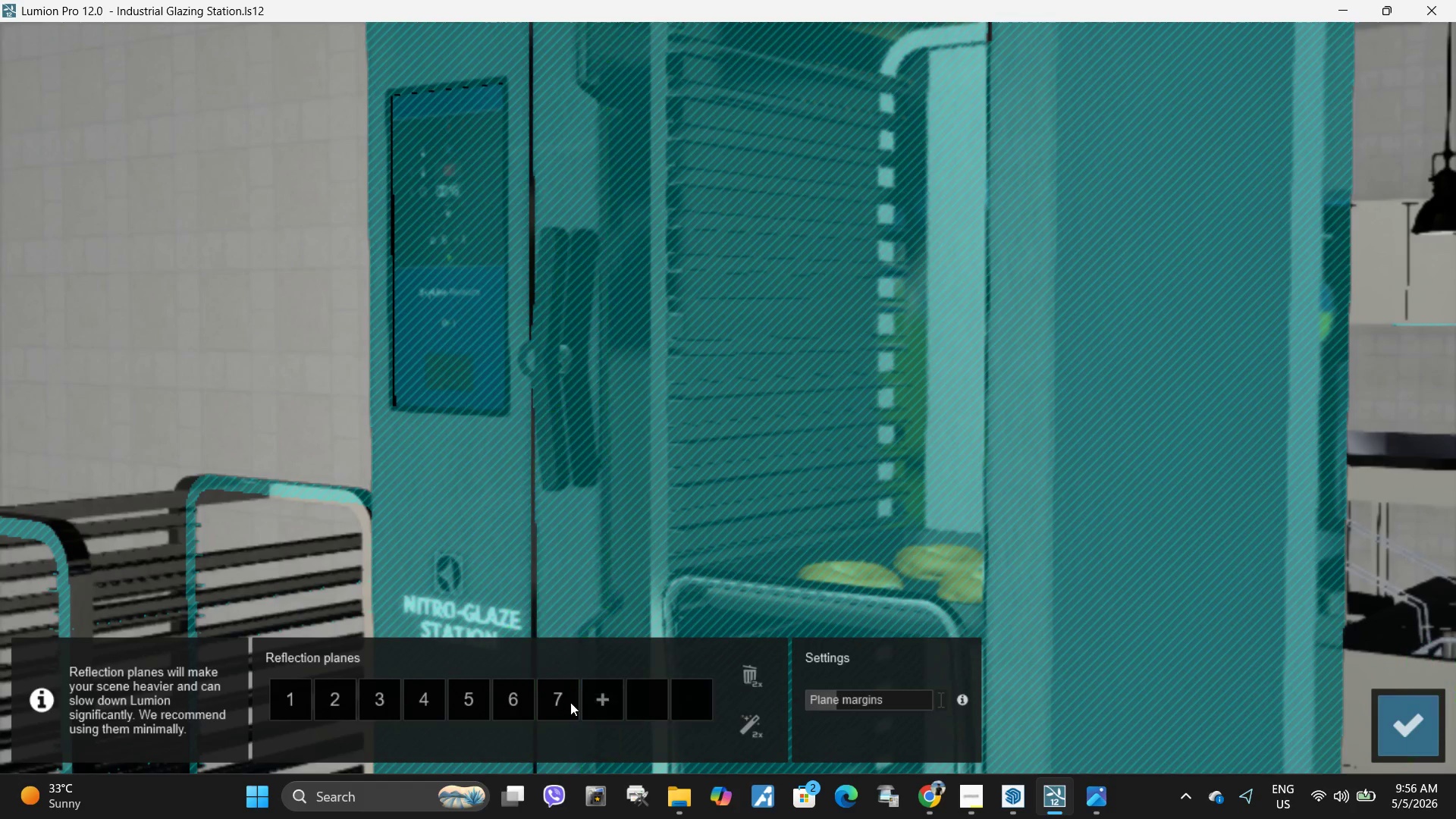 
left_click([566, 702])
 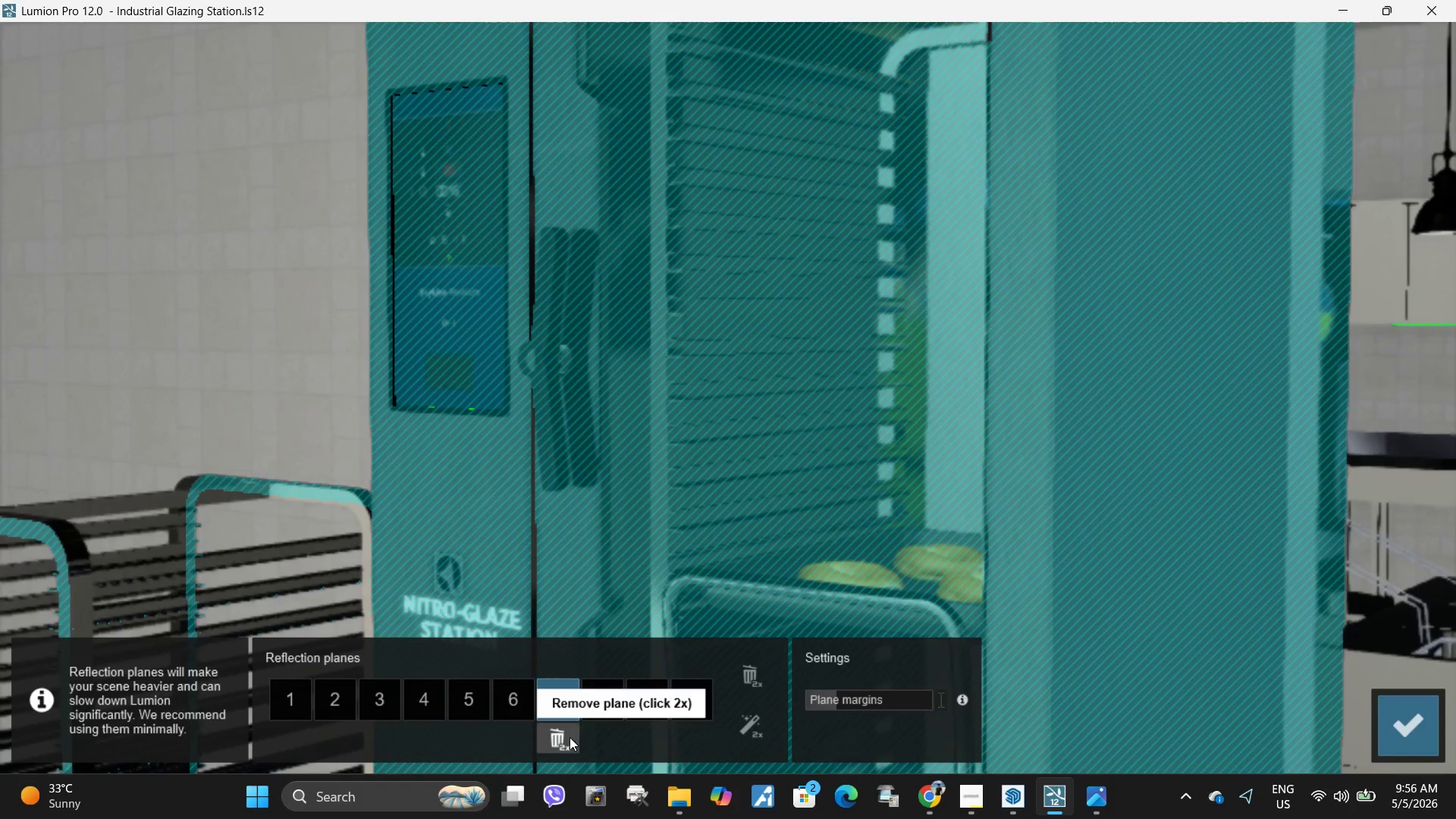 
double_click([563, 737])
 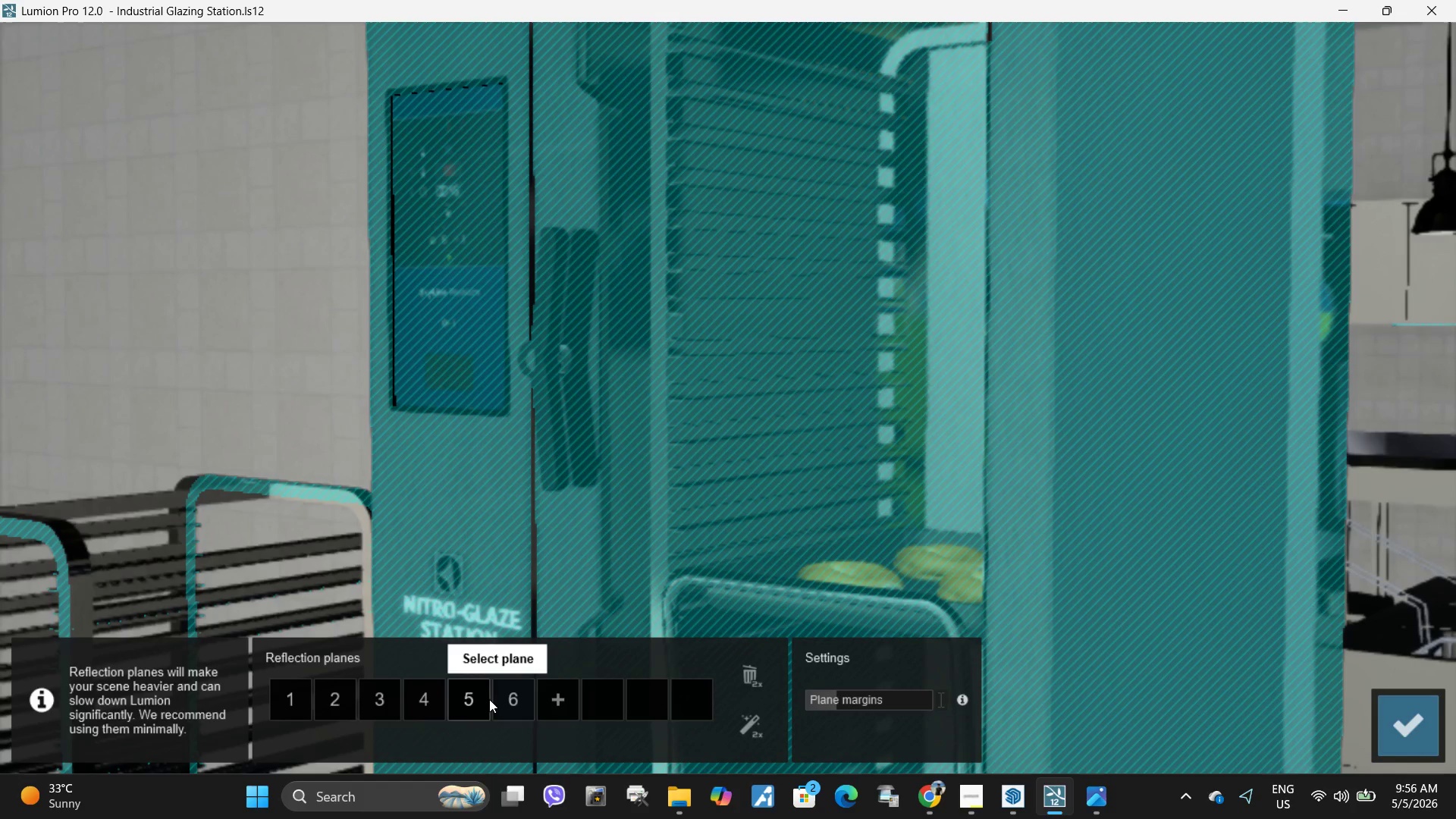 
left_click([521, 706])
 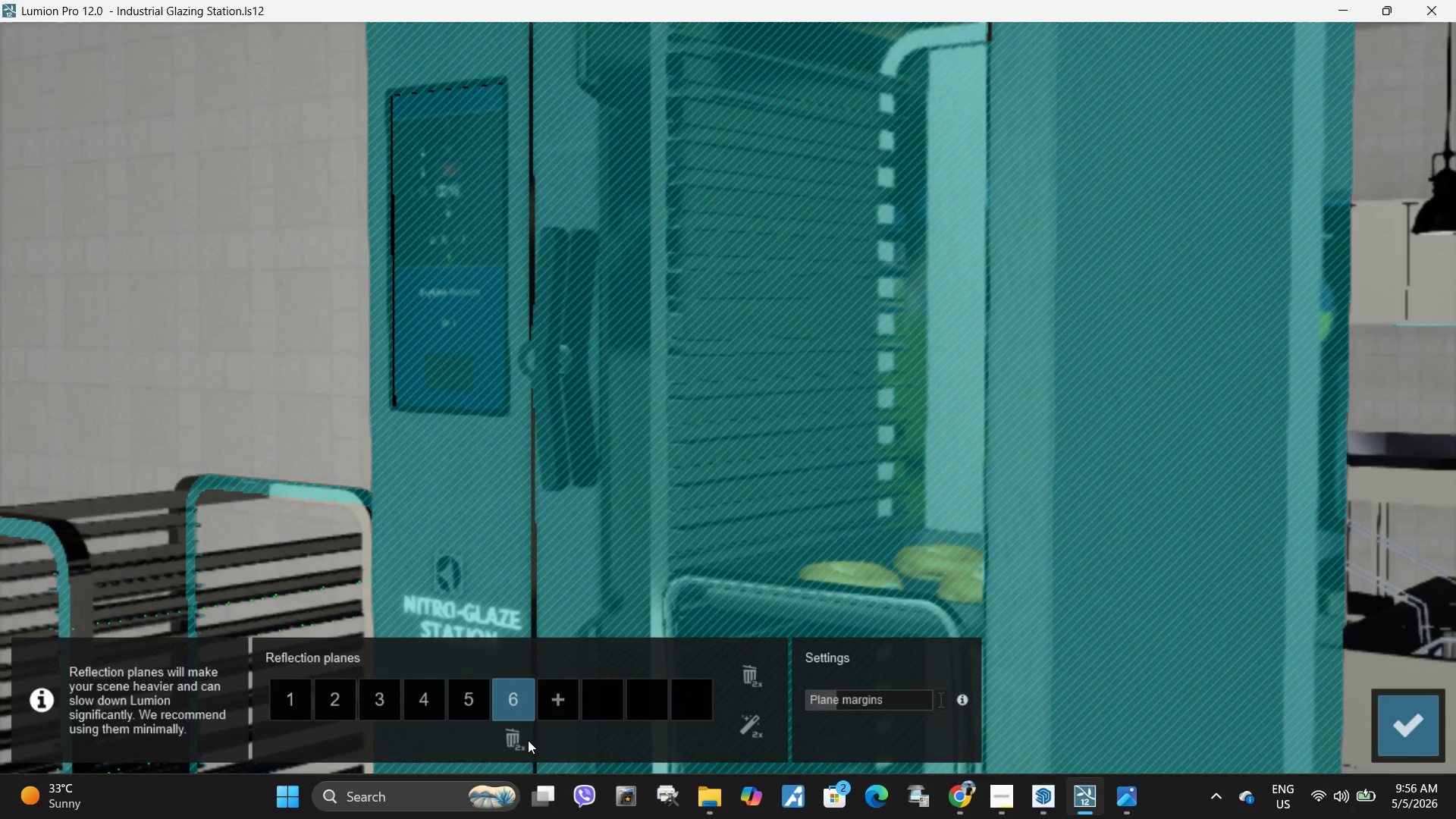 
double_click([520, 739])
 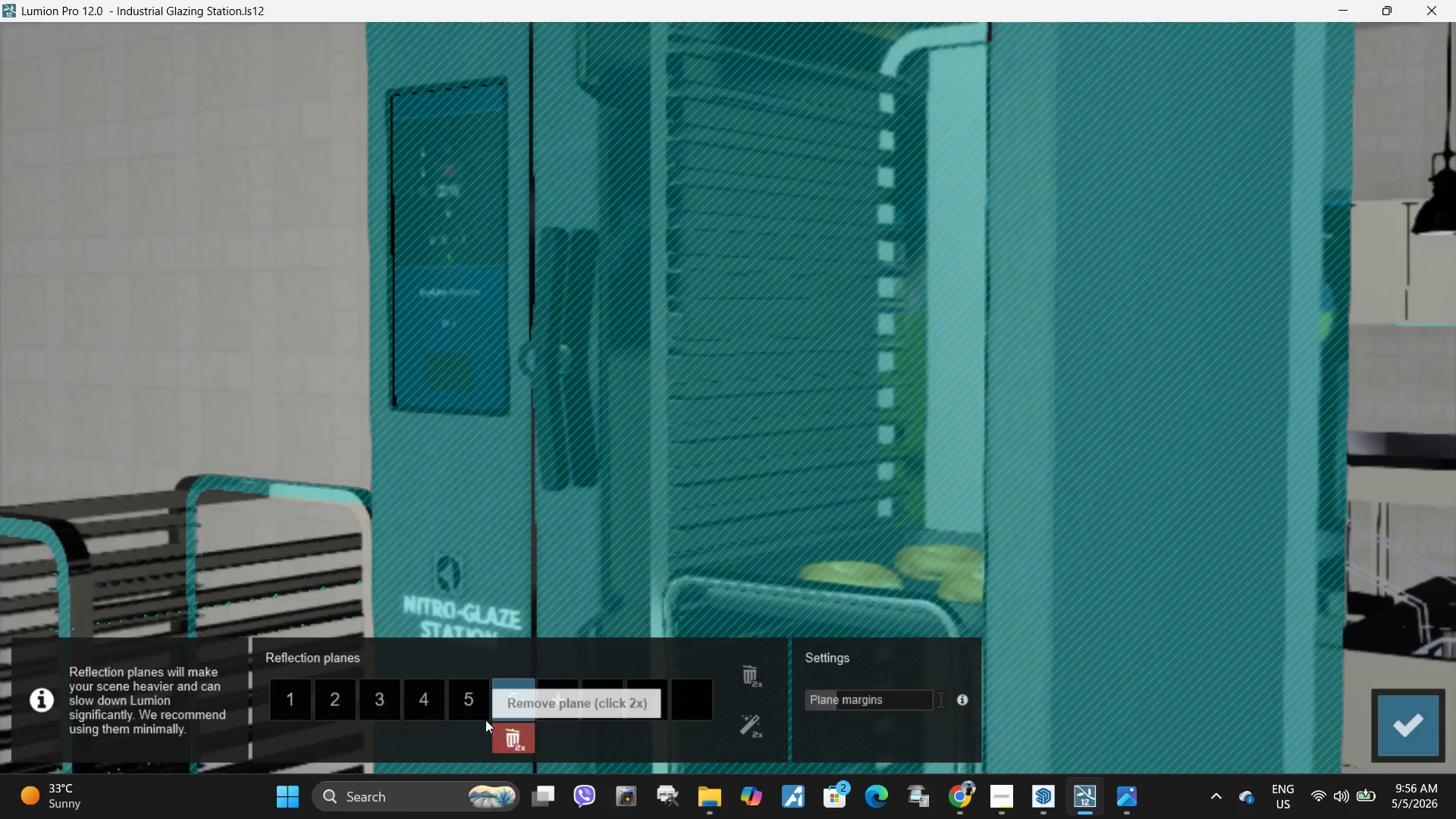 
left_click([478, 701])
 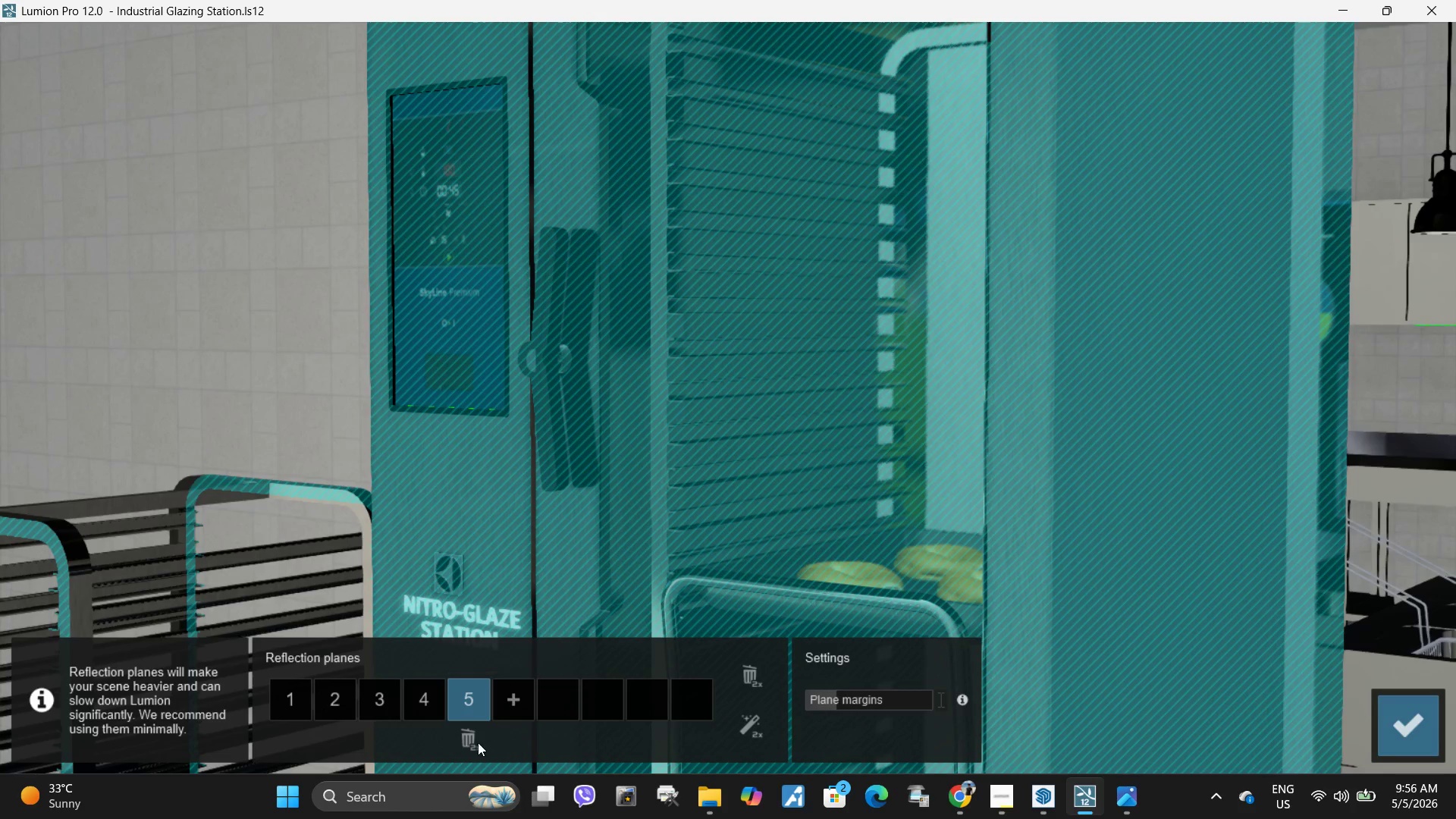 
double_click([472, 741])
 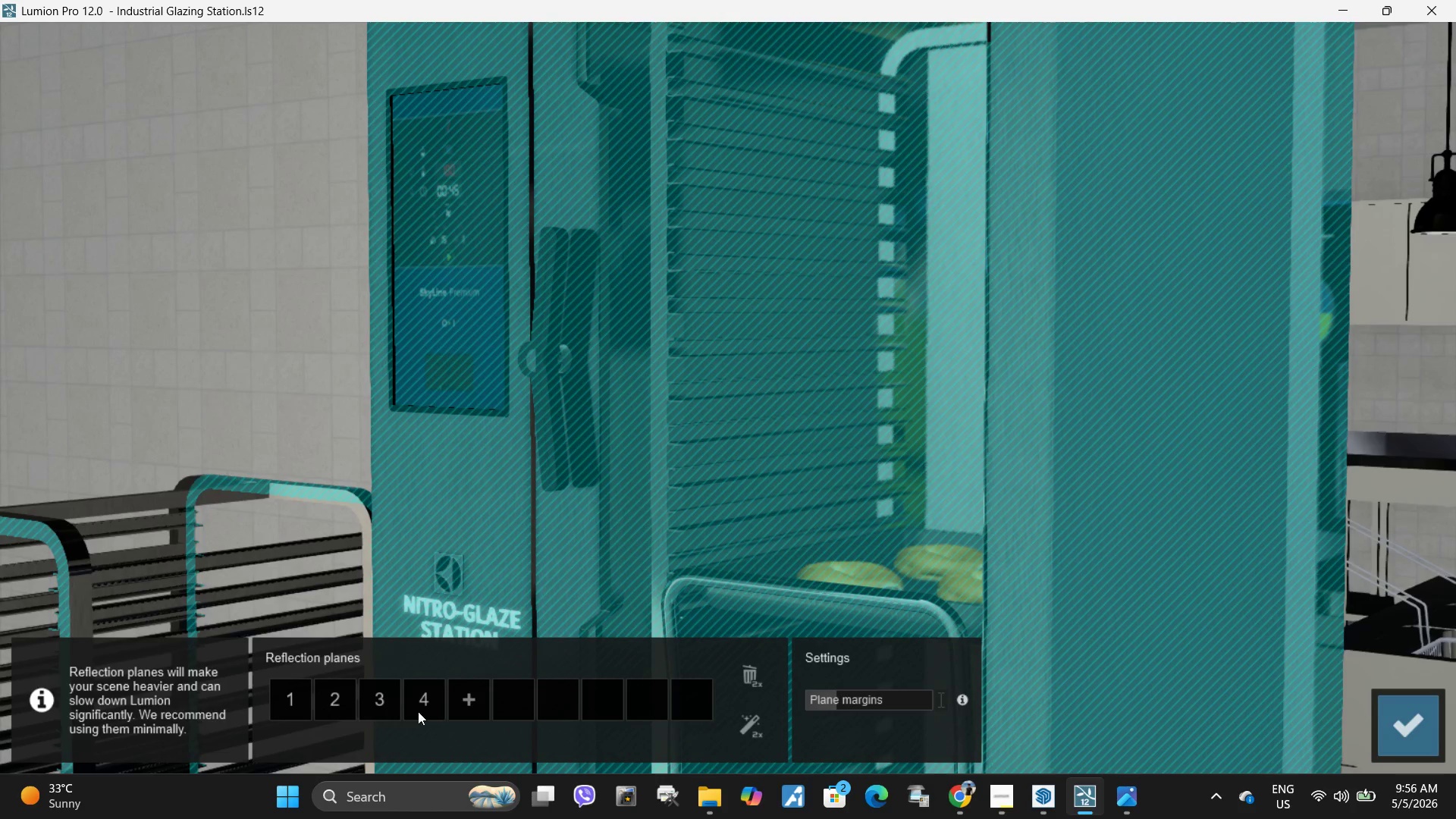 
left_click([411, 705])
 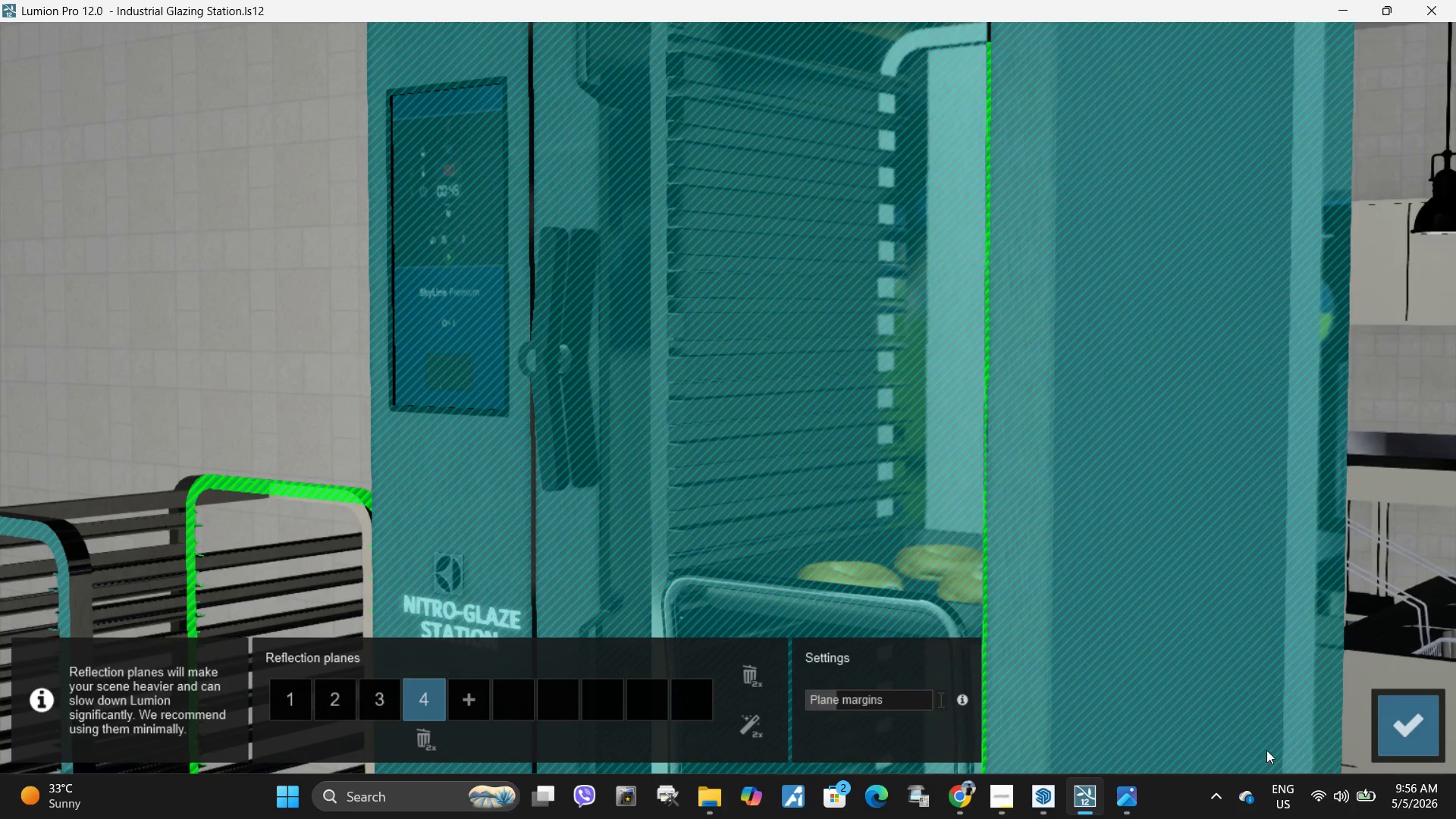 
left_click([1410, 742])
 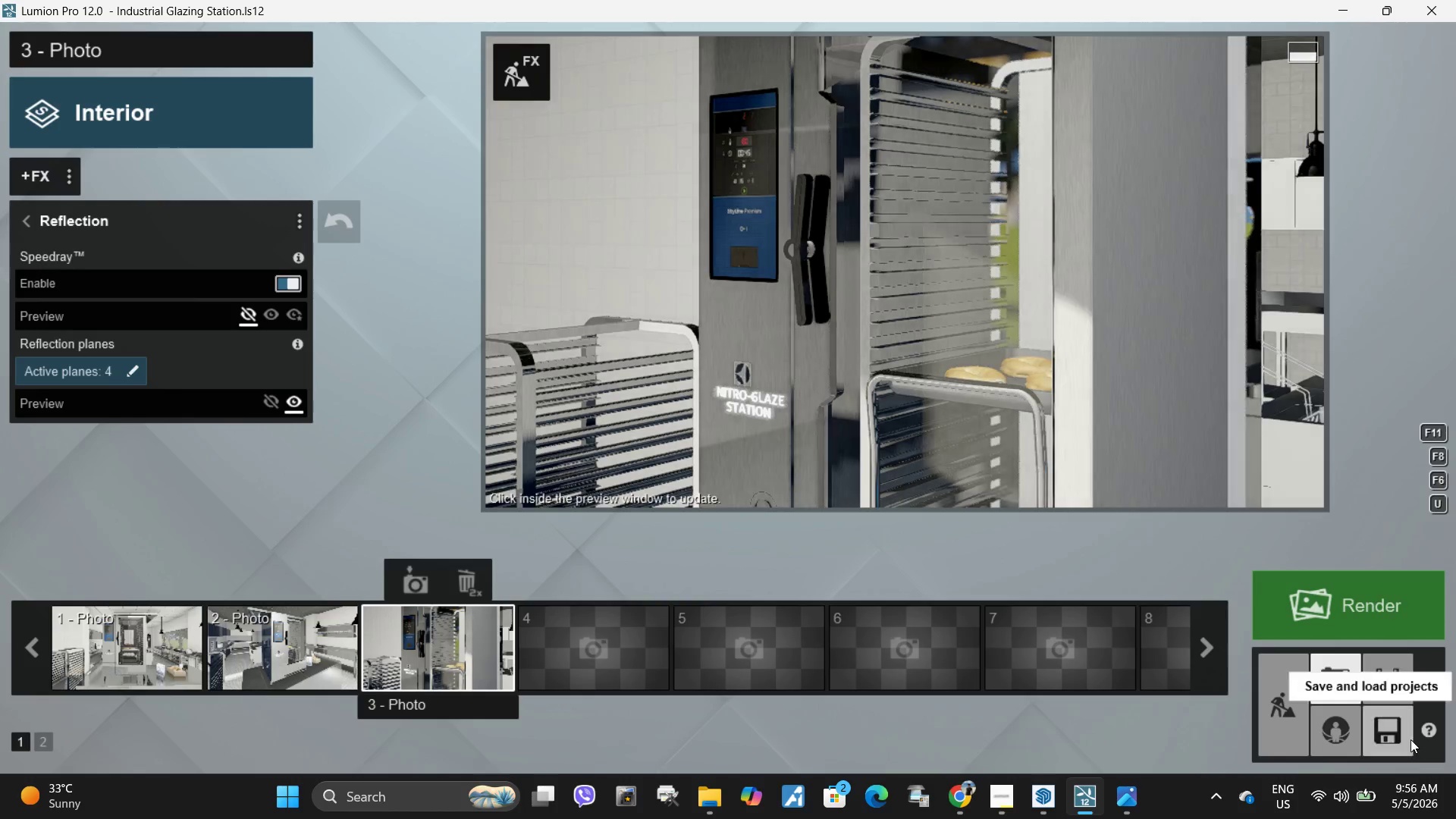 
left_click([977, 247])
 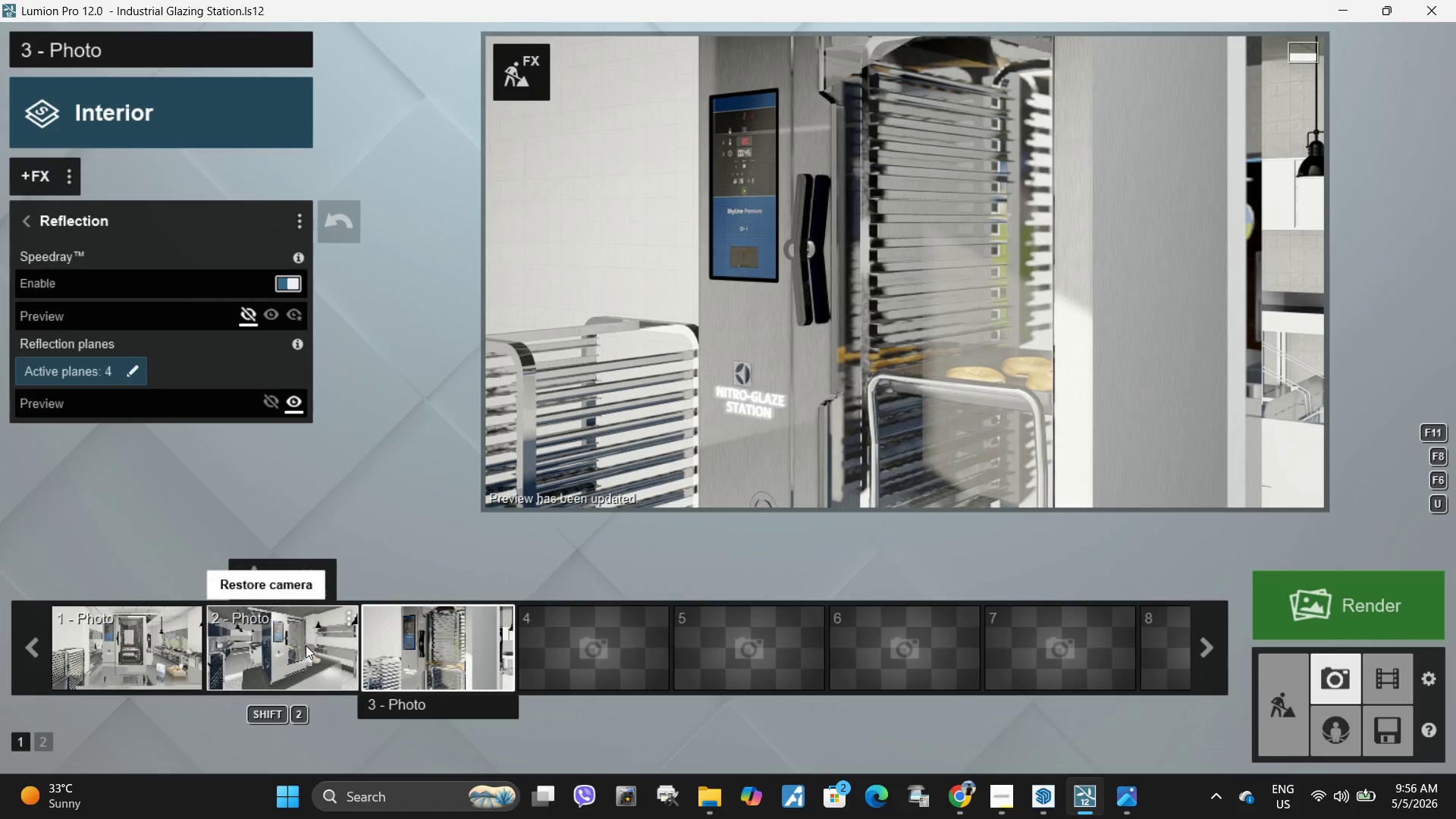 
left_click([483, 658])
 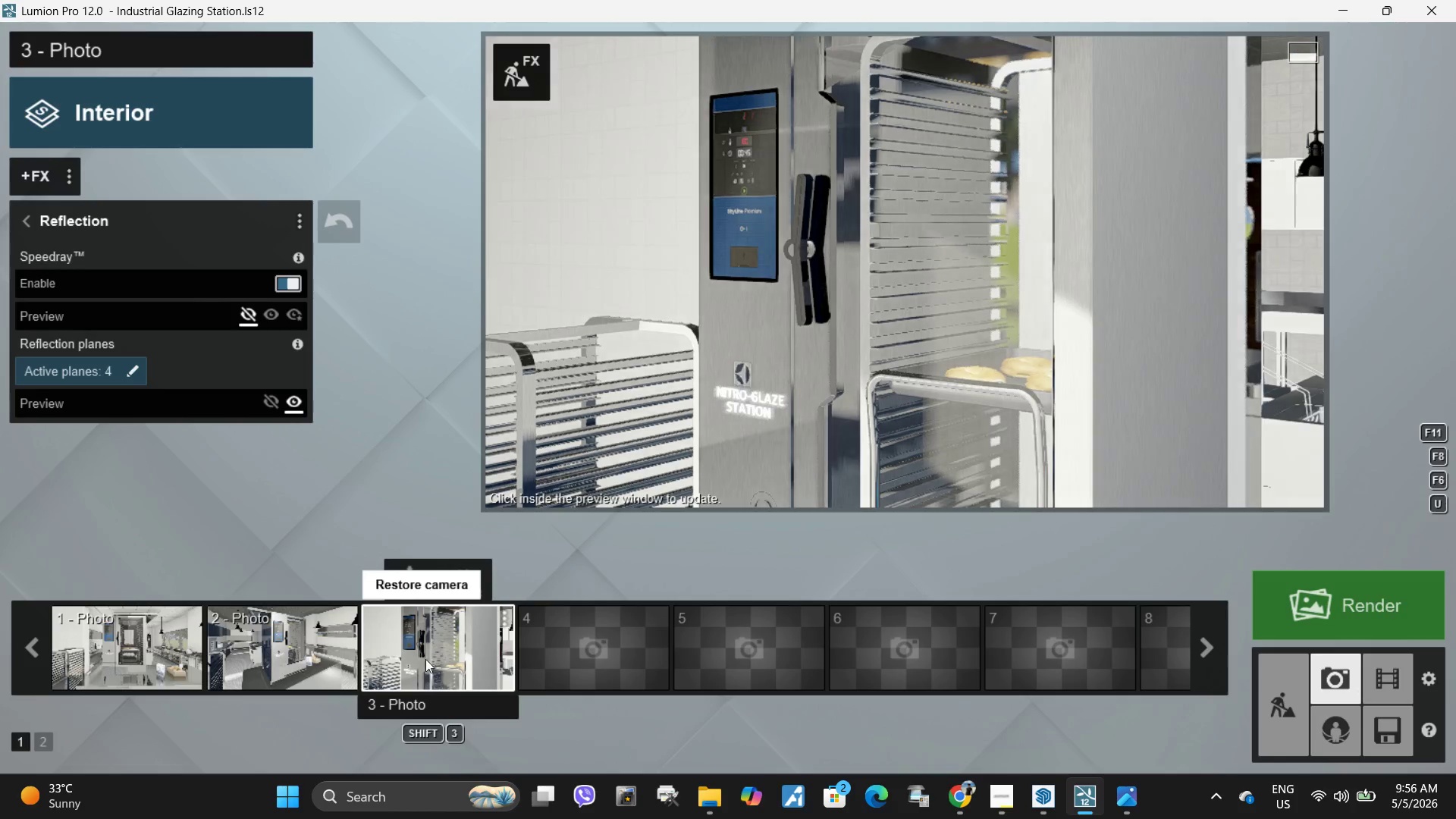 
left_click([318, 662])
 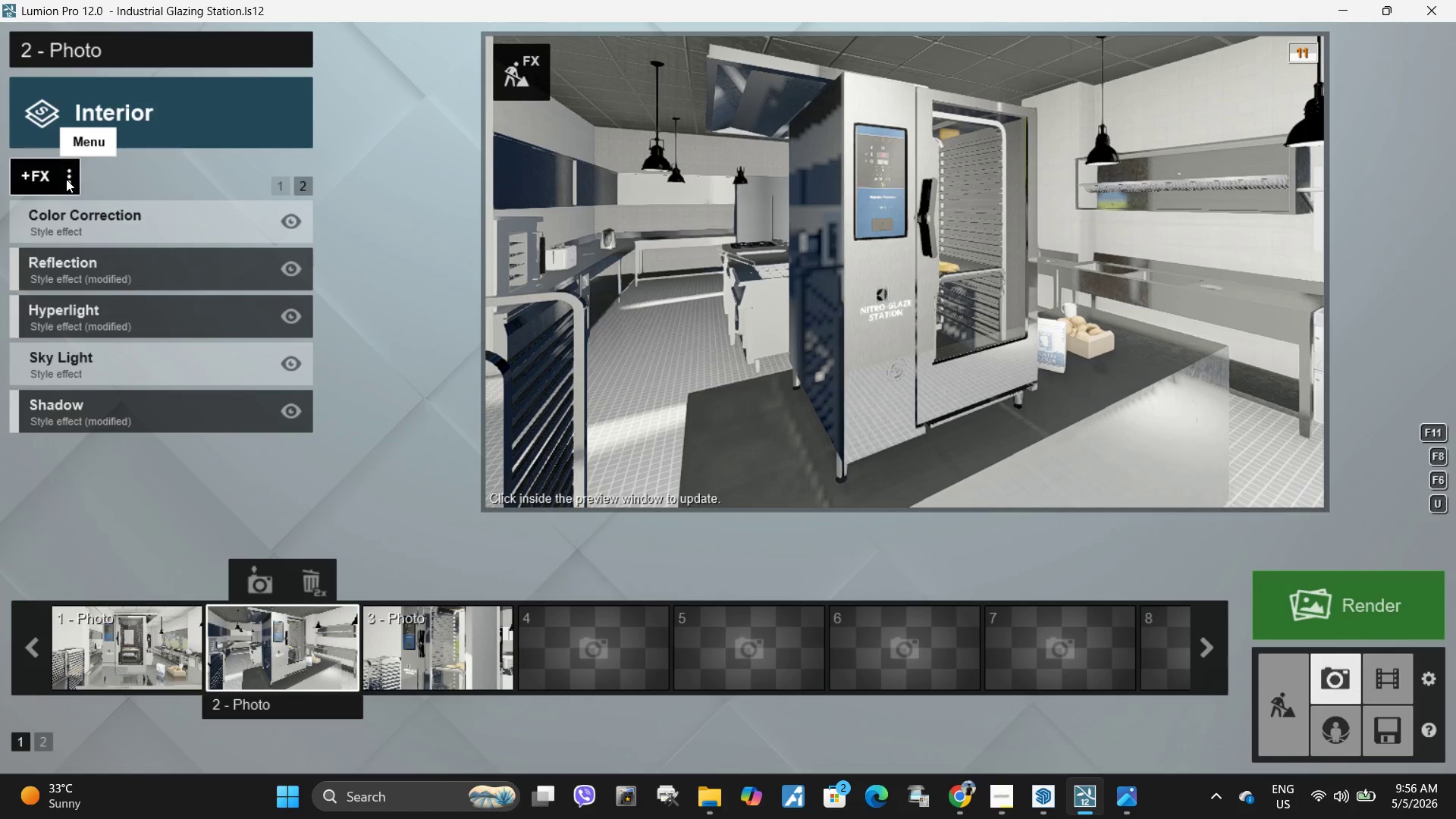 
left_click([67, 178])
 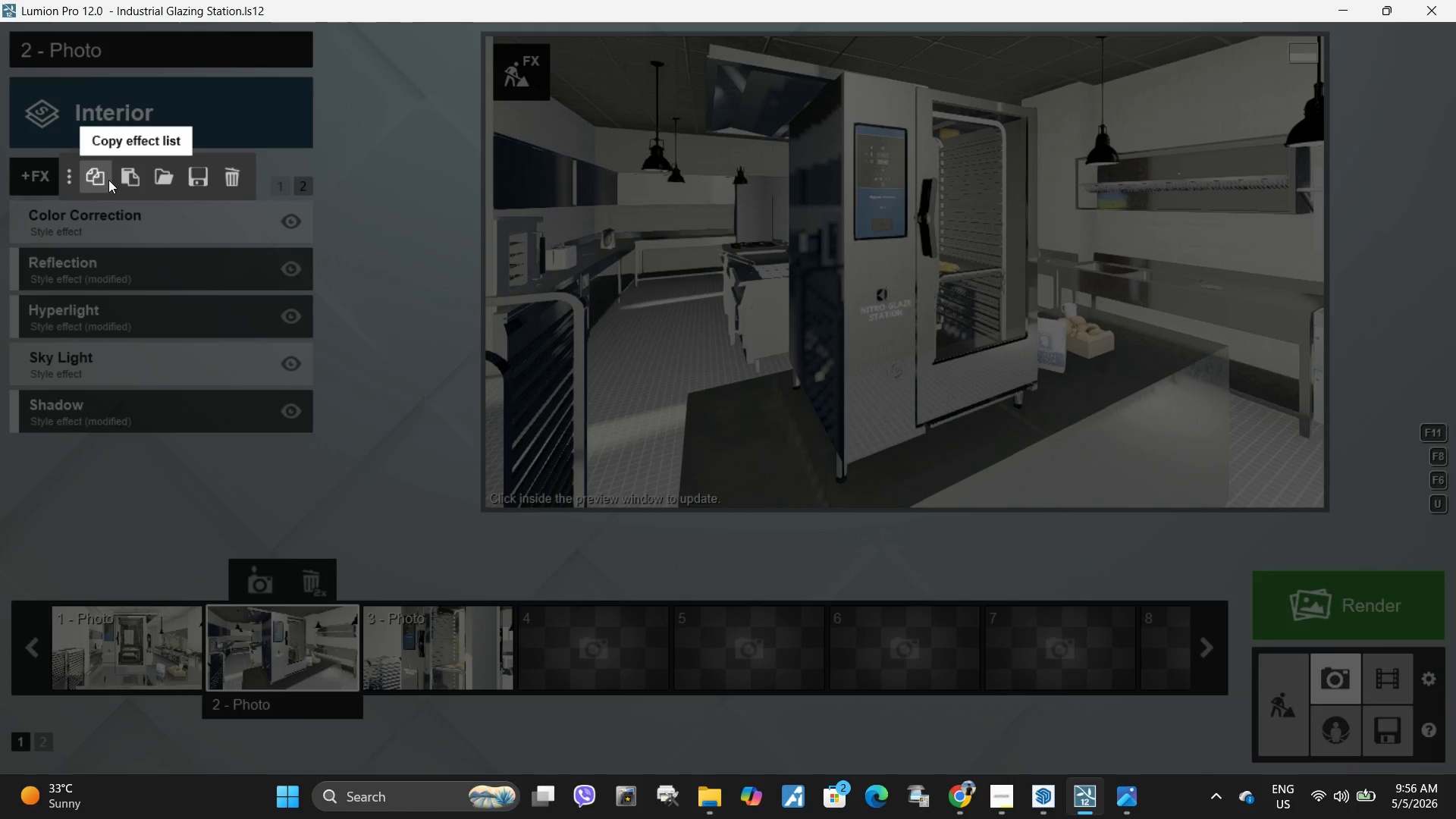 
left_click([100, 180])
 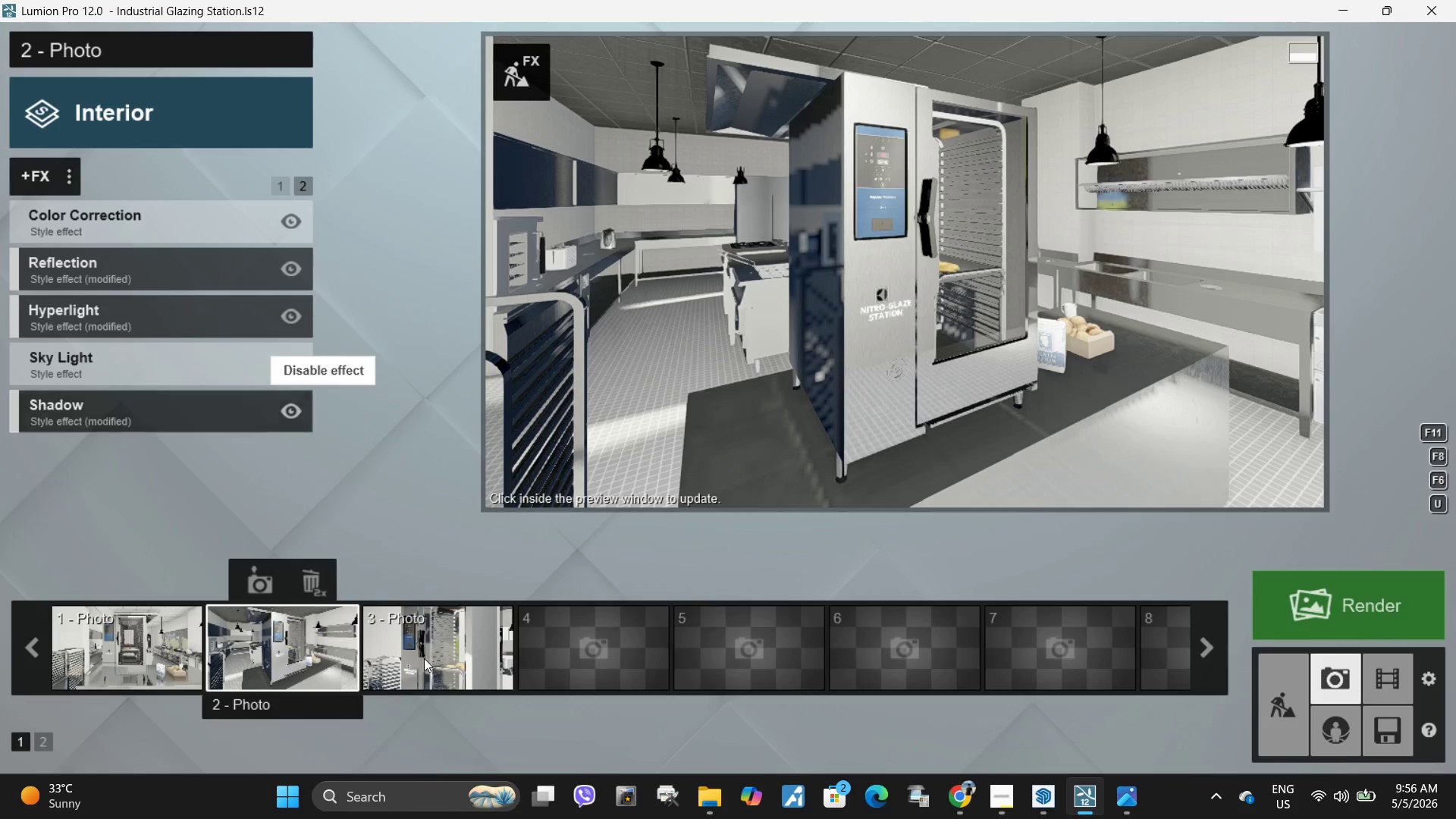 
left_click([419, 659])
 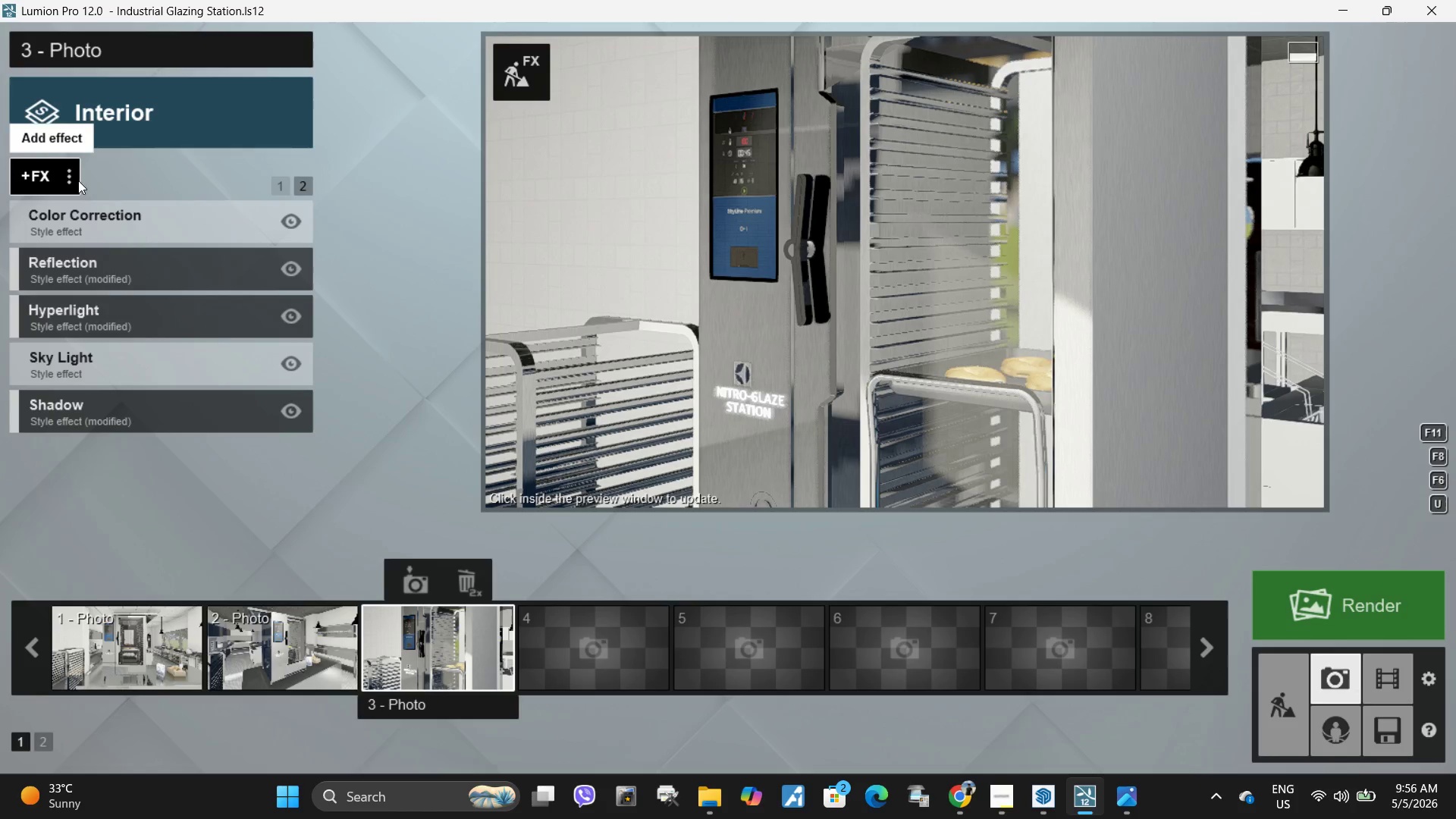 
left_click([70, 176])
 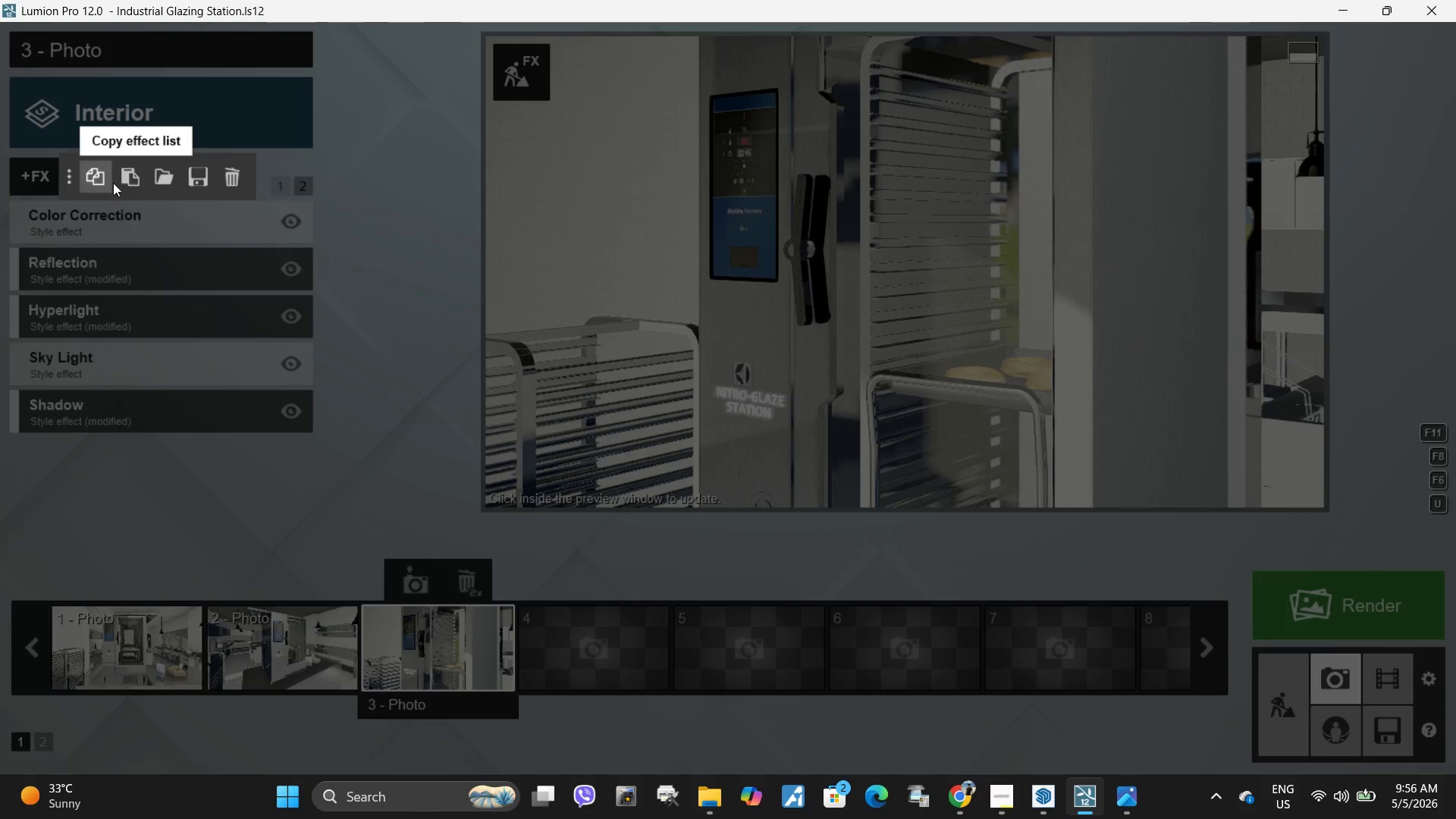 
left_click([127, 180])
 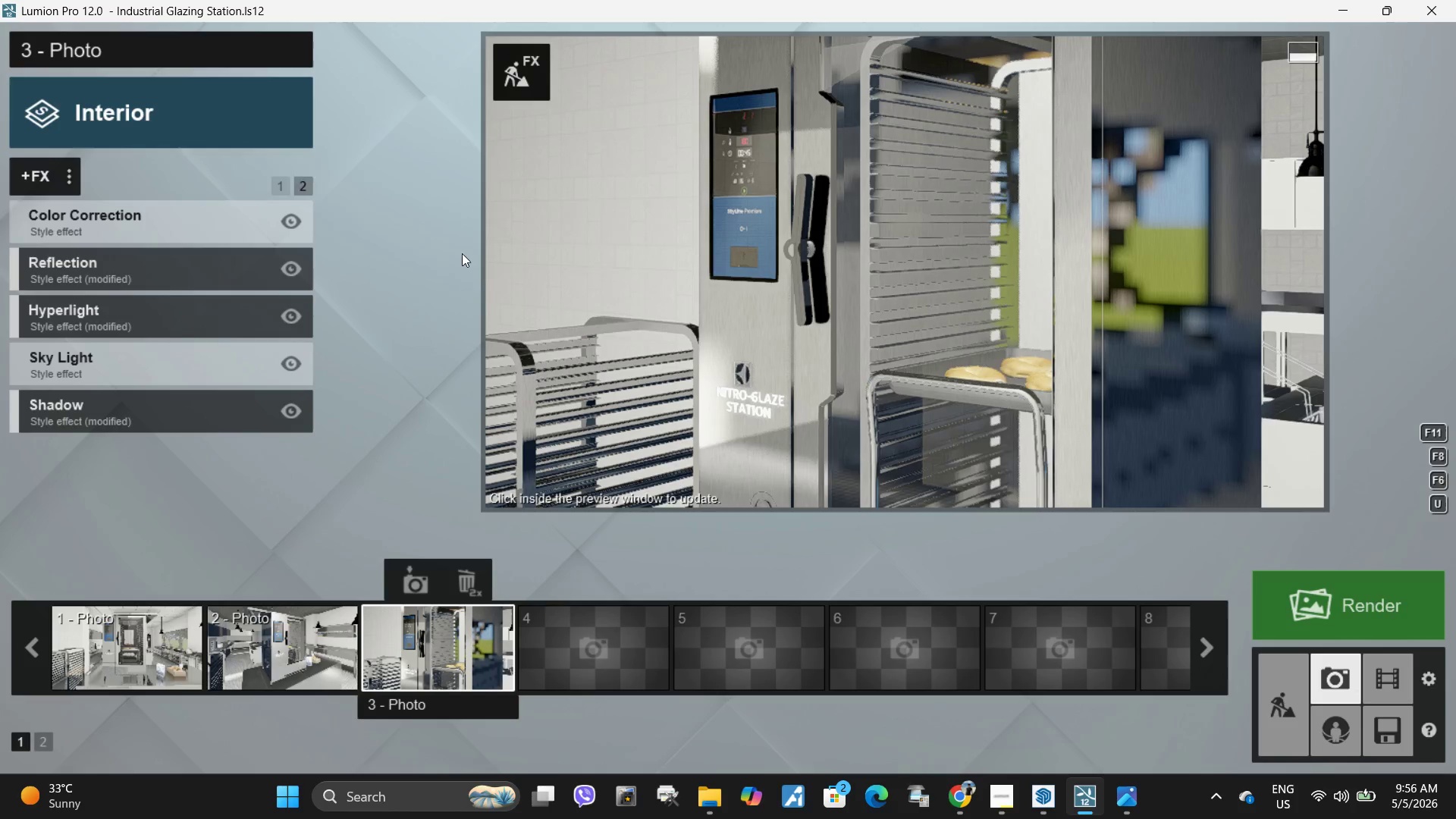 
left_click([822, 320])
 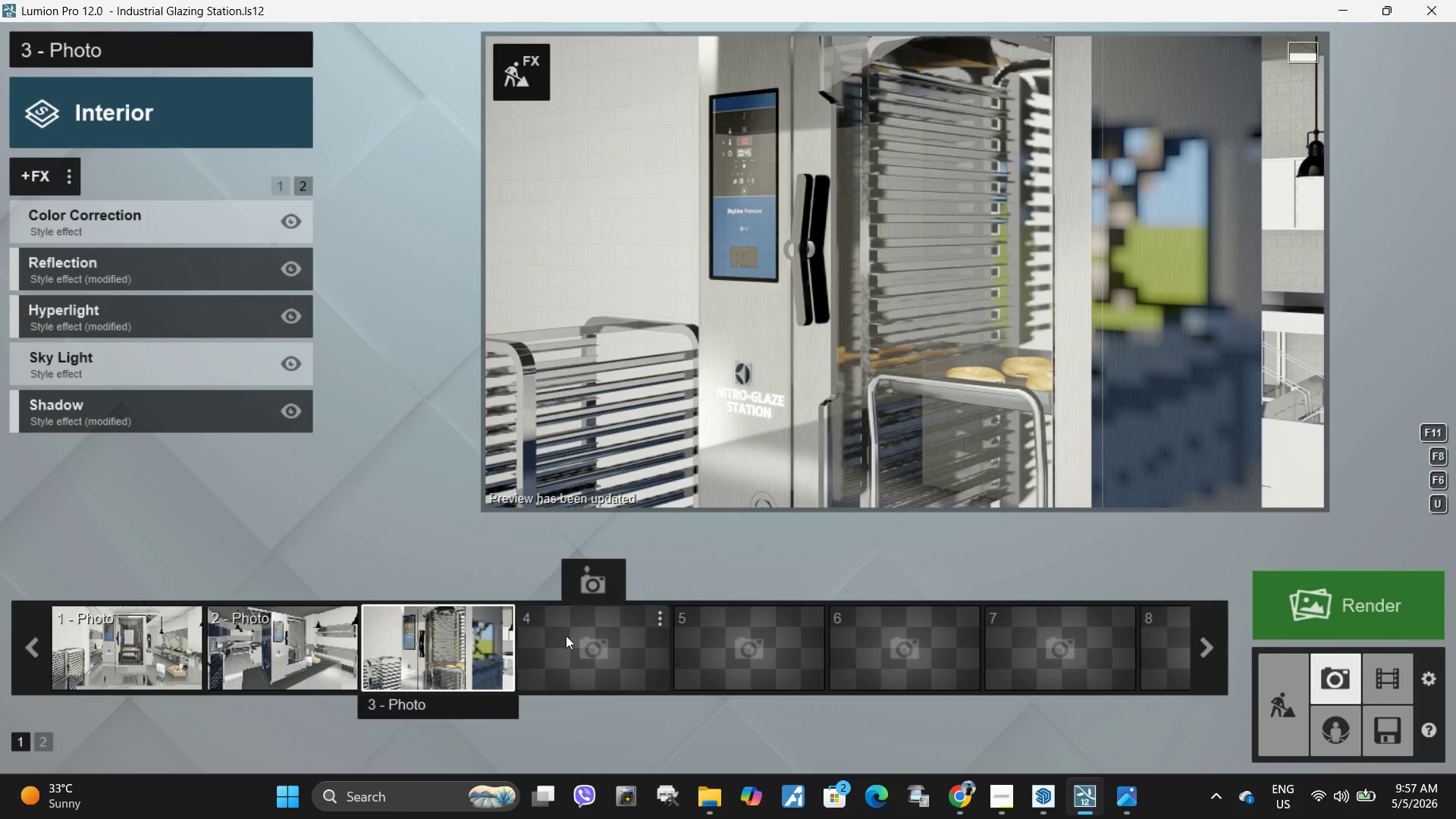 
wait(5.41)
 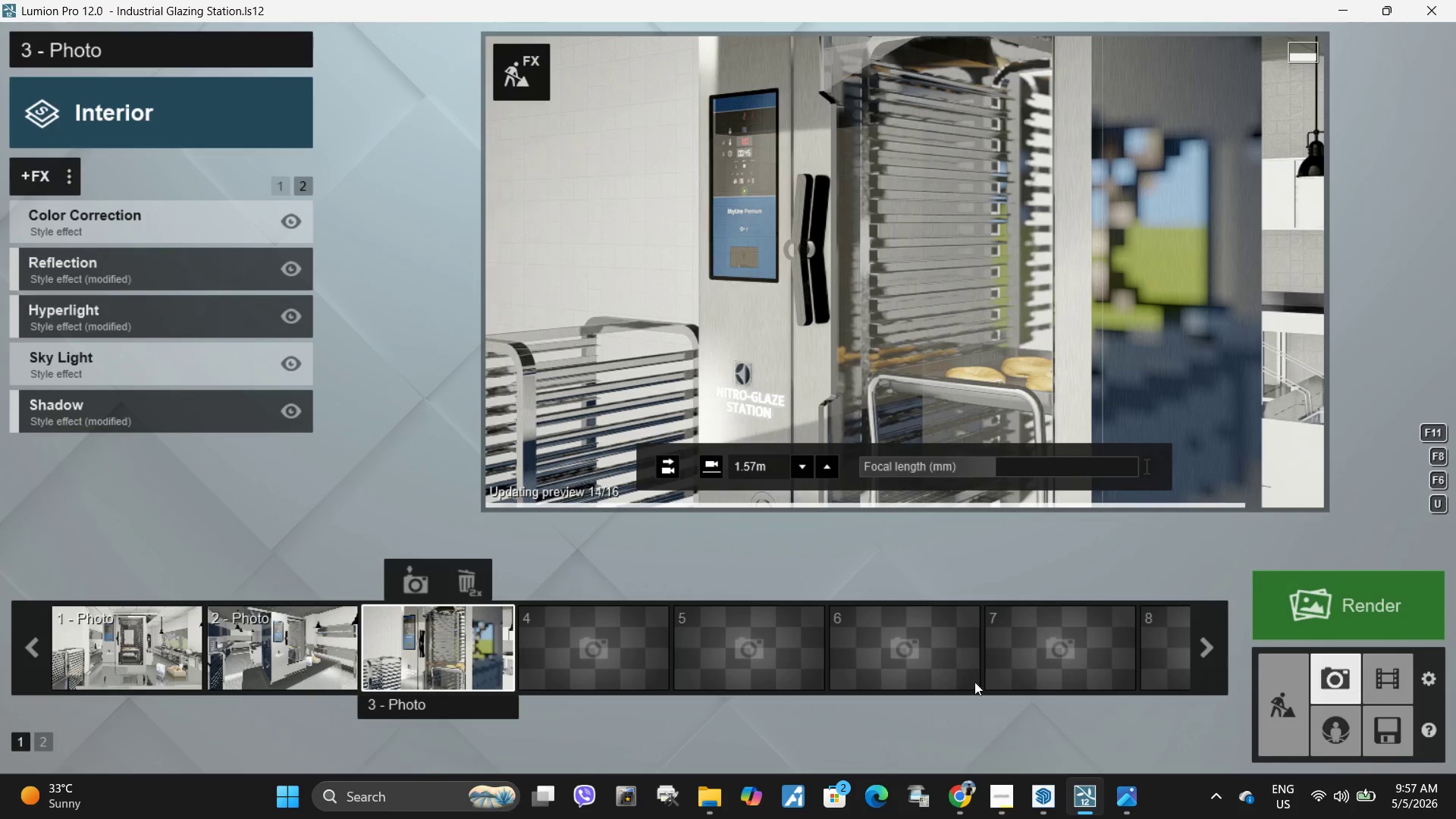 
left_click([164, 268])
 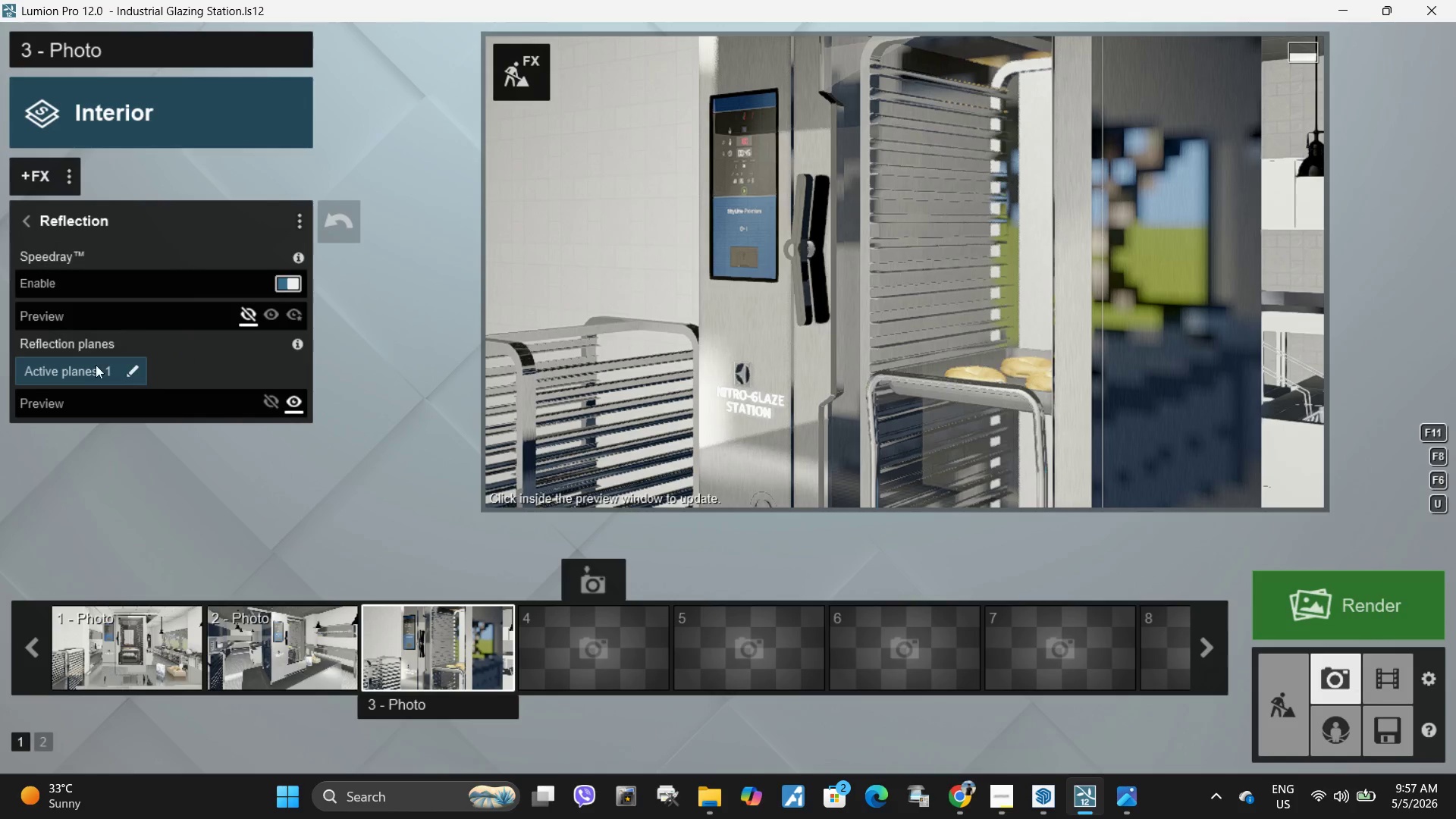 
left_click([139, 372])
 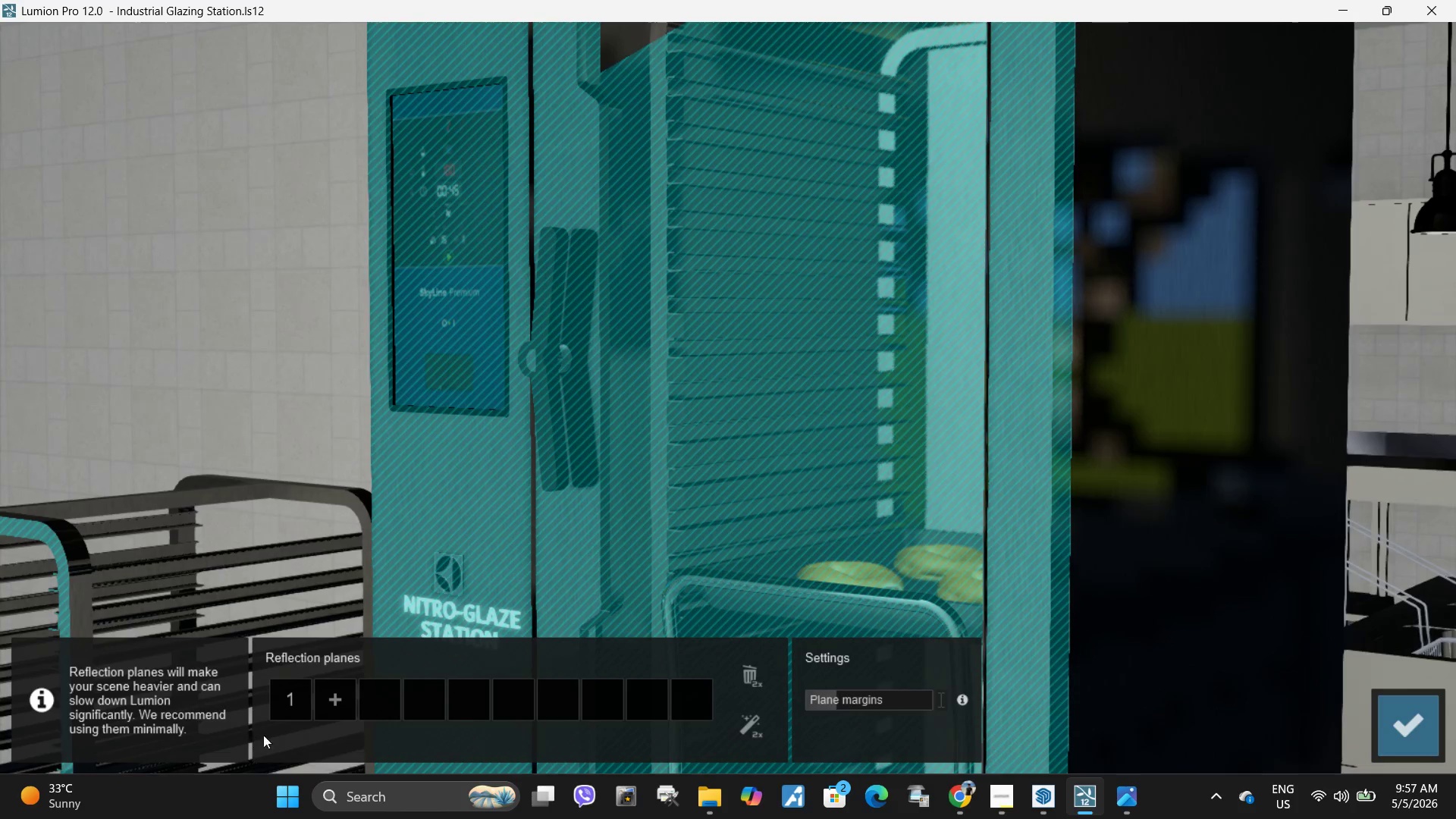 
left_click([345, 692])
 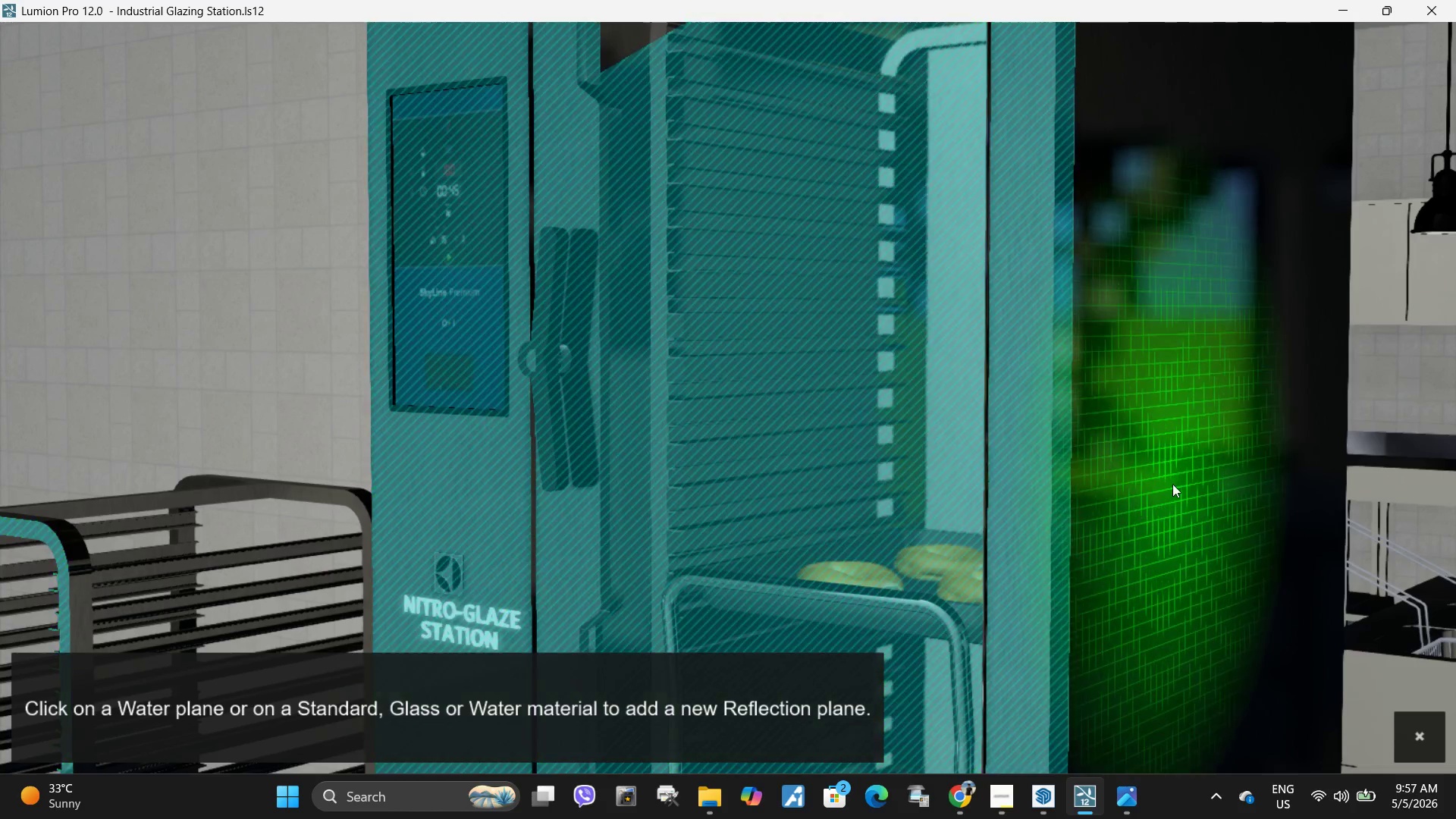 
left_click([1172, 484])
 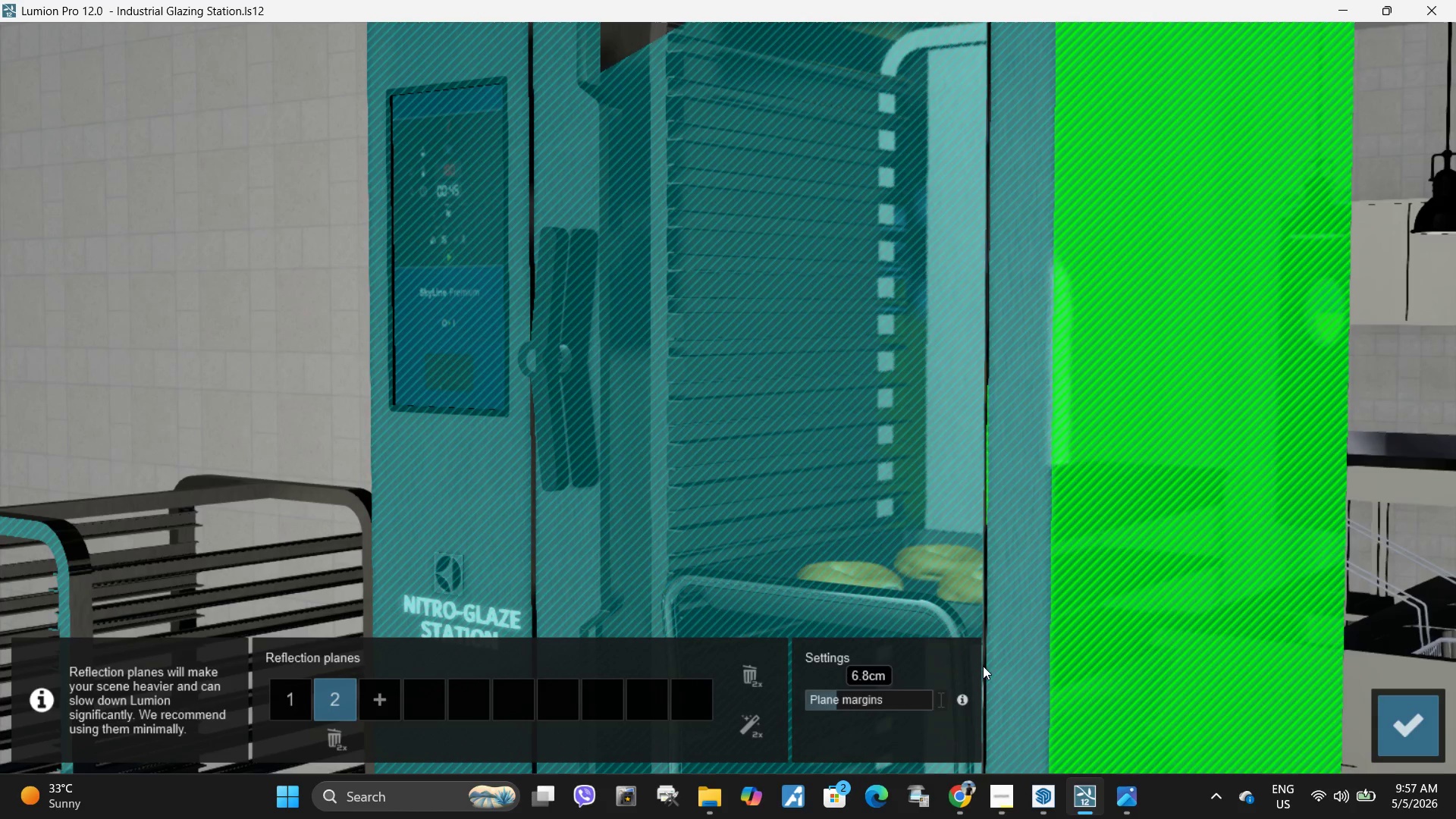 
left_click([1416, 726])
 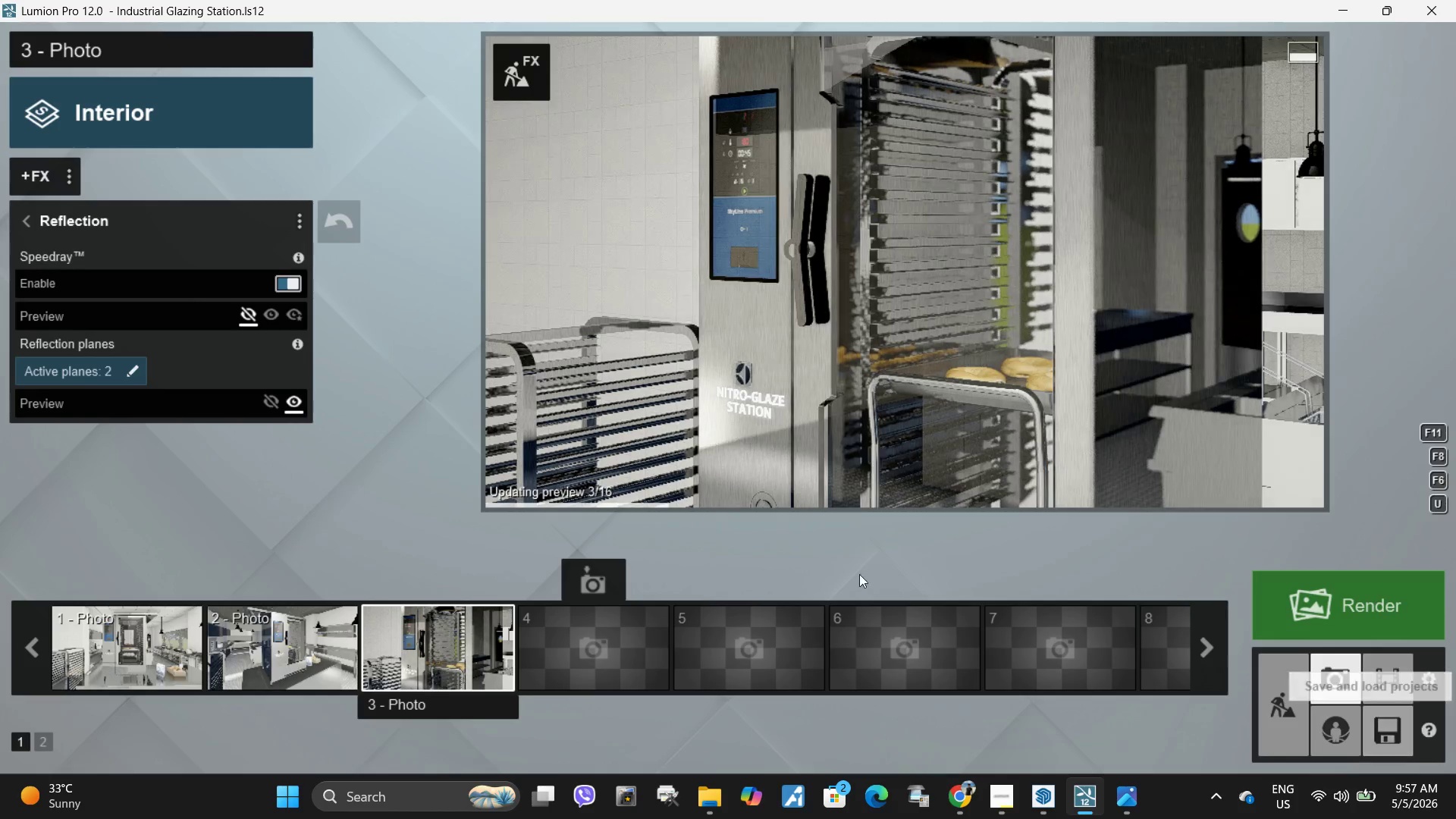 
left_click([926, 312])
 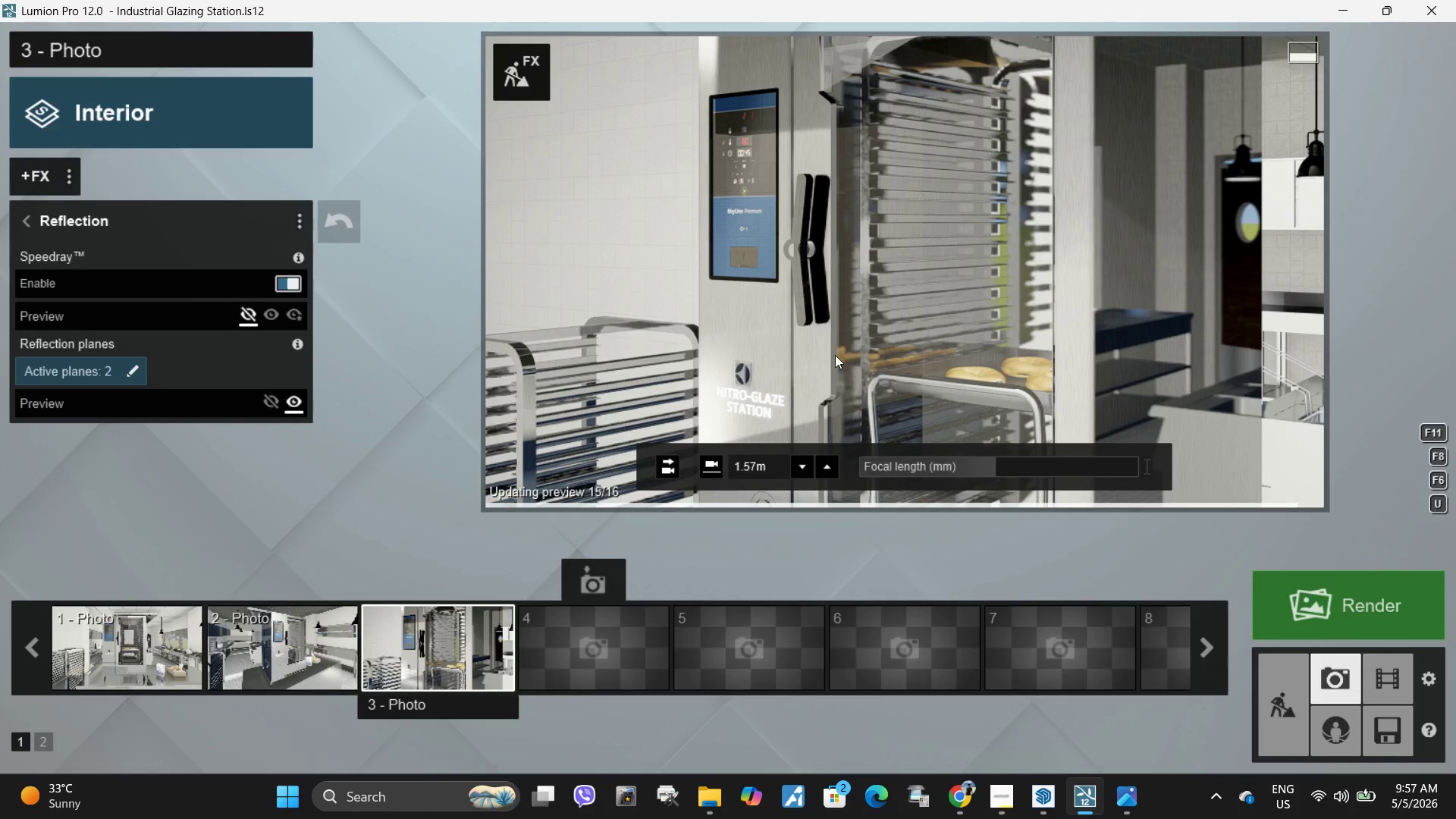 
type(wwww)
 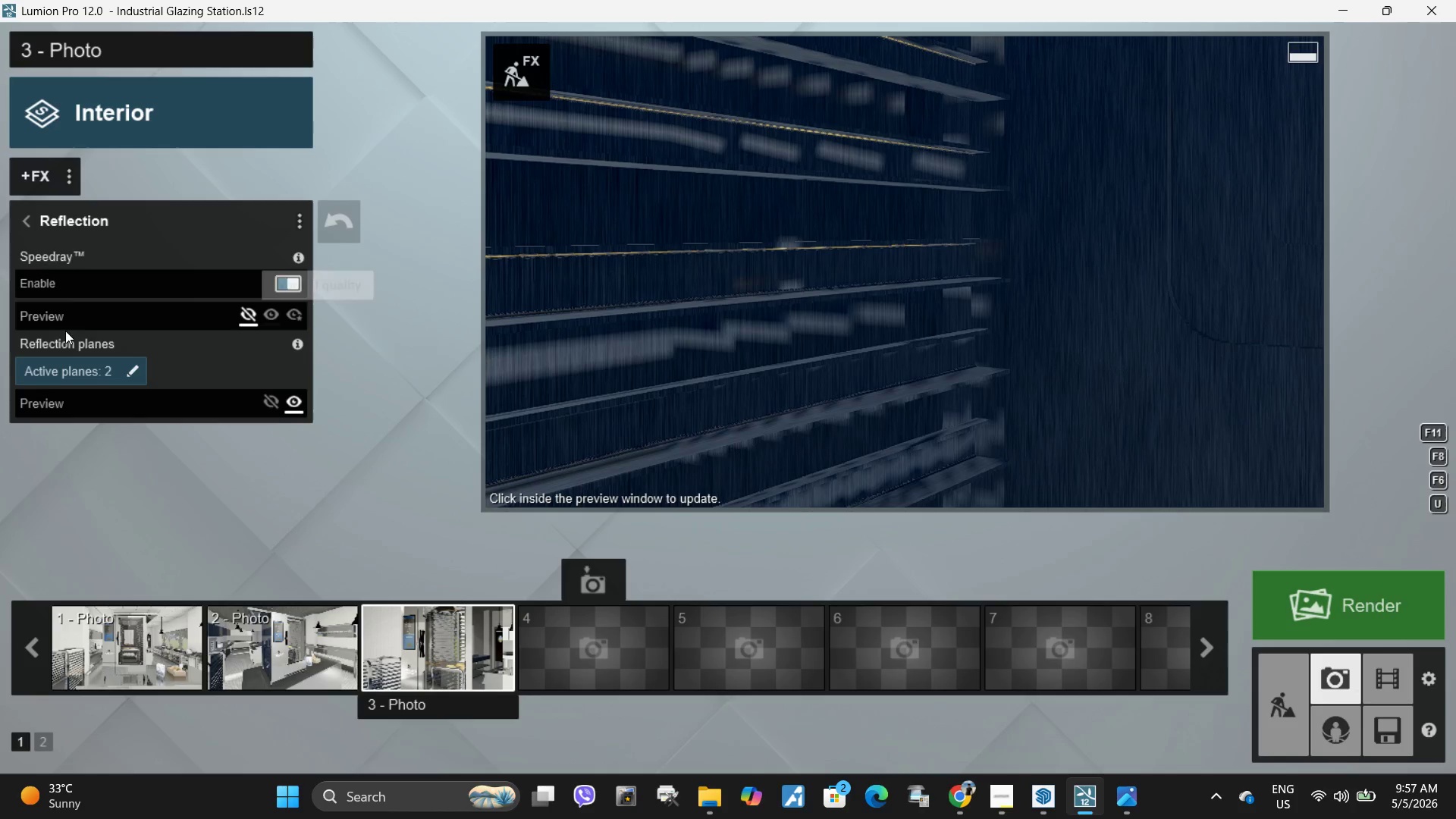 
left_click([131, 373])
 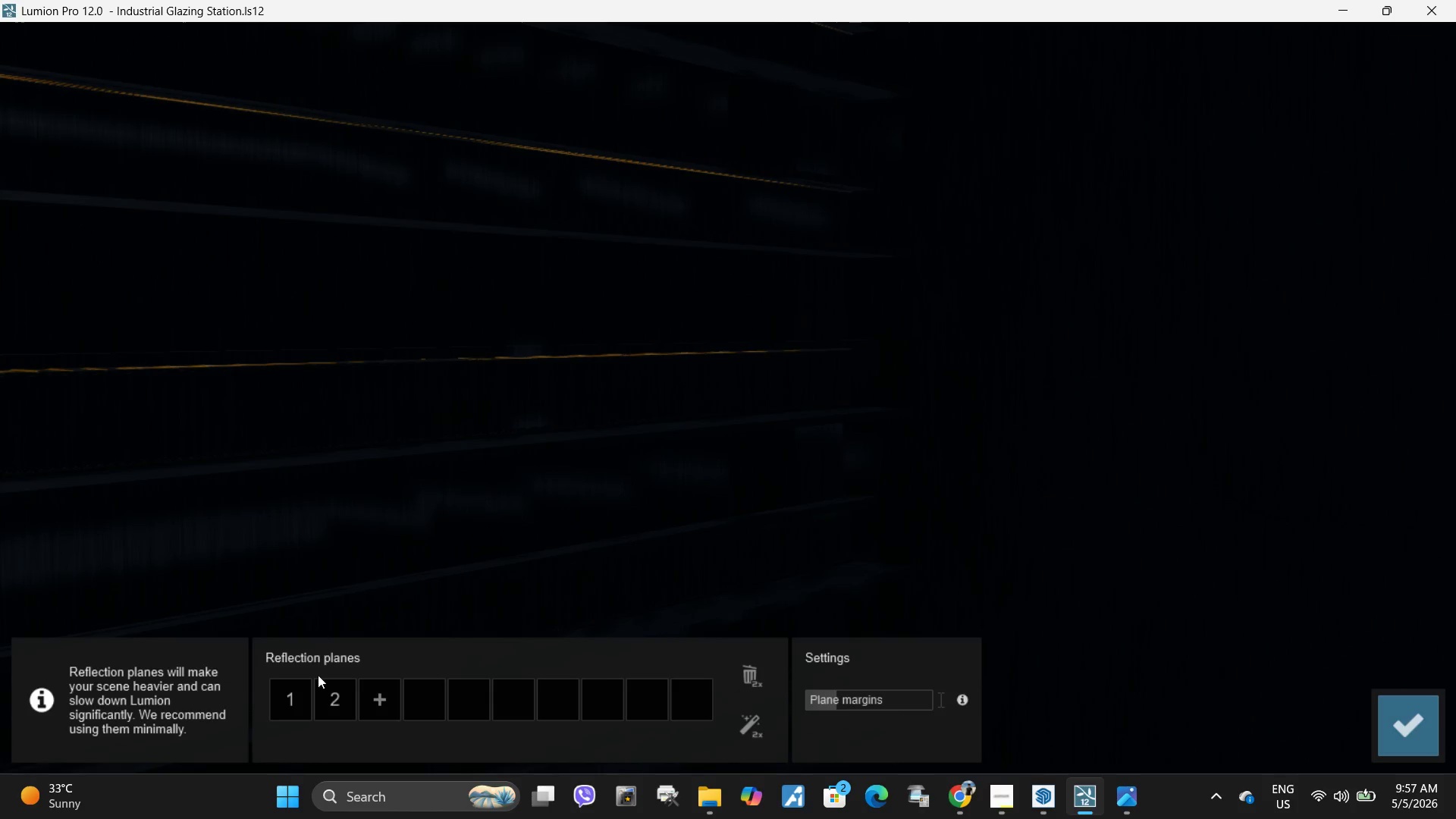 
left_click([388, 716])
 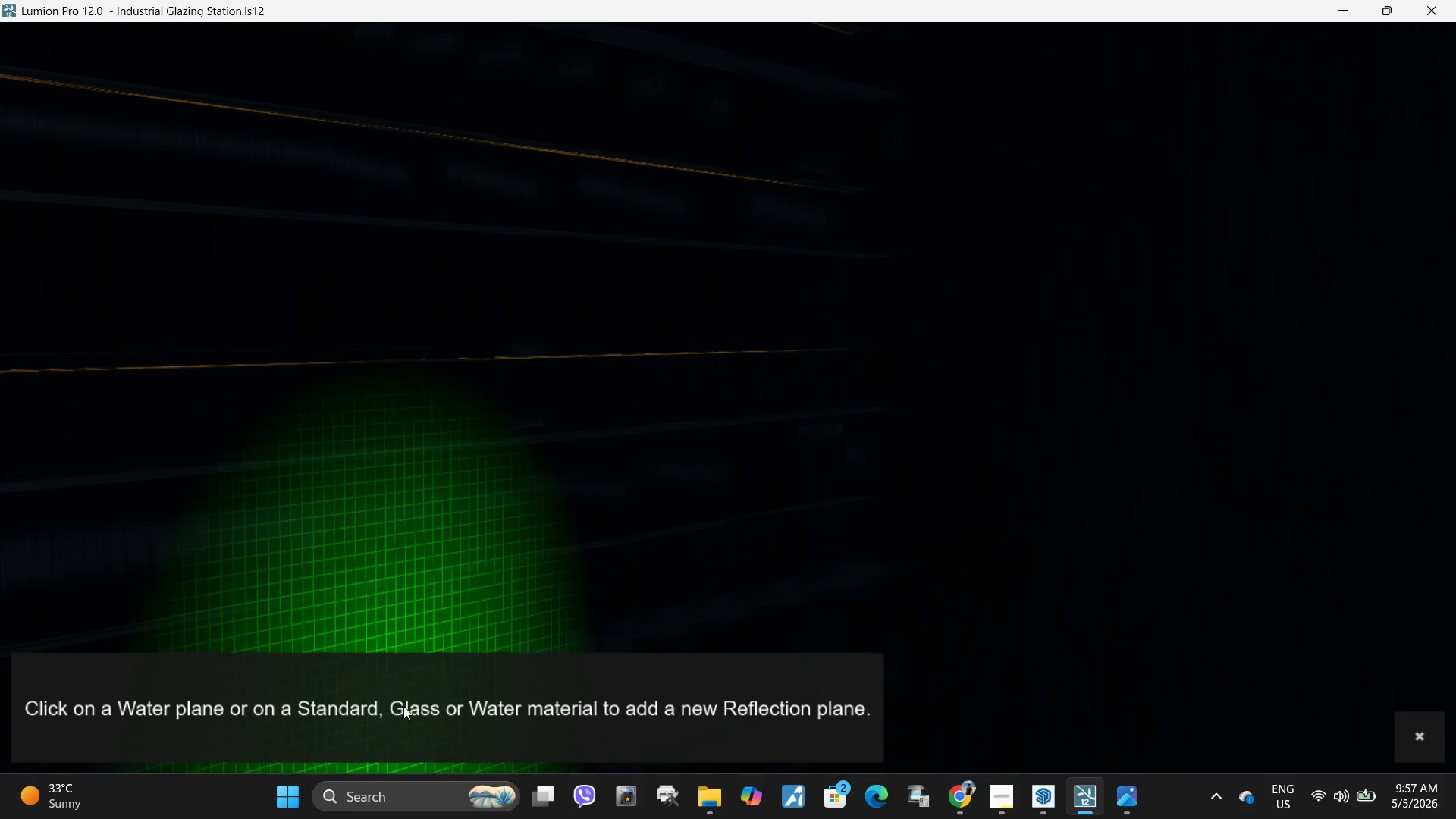 
type(swasadwwww)
 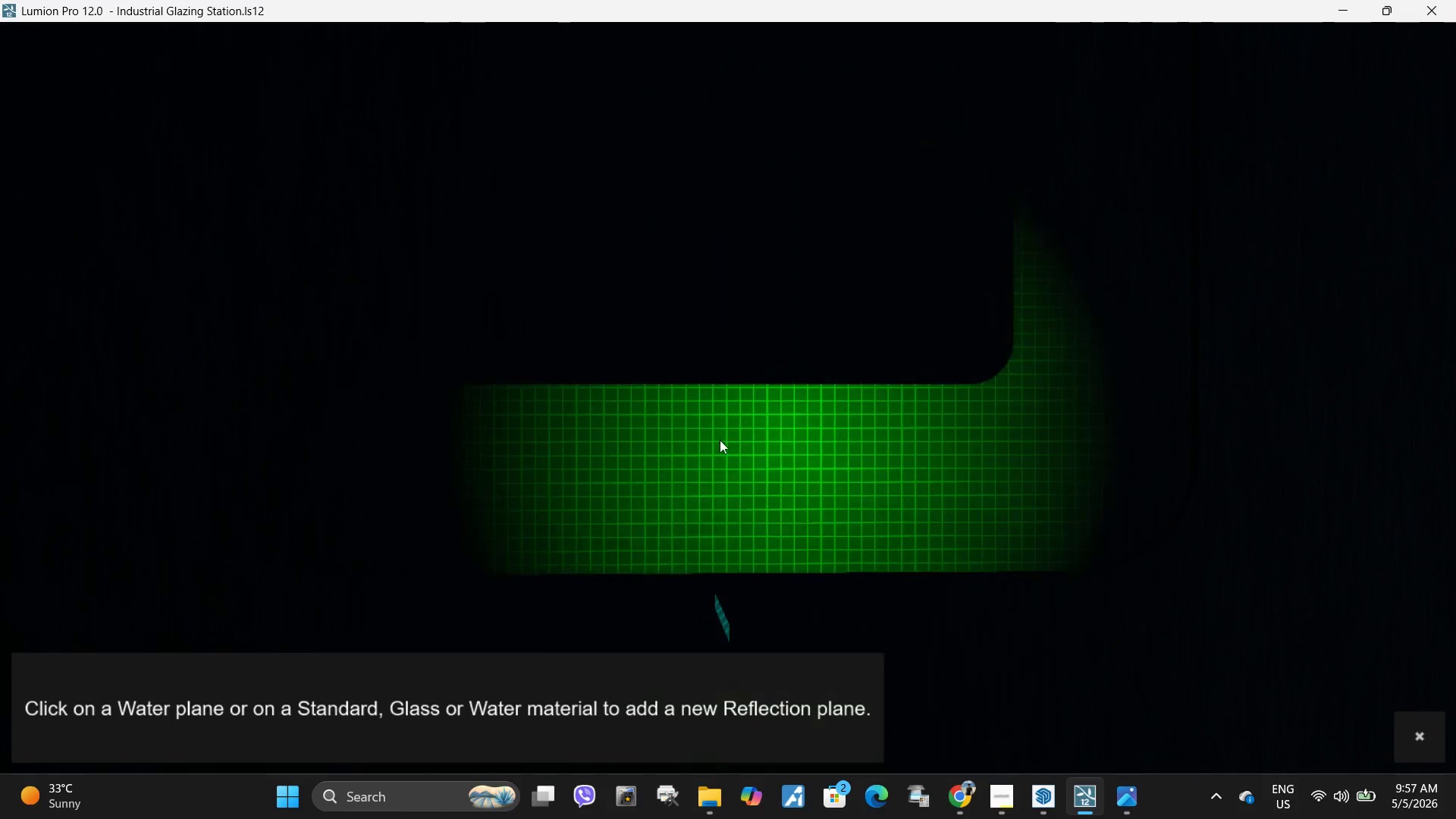 
left_click([711, 442])
 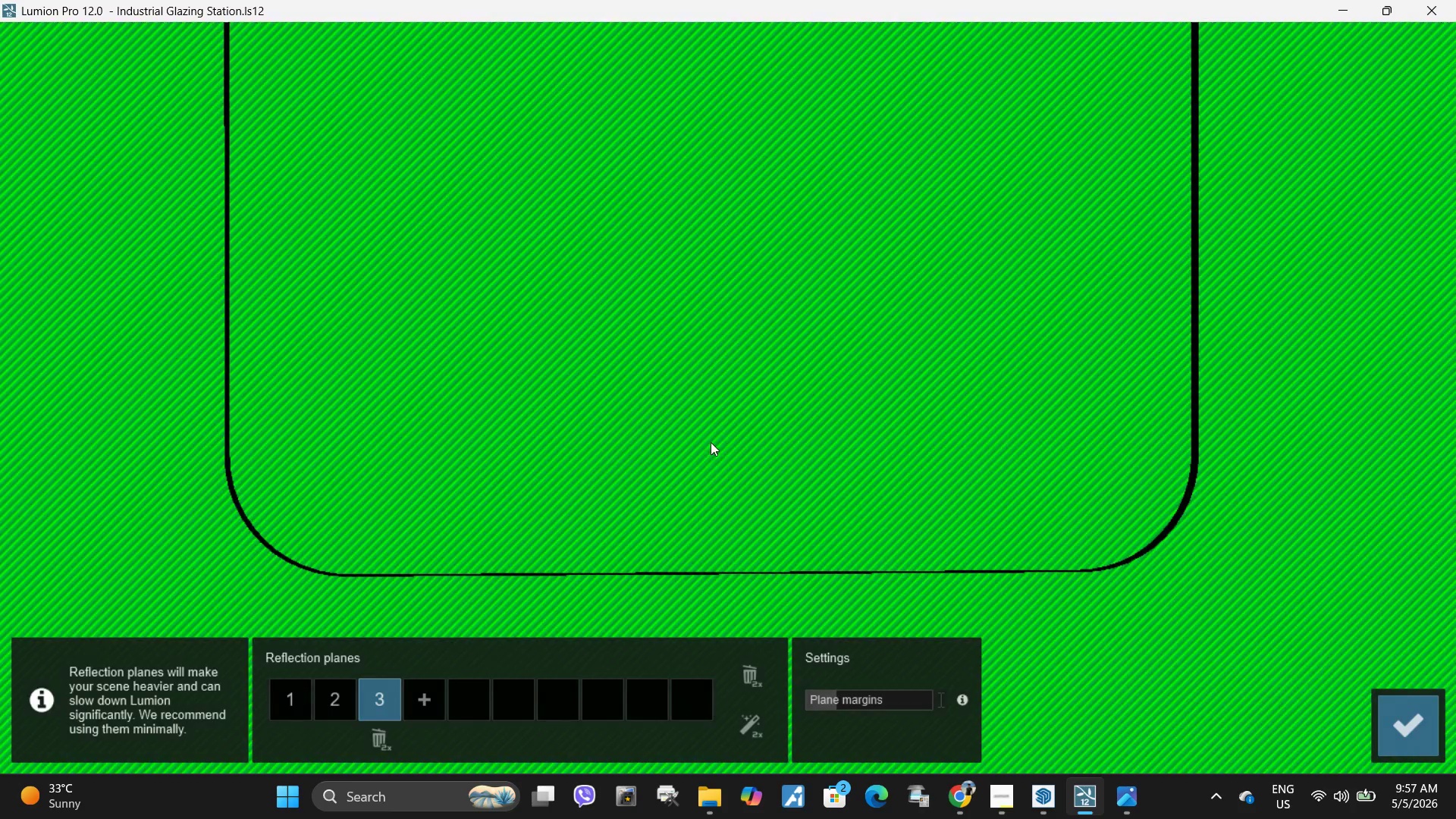 
key(S)
 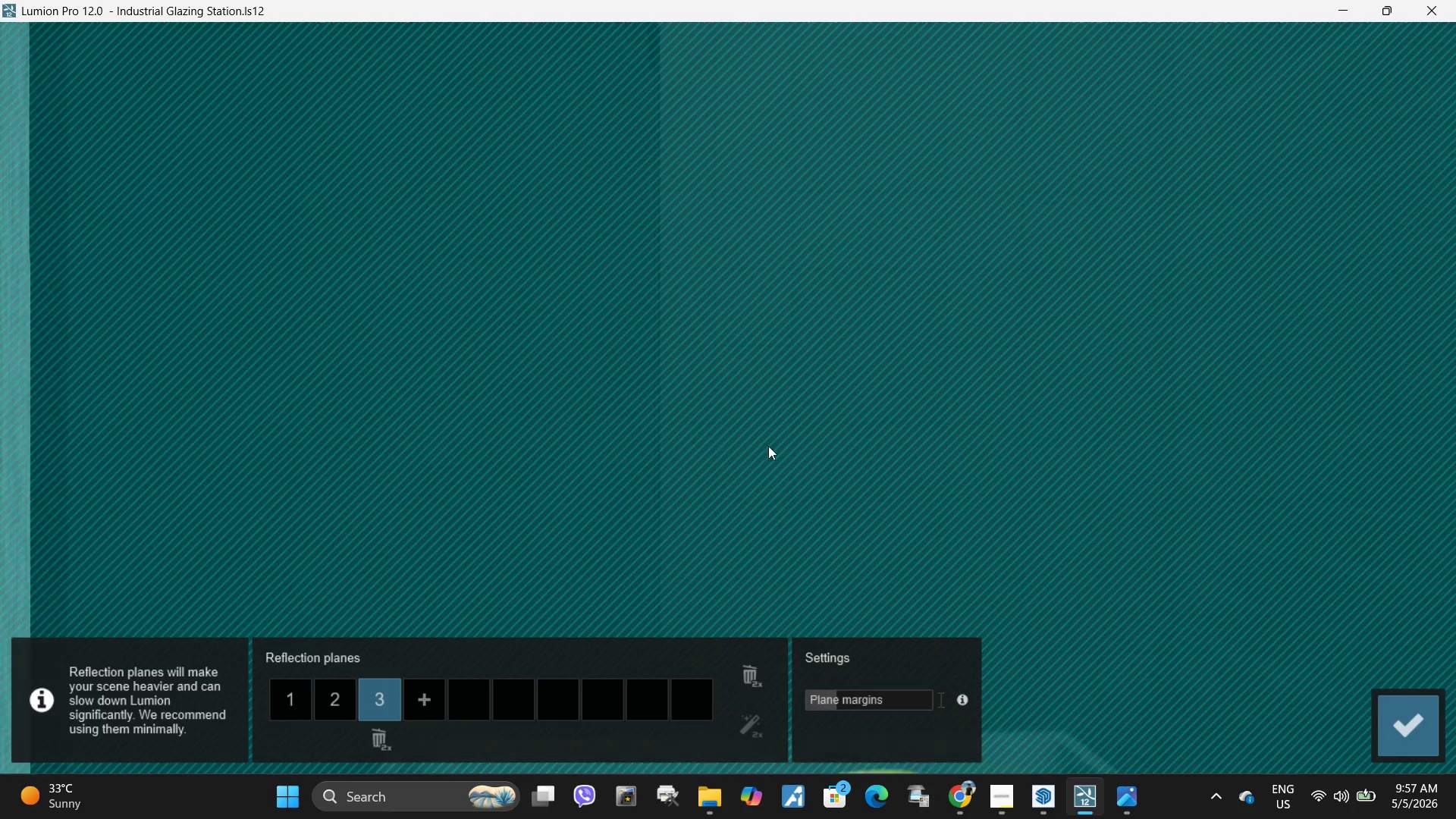 
key(S)
 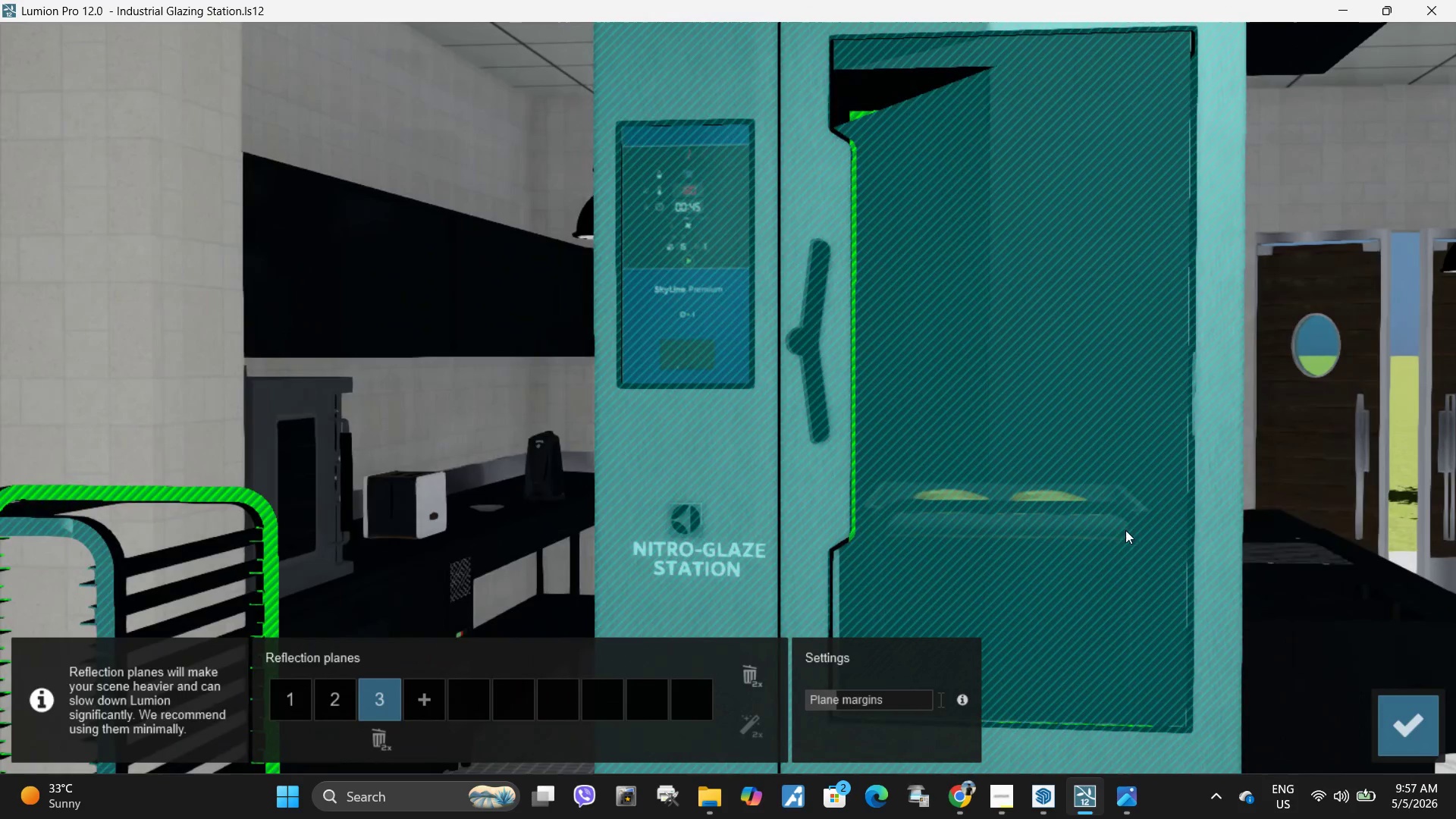 
left_click([1416, 734])
 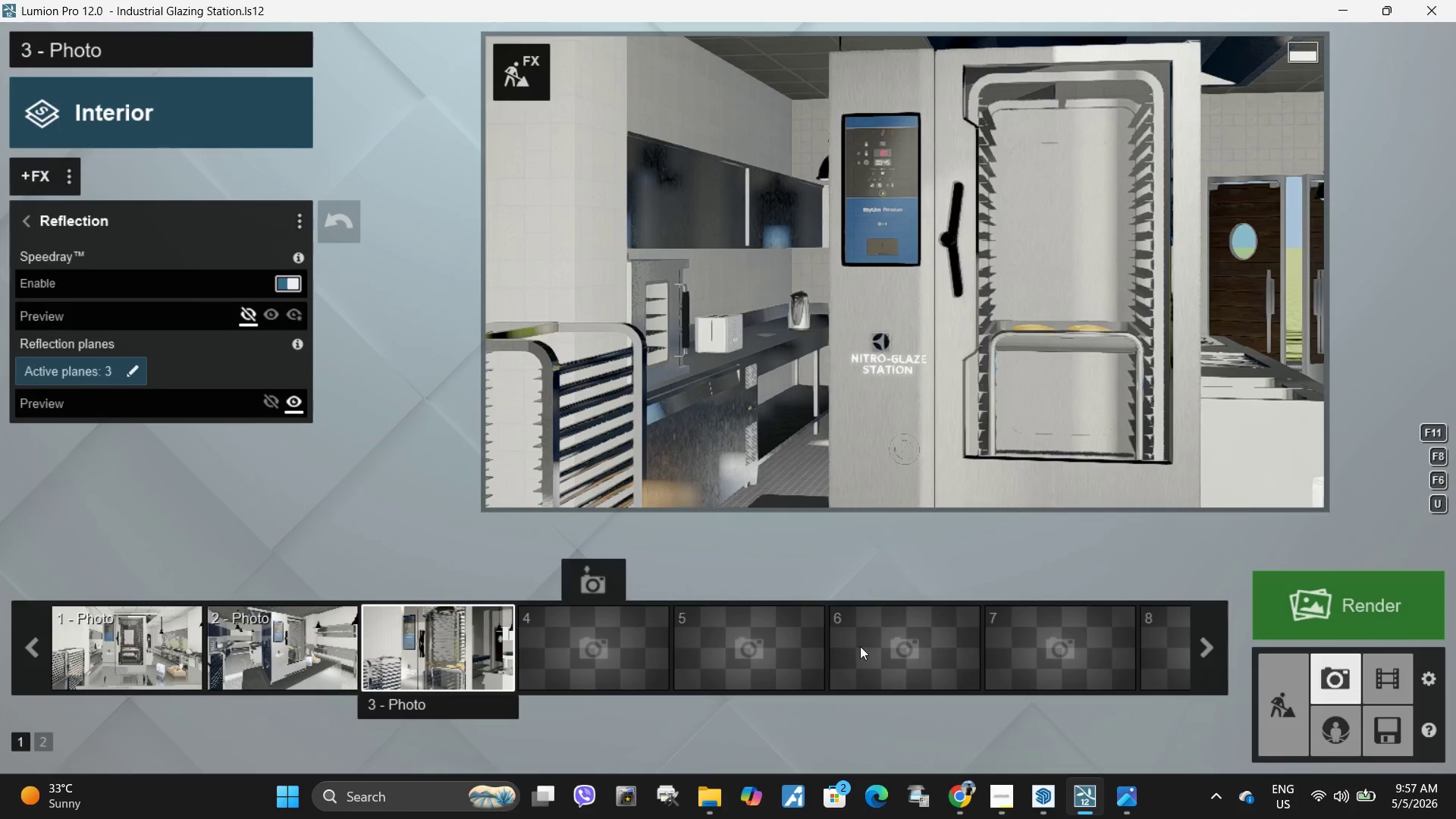 
type(ddwww)
 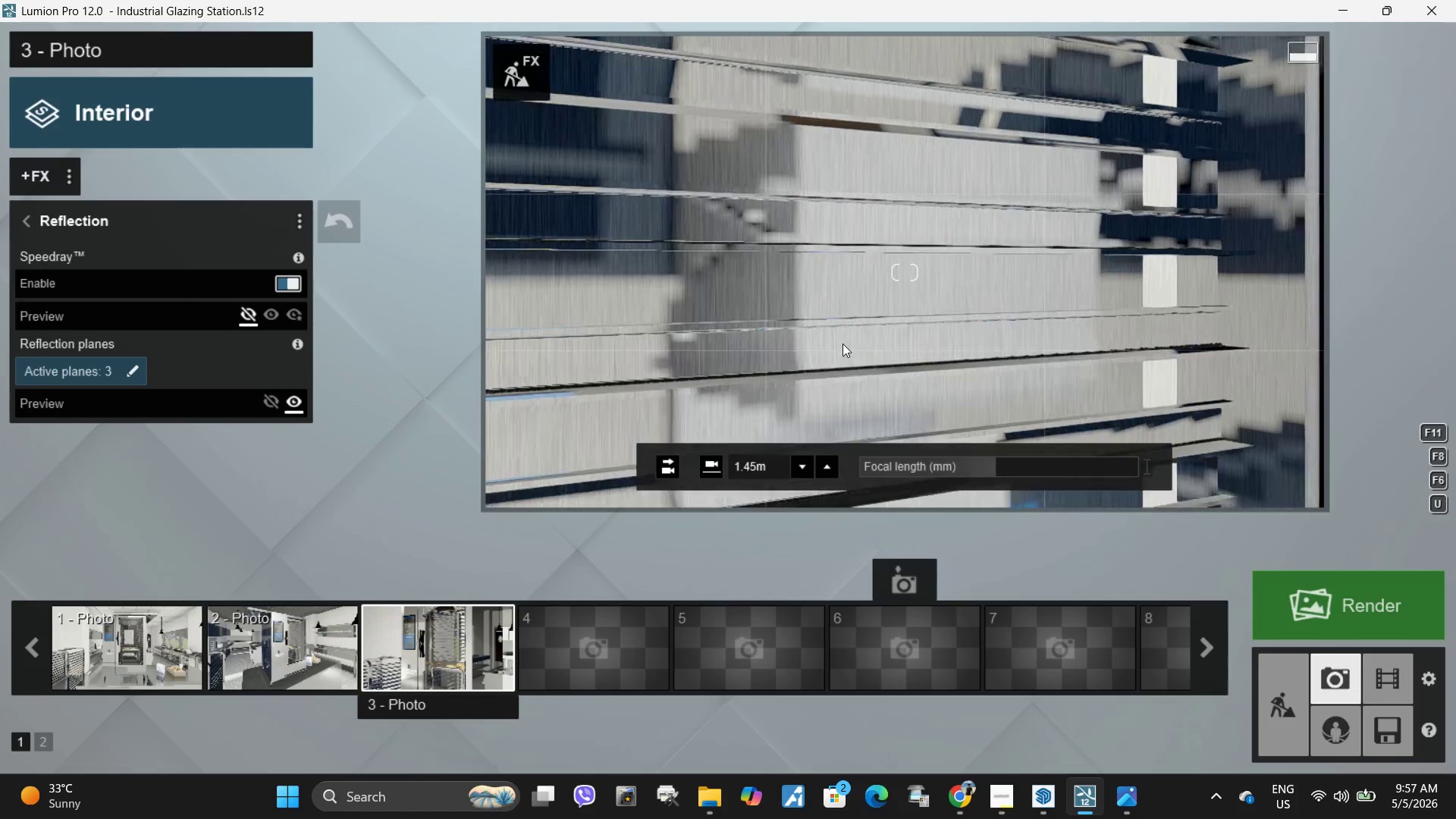 
left_click([133, 371])
 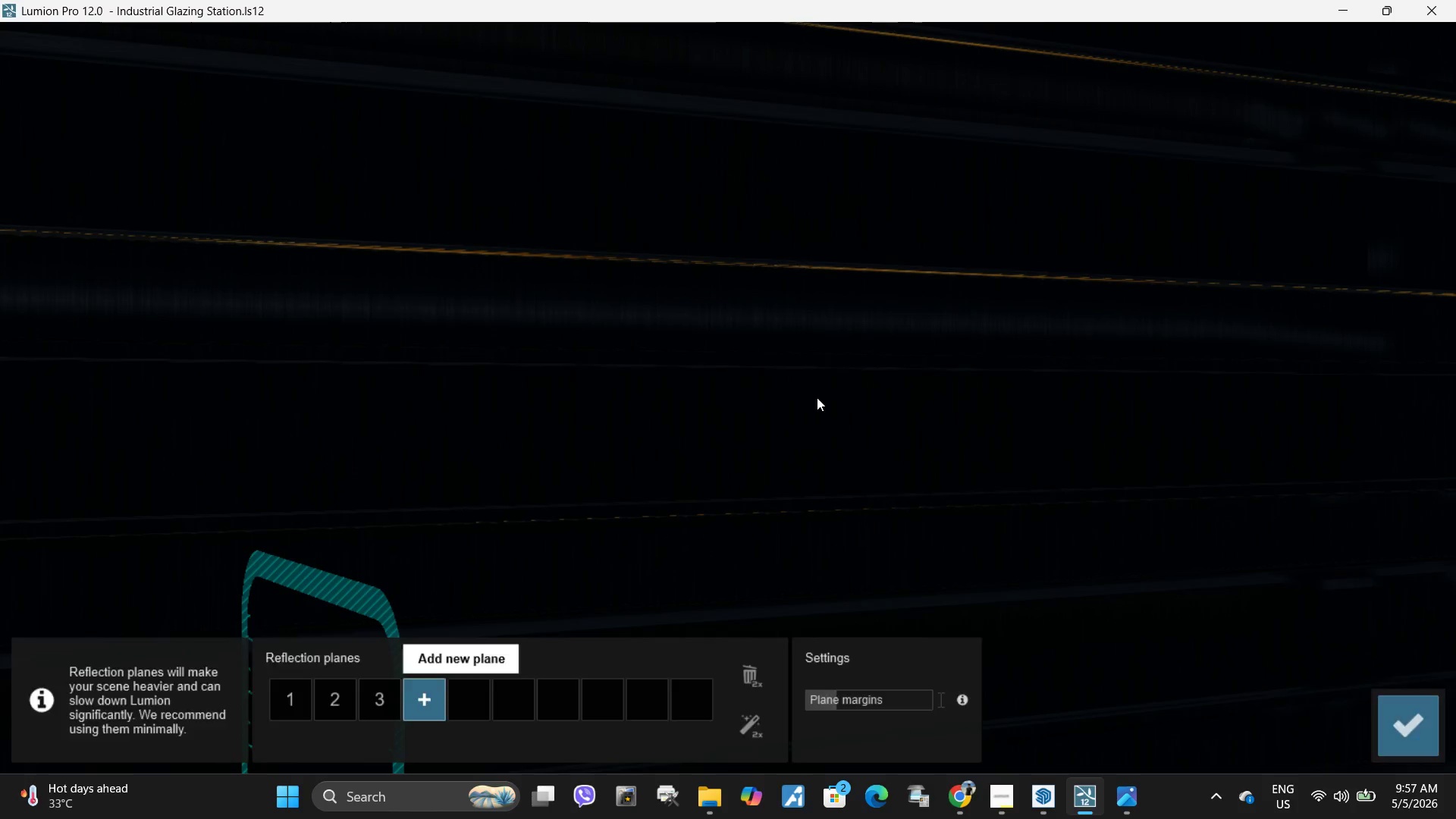 
left_click([830, 390])
 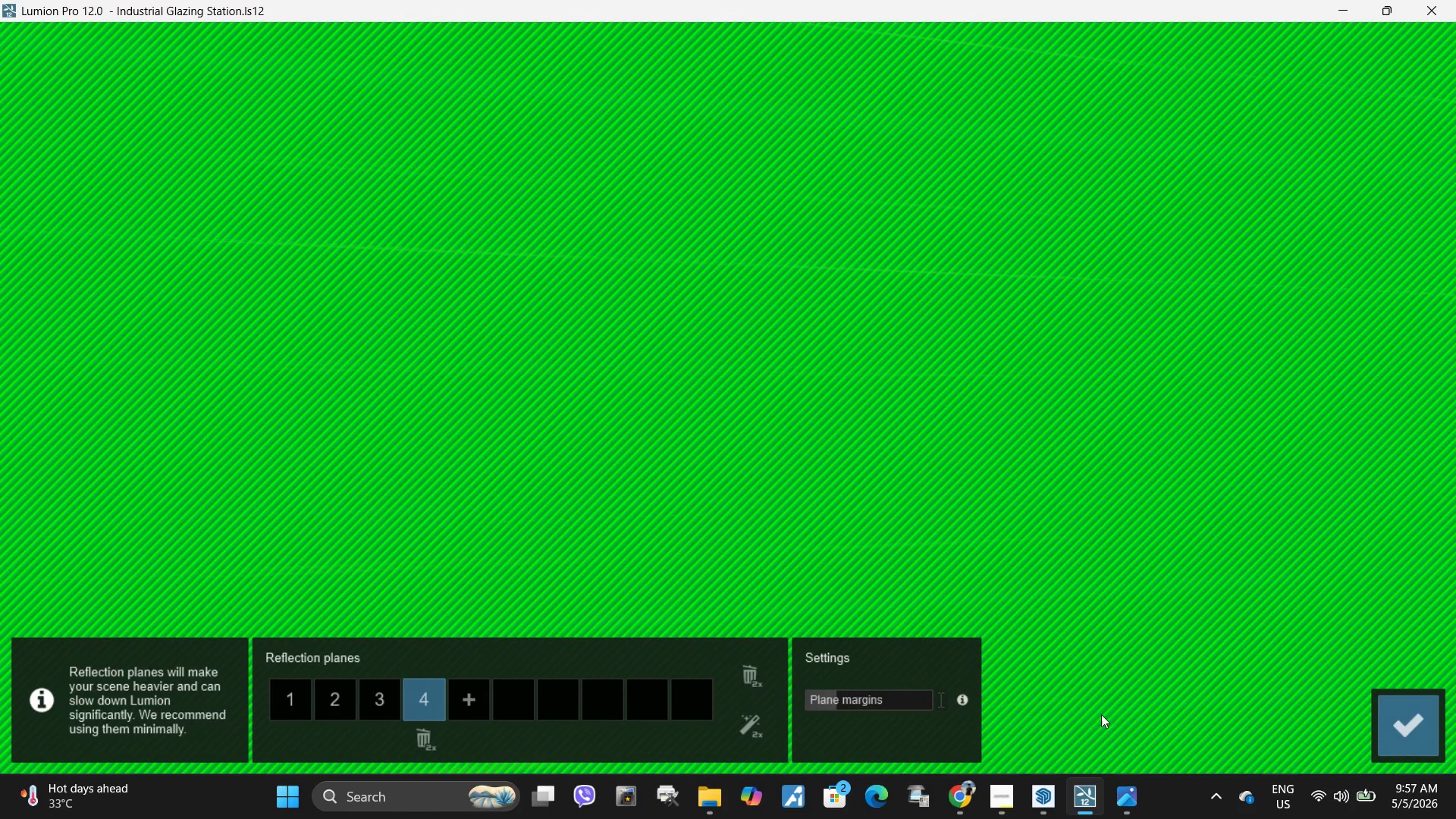 
left_click([1394, 712])
 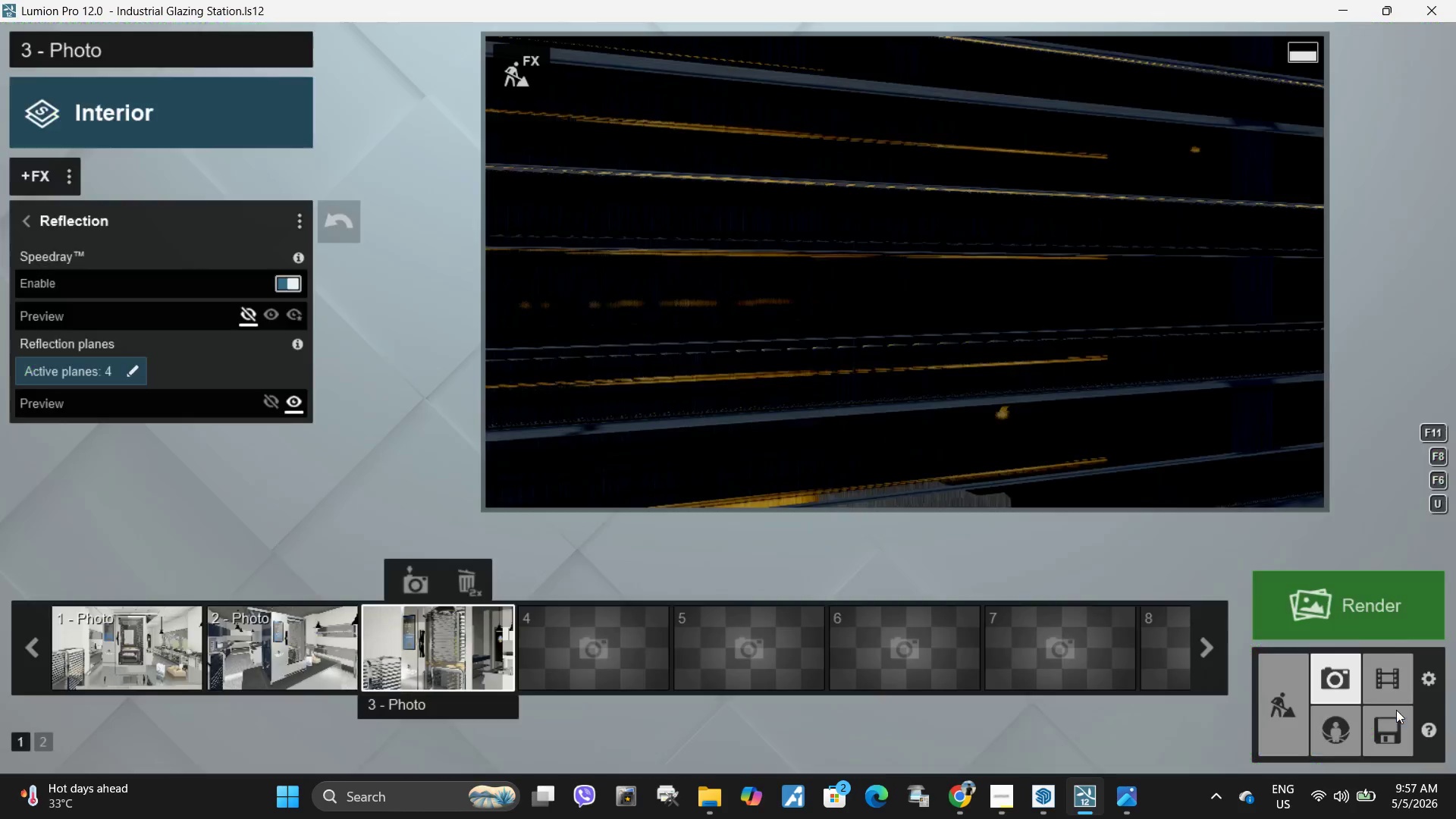 
hold_key(key=S, duration=0.73)
 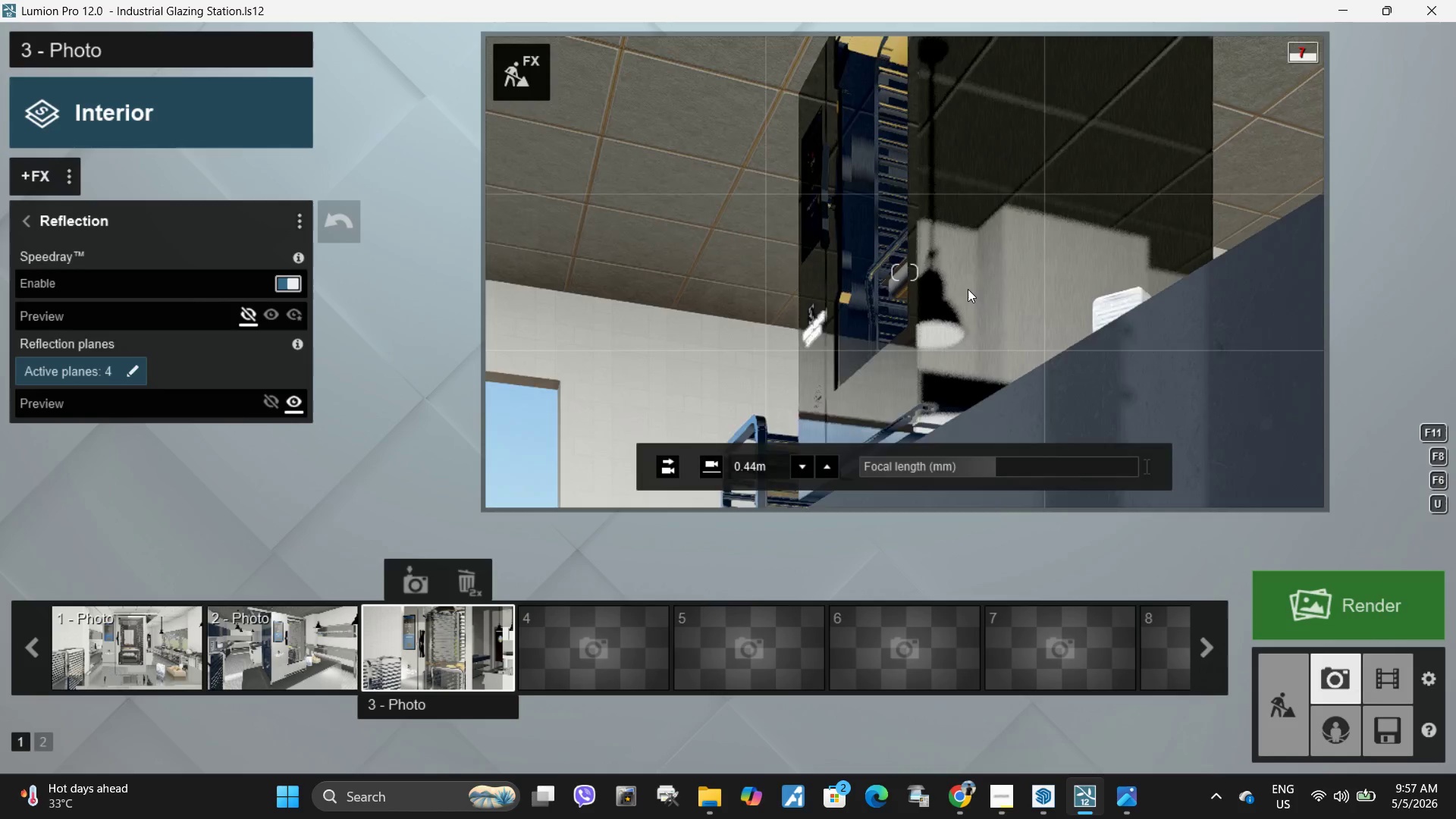 
hold_key(key=A, duration=0.39)
 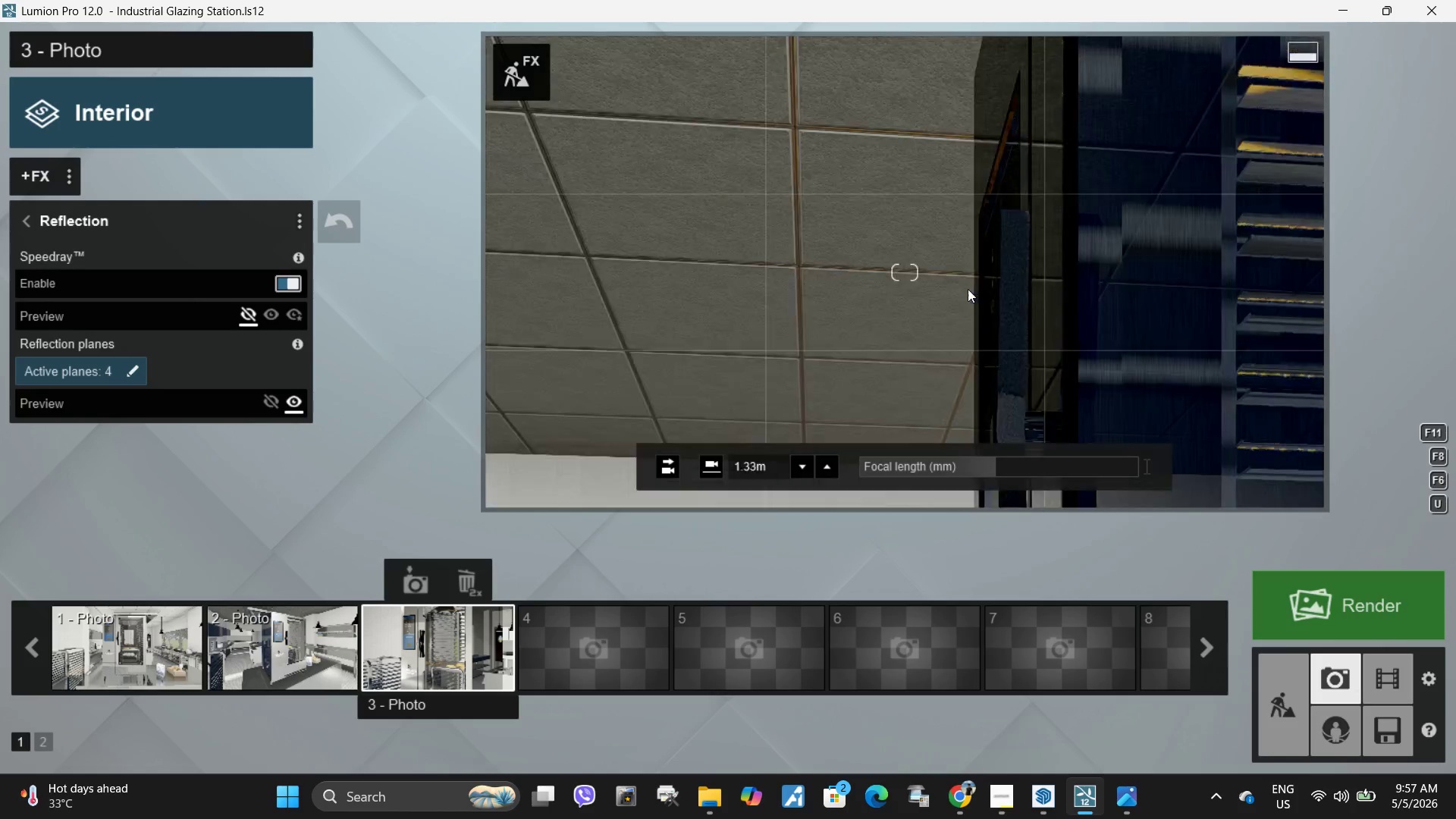 
type(assq)
 